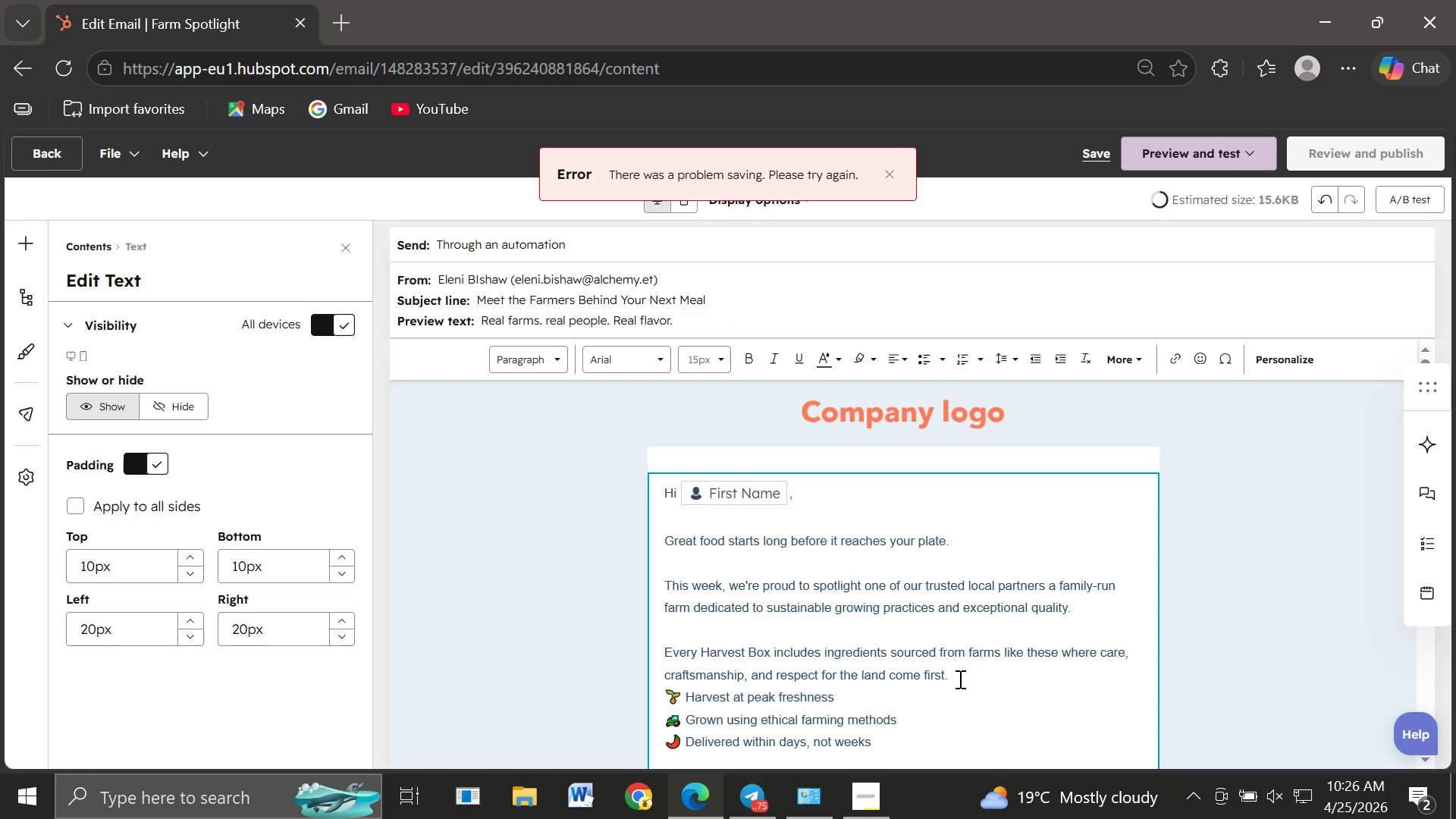 
key(Enter)
 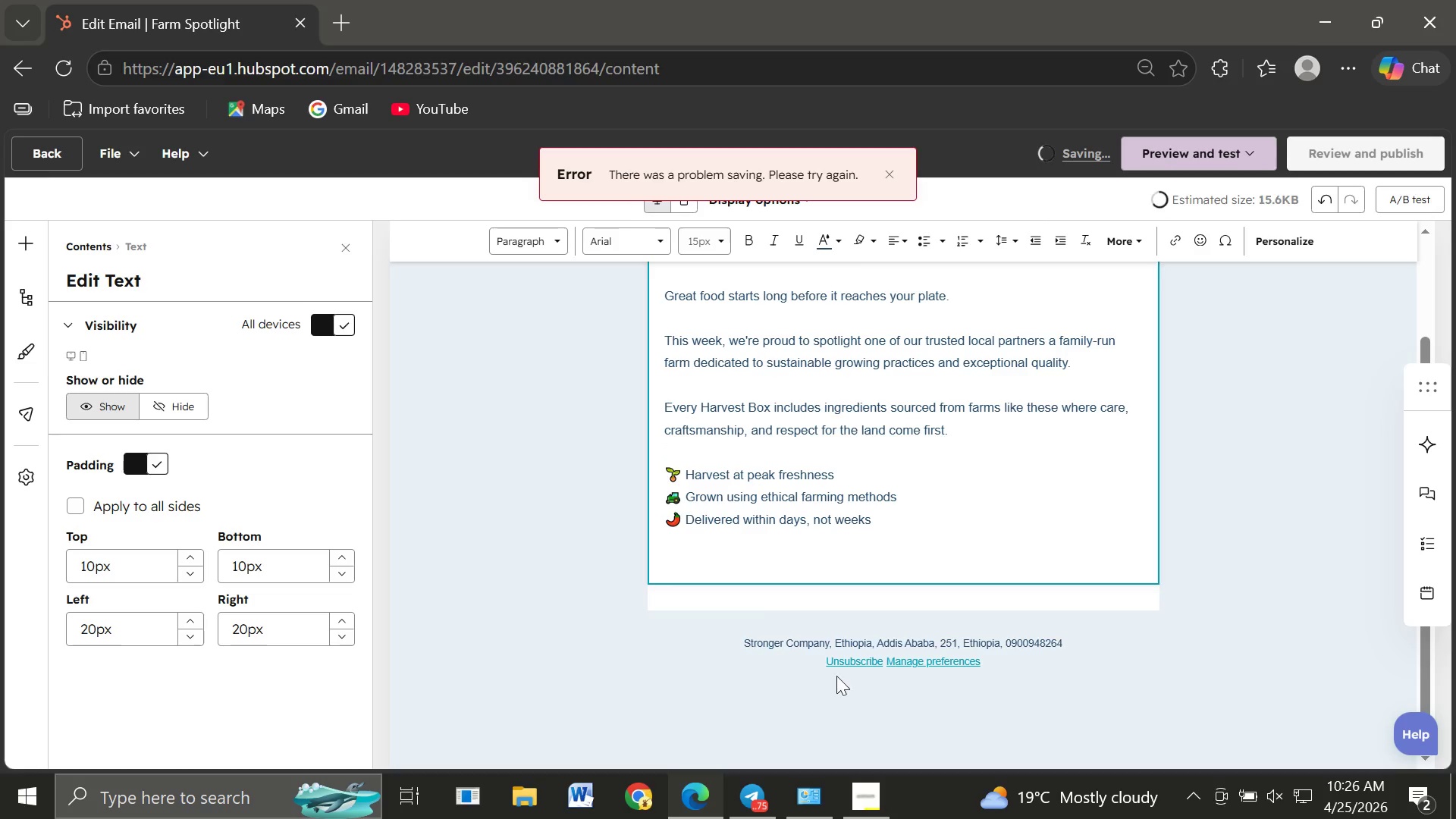 
wait(5.12)
 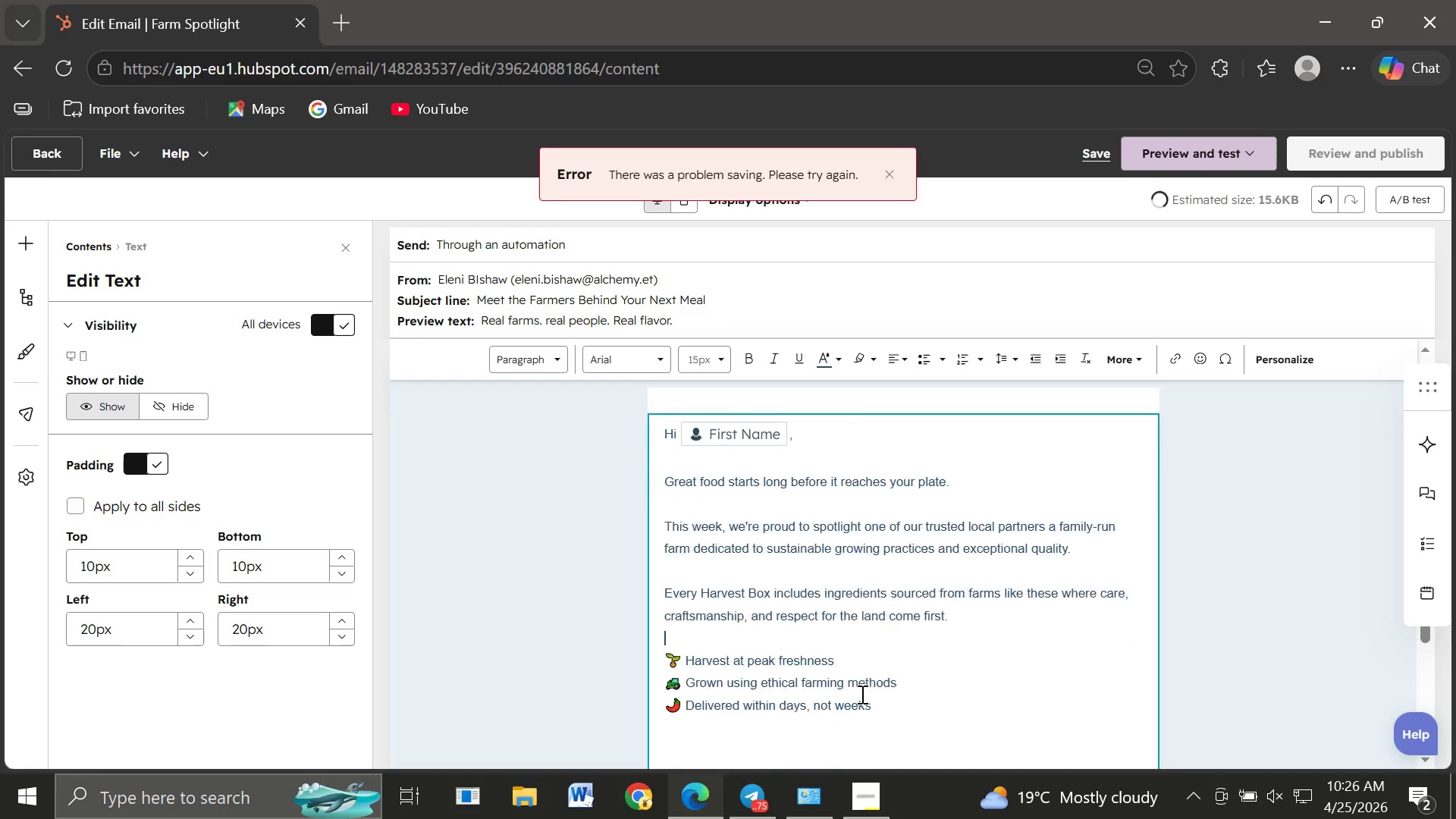 
left_click([704, 549])
 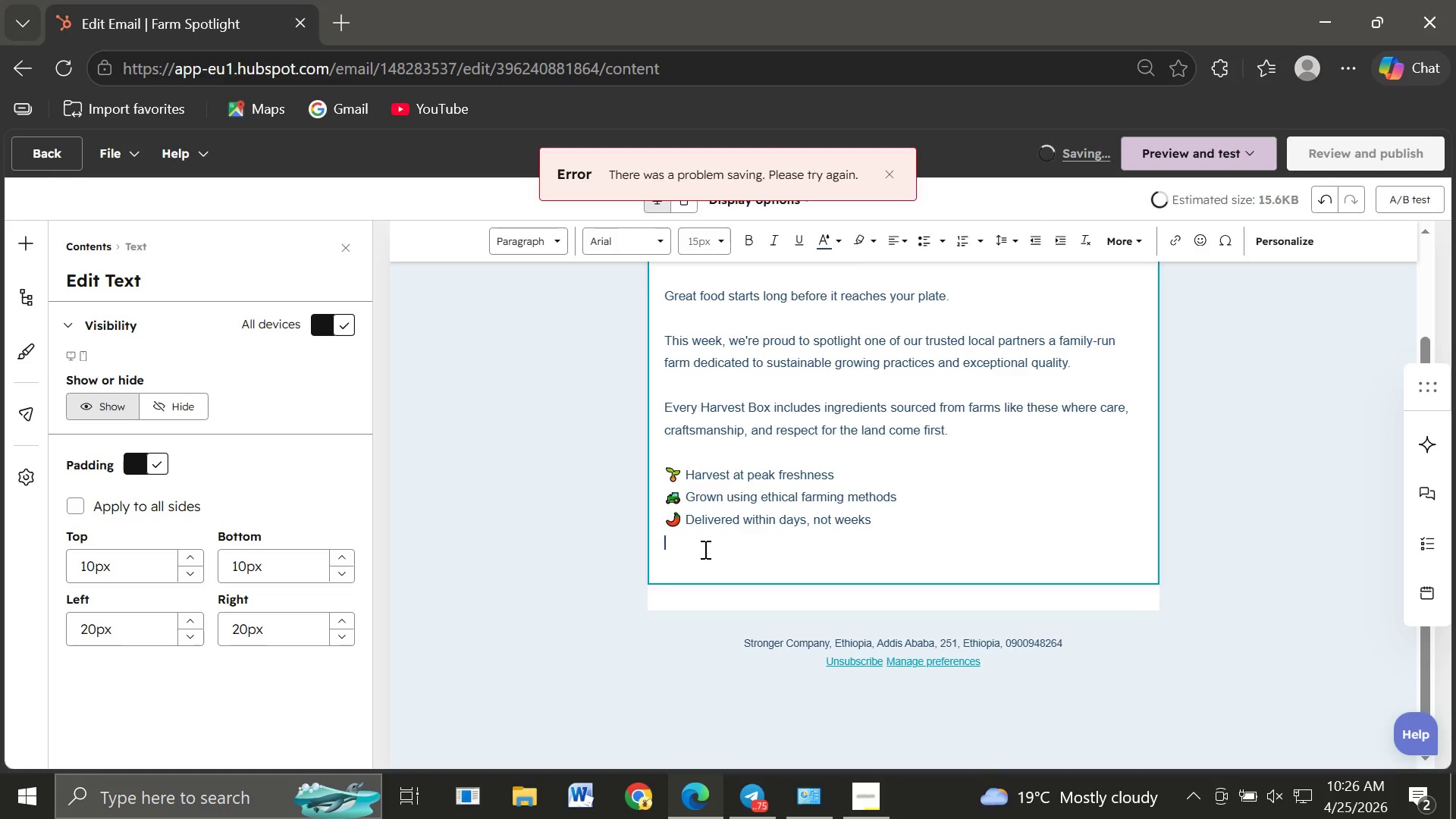 
key(Enter)
 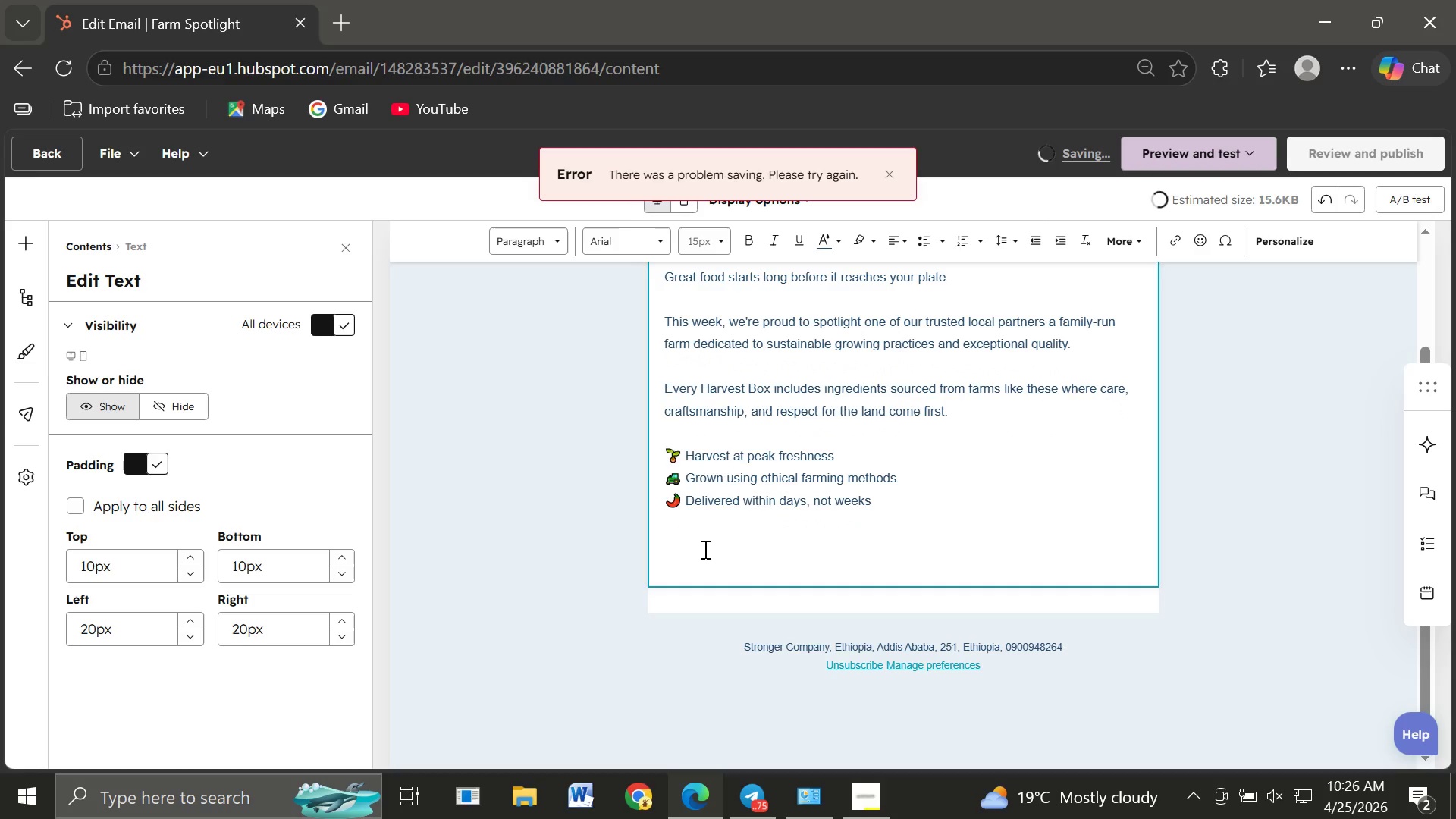 
hold_key(key=ShiftLeft, duration=0.38)
 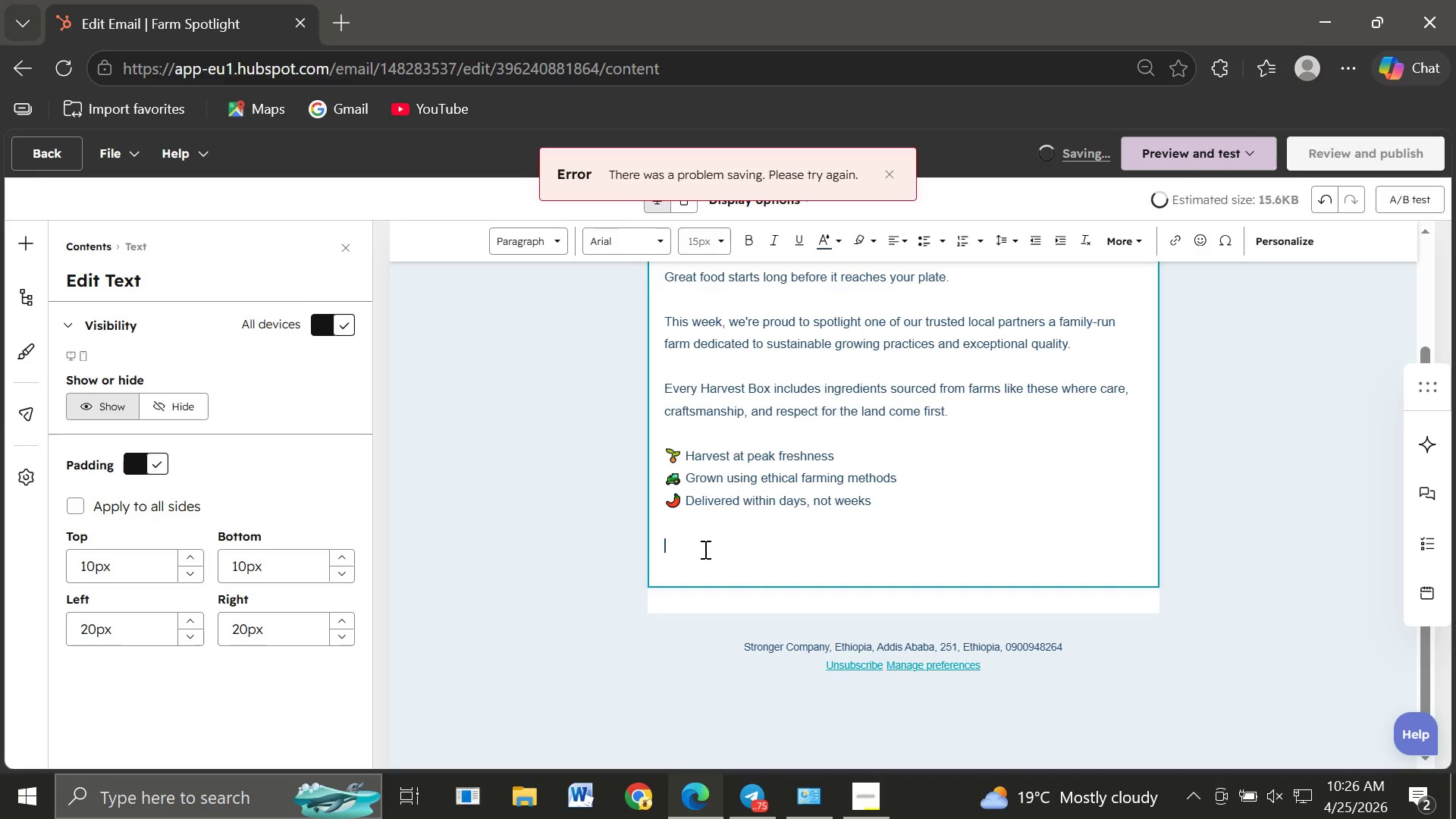 
type(When )
 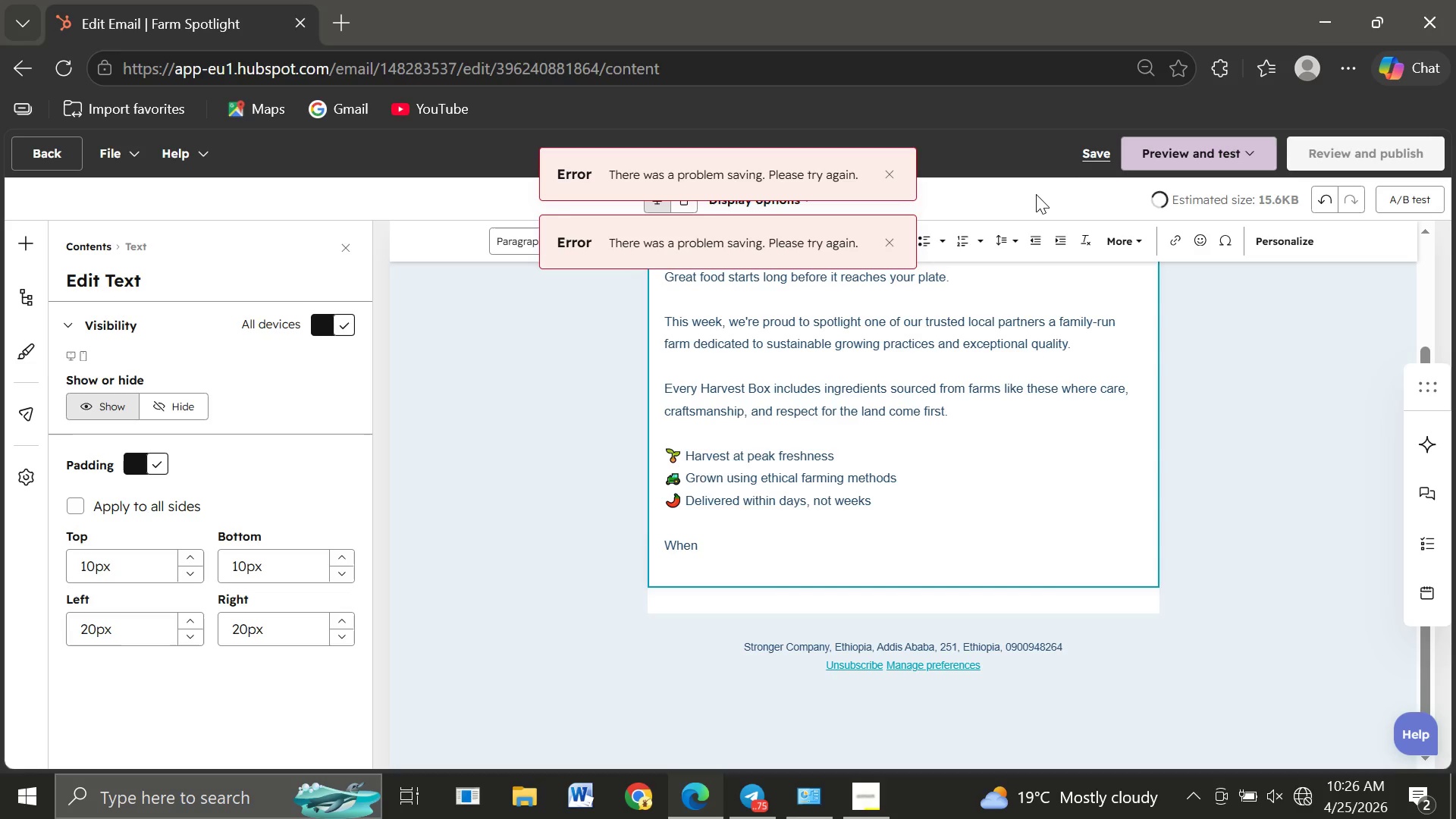 
left_click([1093, 154])
 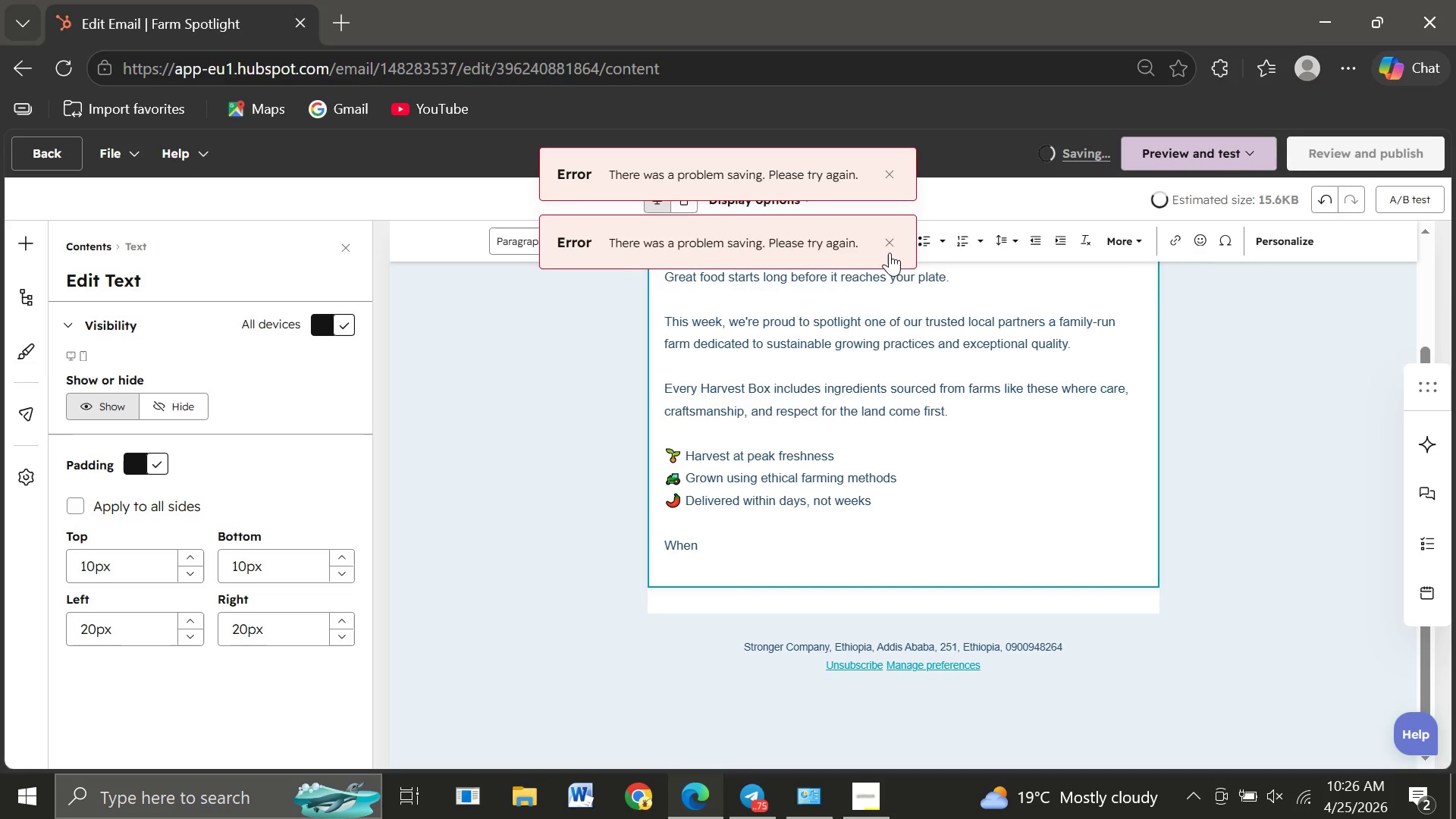 
left_click([890, 237])
 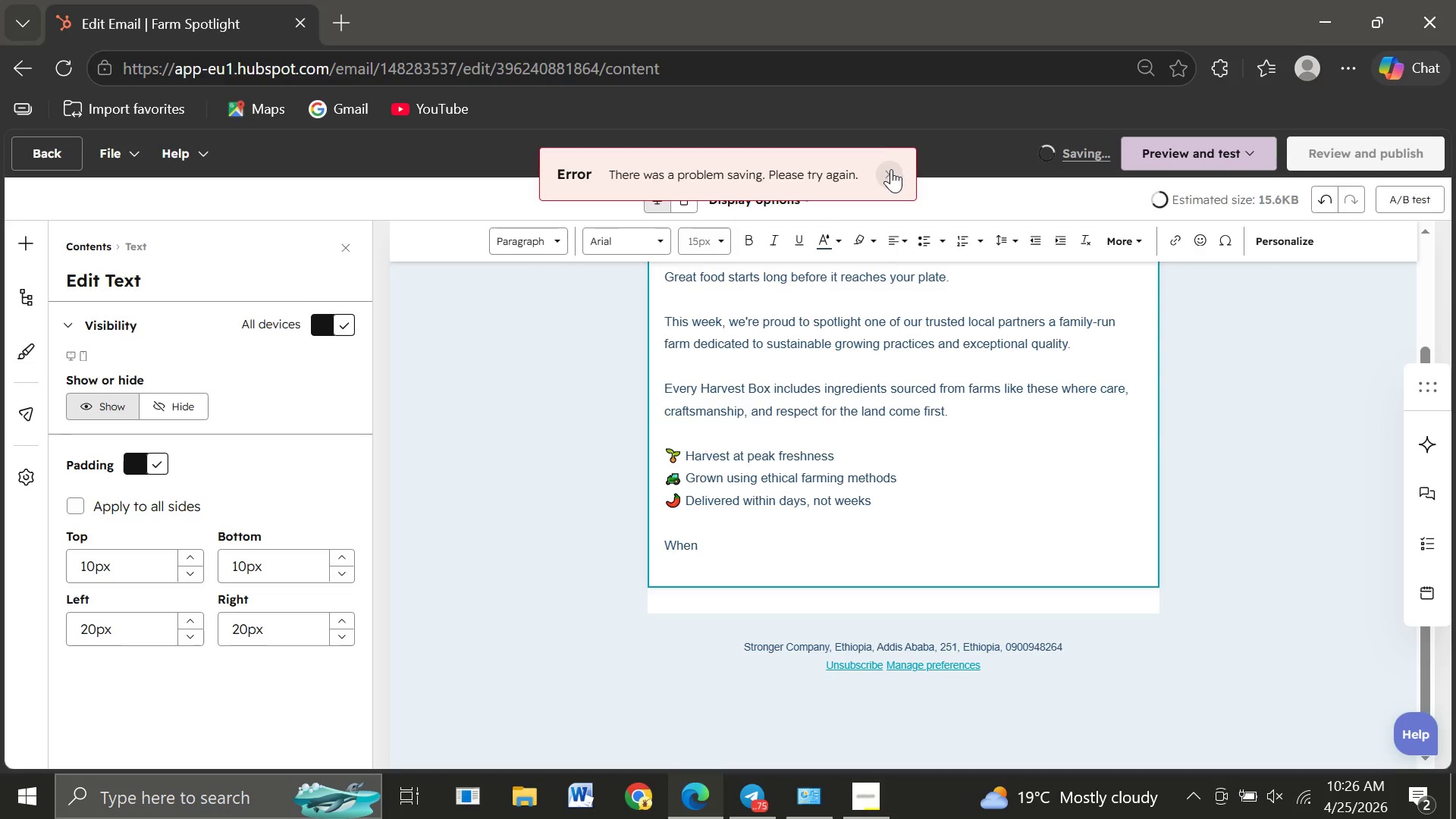 
left_click([891, 169])
 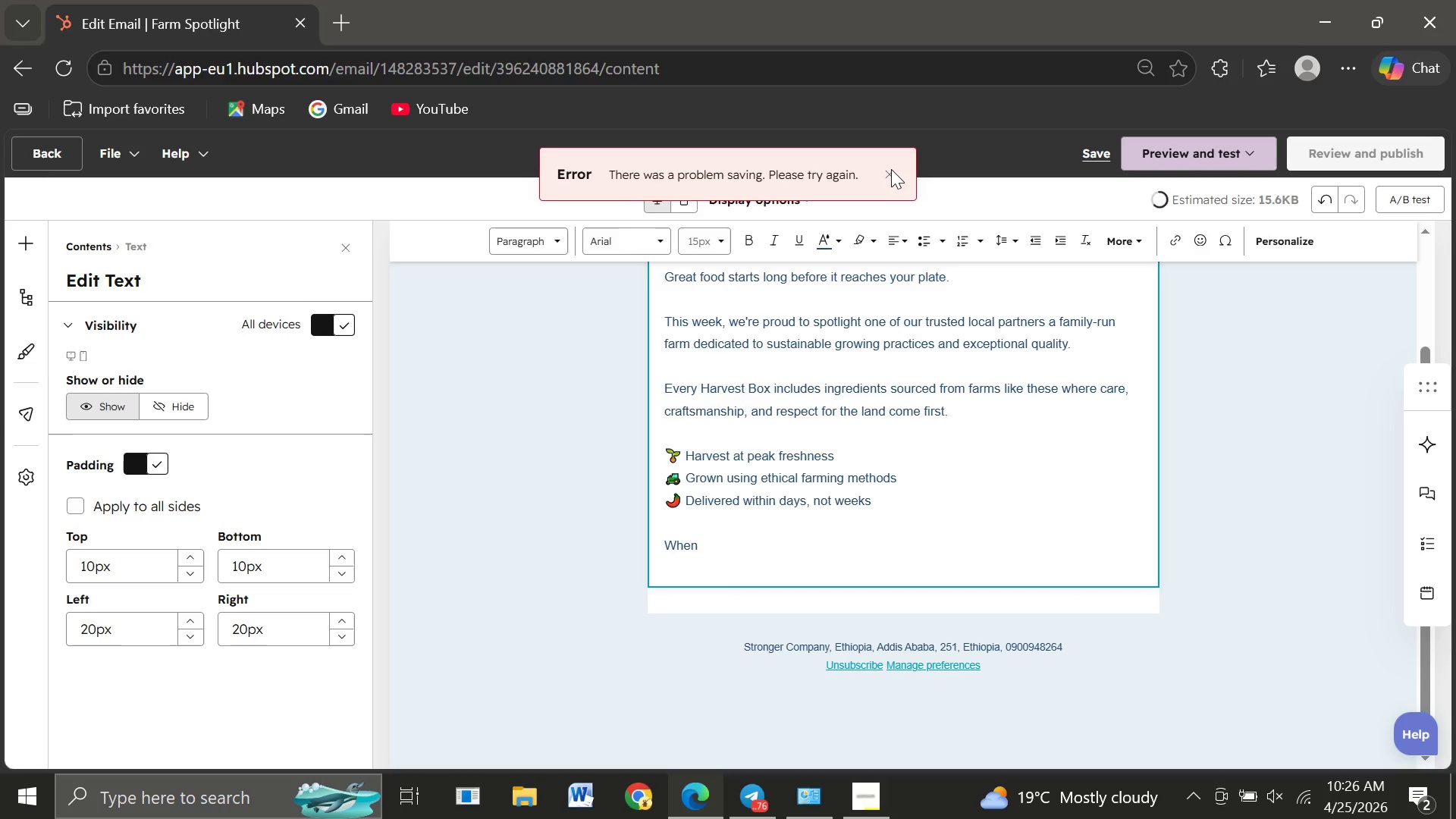 
wait(14.58)
 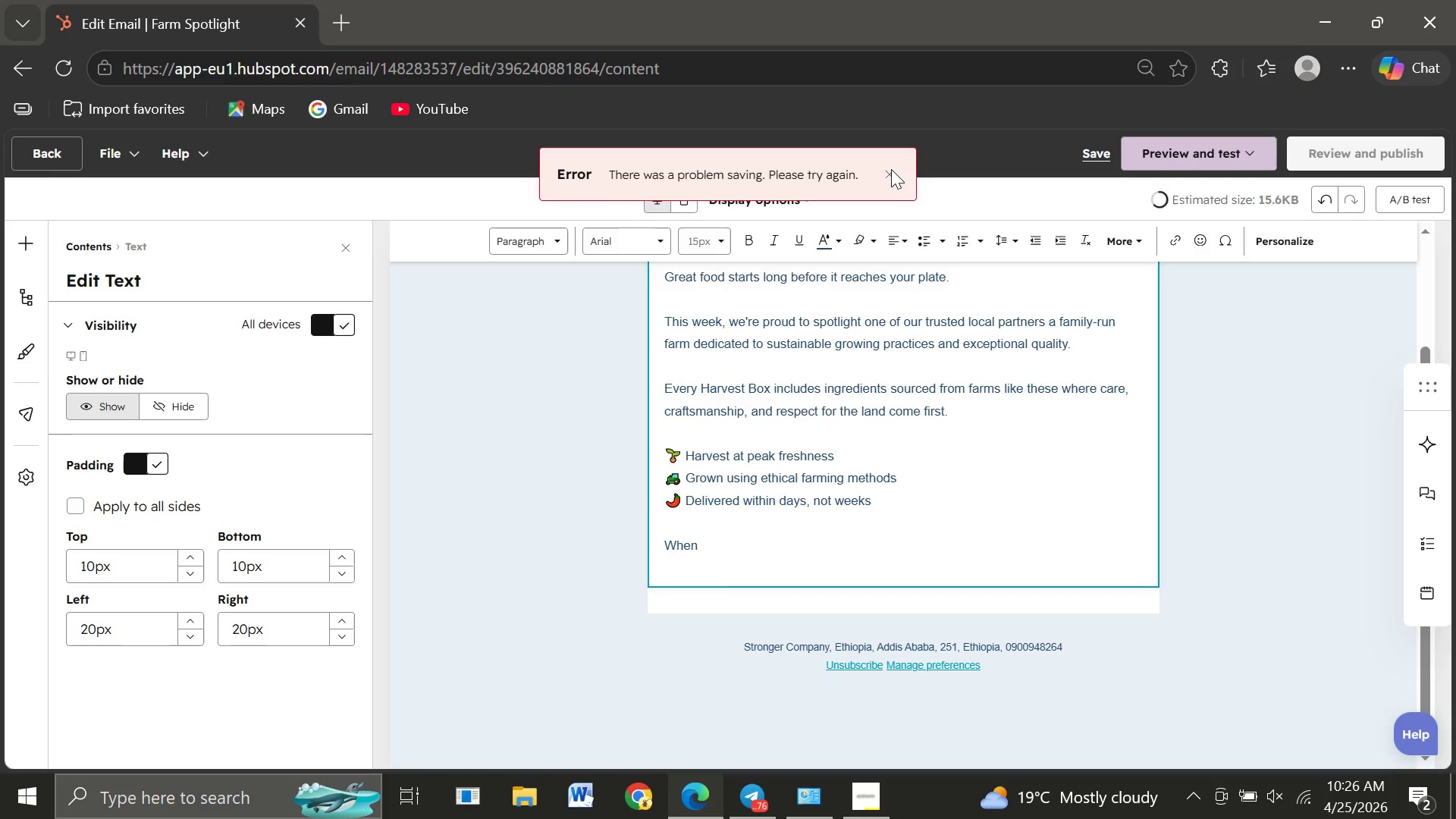 
left_click([894, 166])
 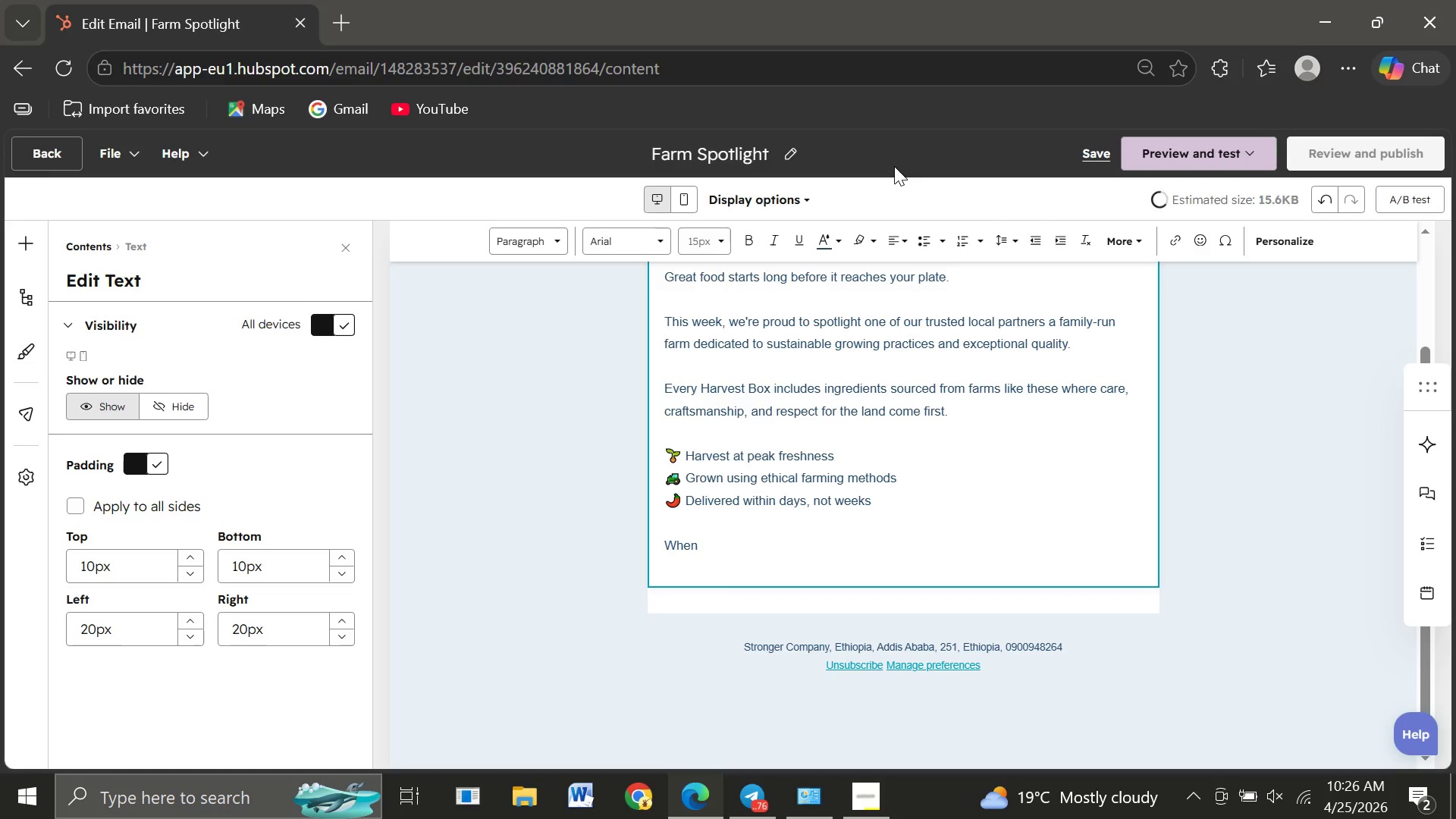 
wait(7.62)
 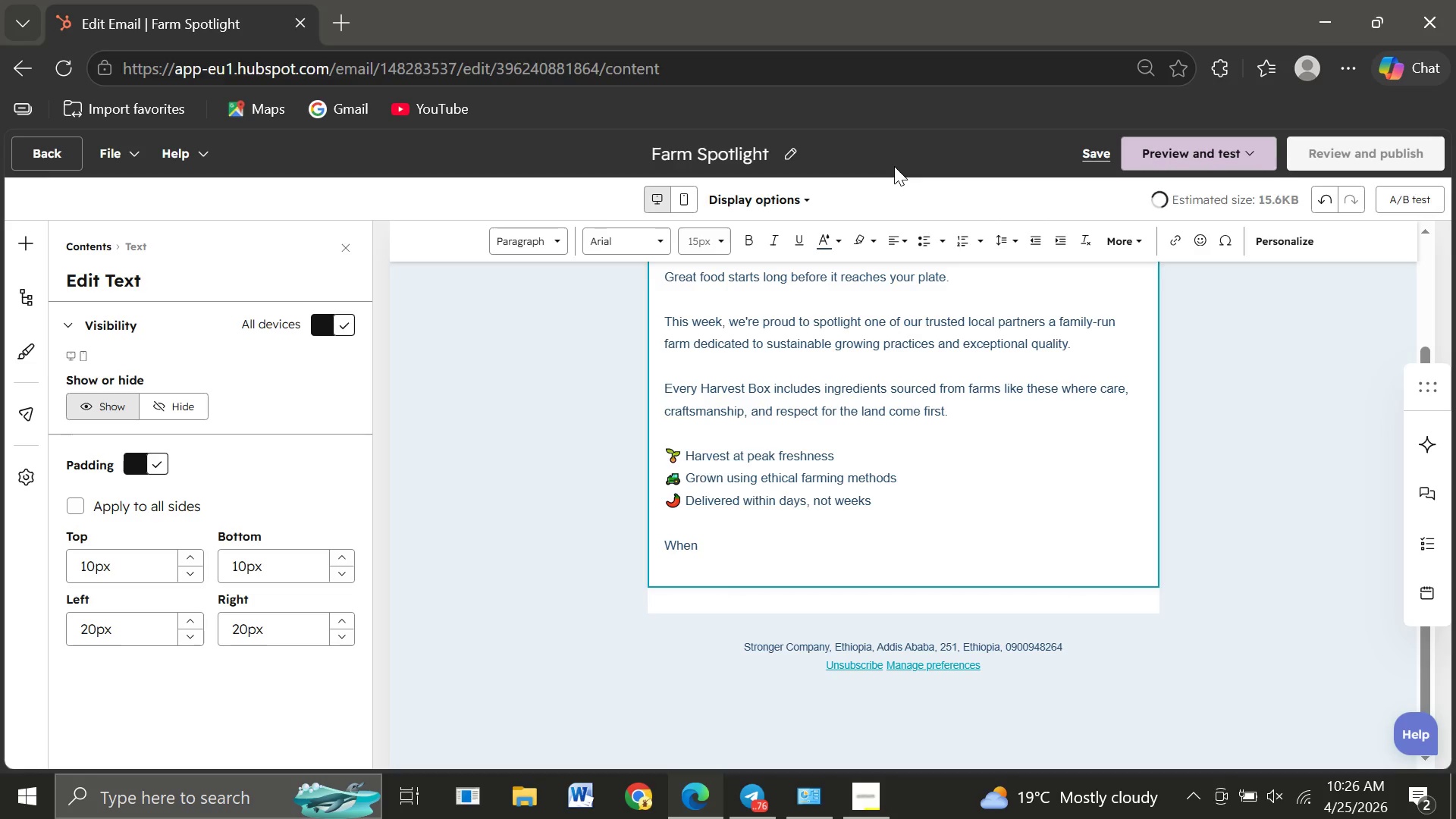 
left_click([724, 547])
 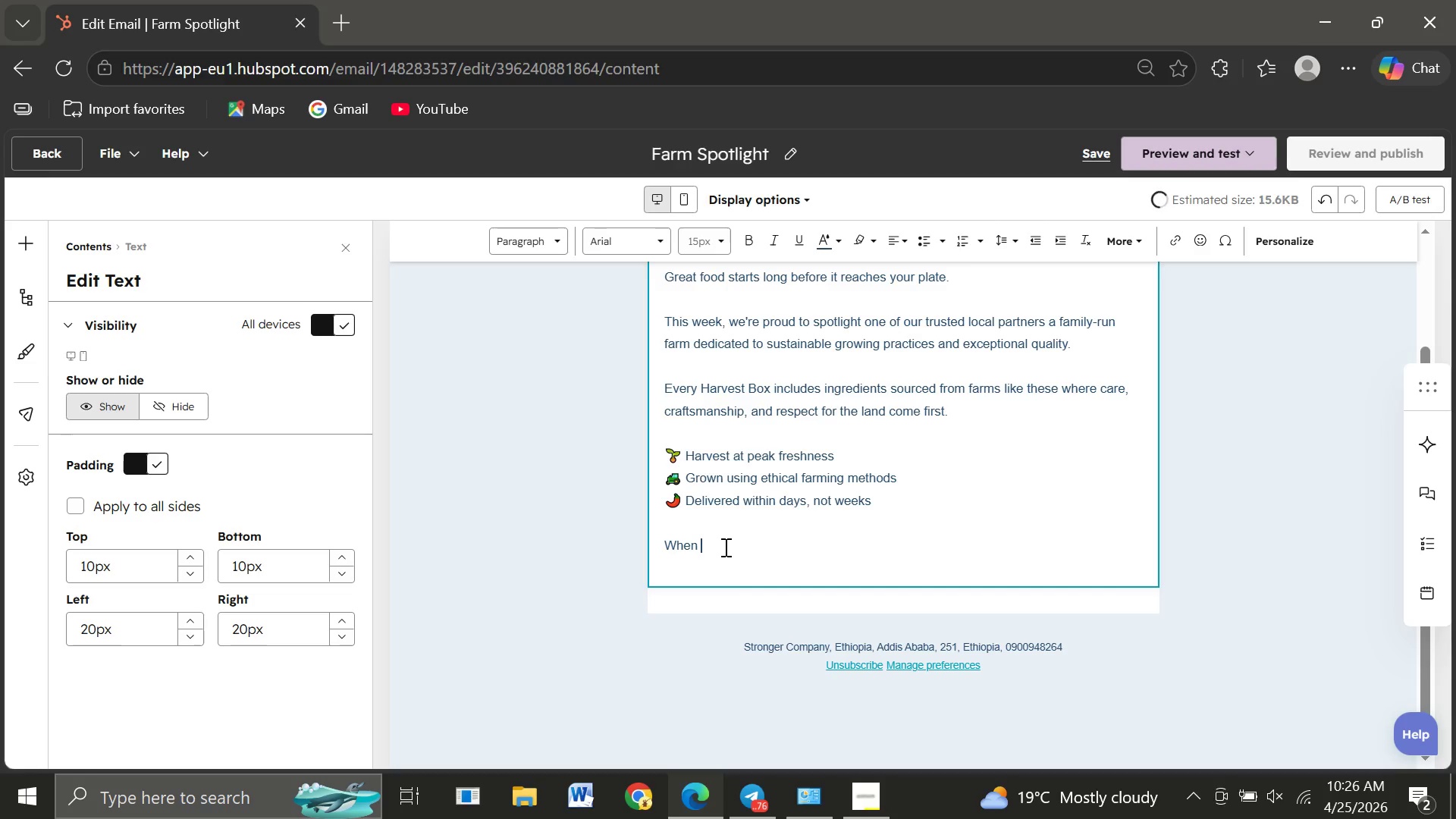 
wait(5.88)
 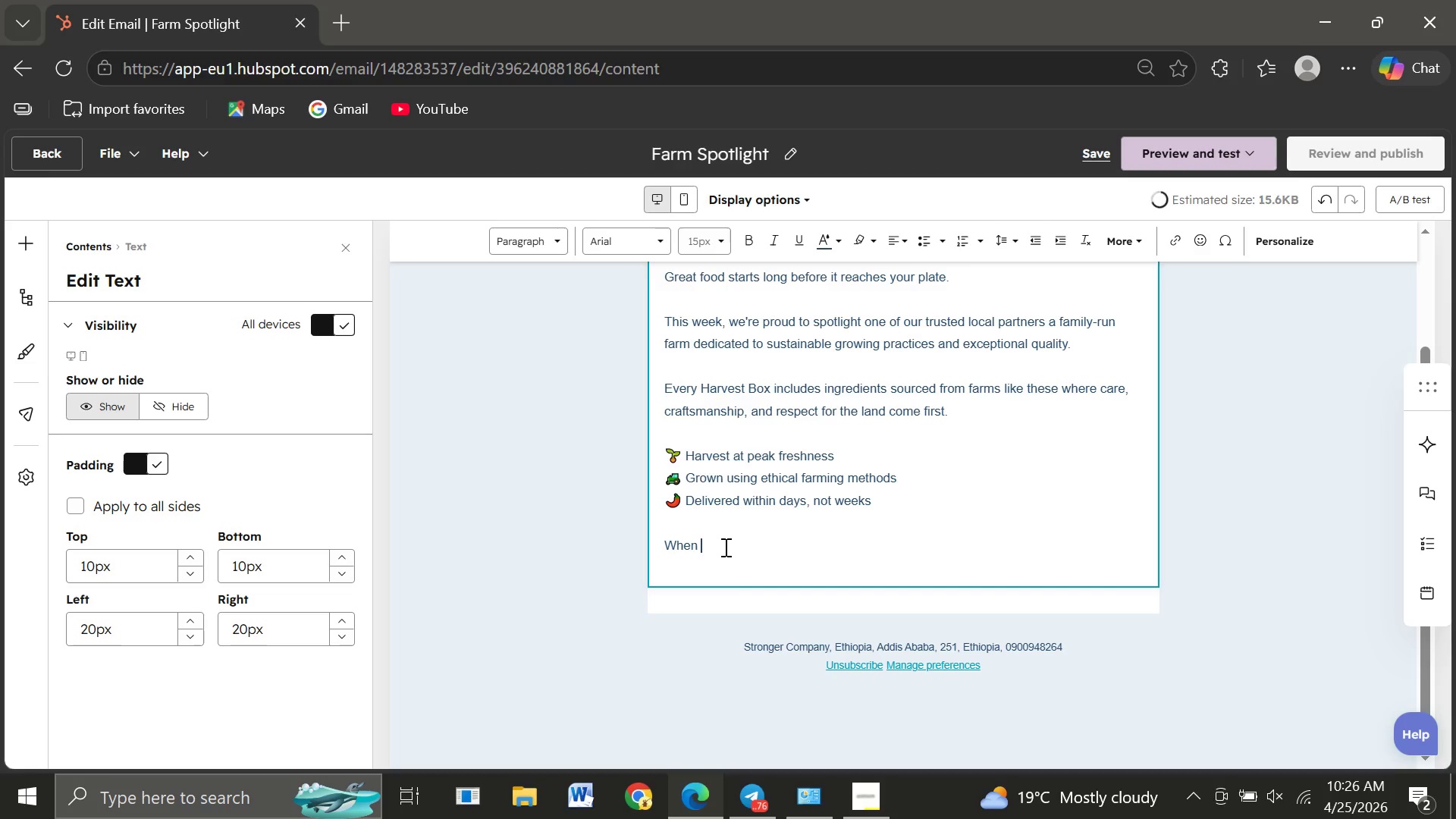 
type(the)
key(Backspace)
key(Backspace)
key(Backspace)
type(you choose Verdant Fork, you're not just eating better you're supporting a better food system.)
 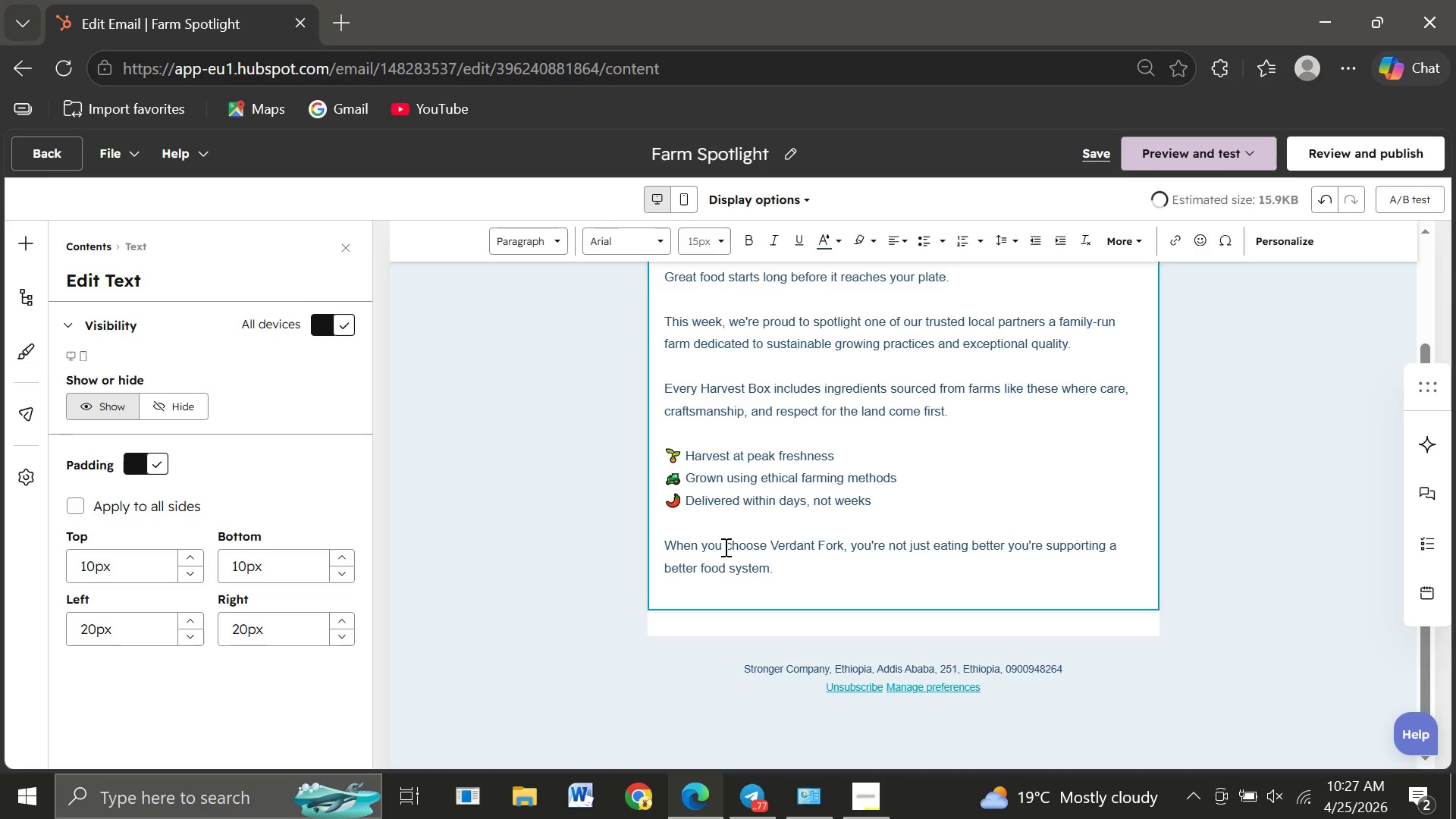 
key(Enter)
 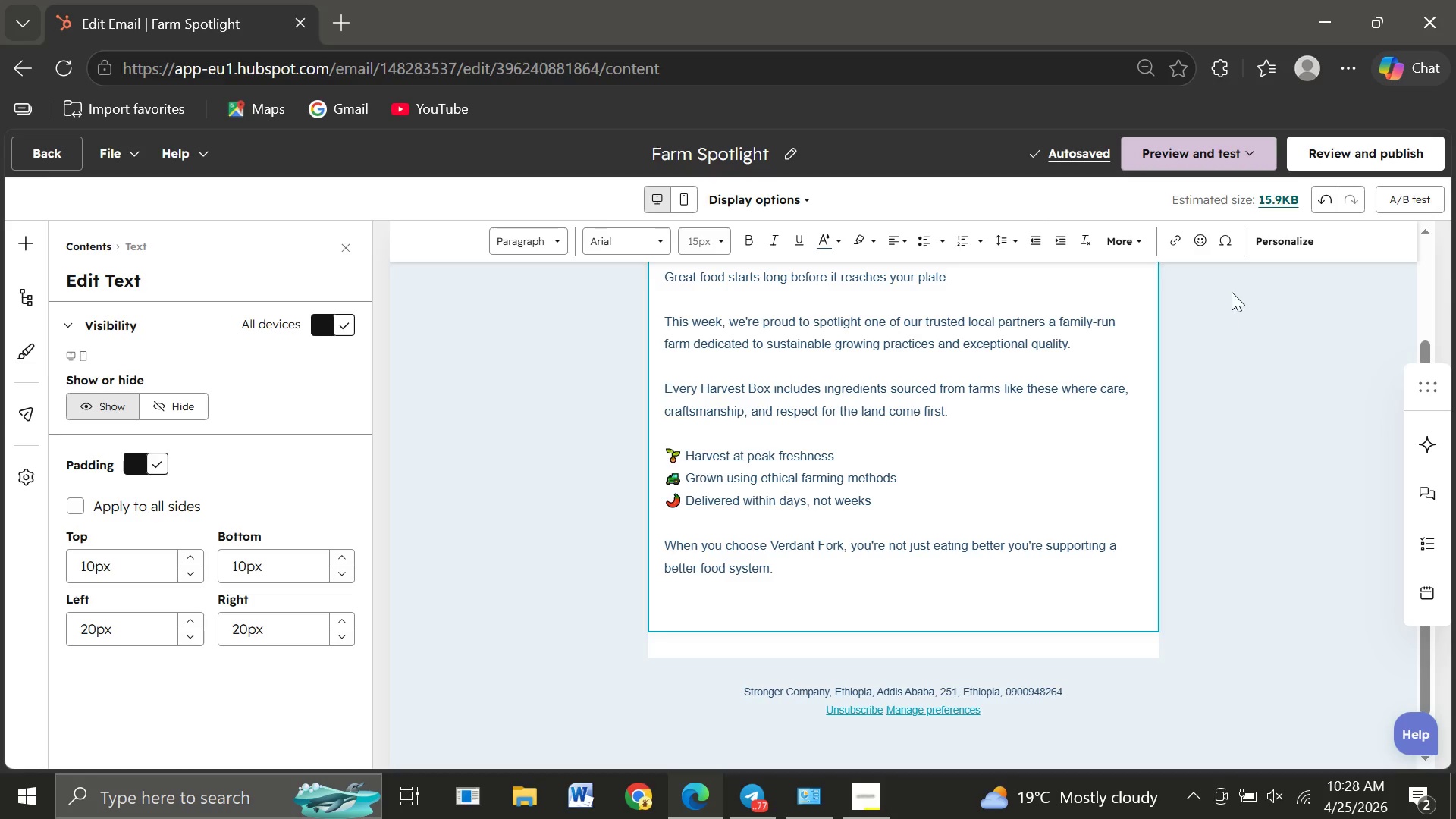 
wait(7.64)
 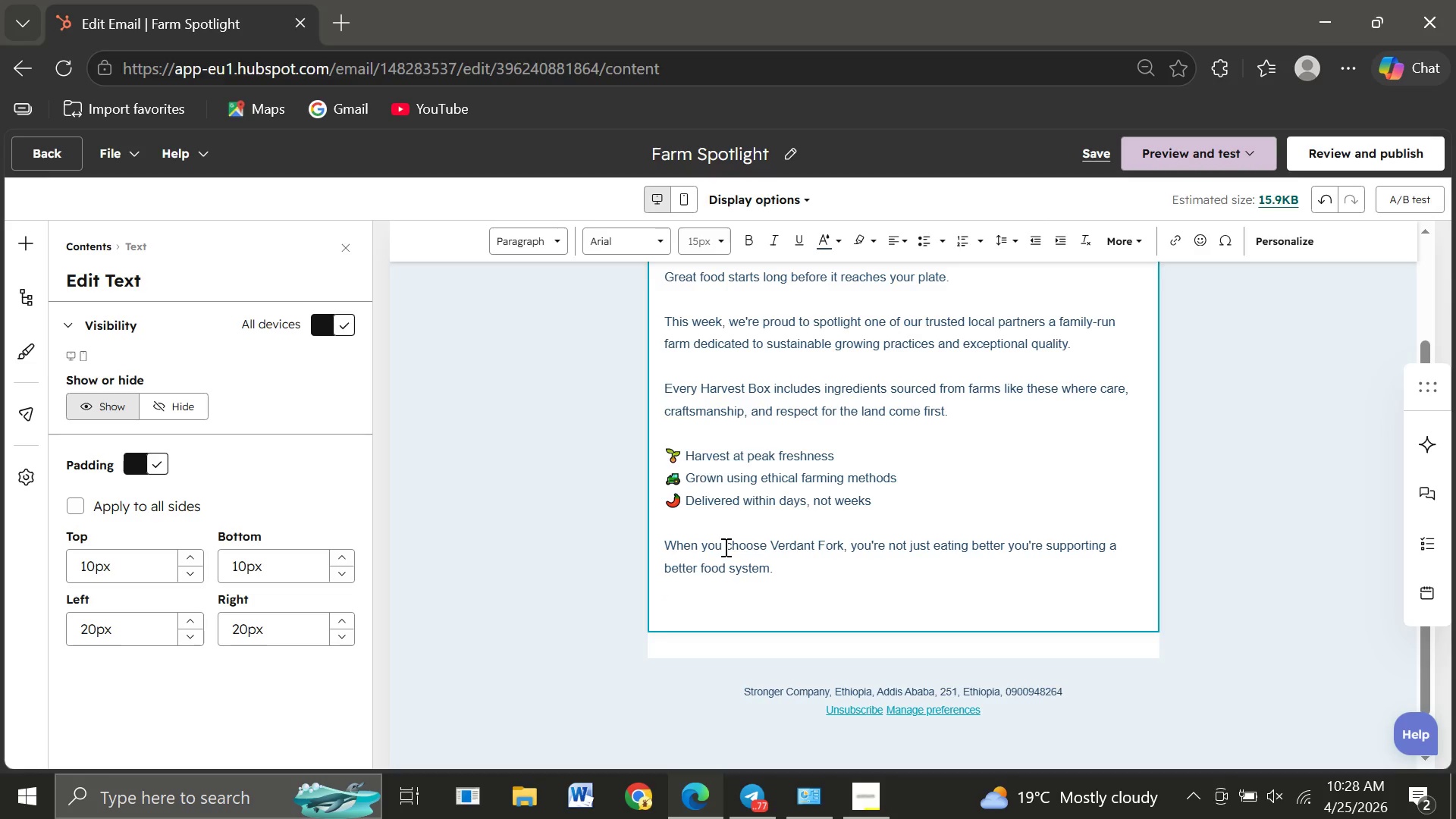 
left_click([1195, 240])
 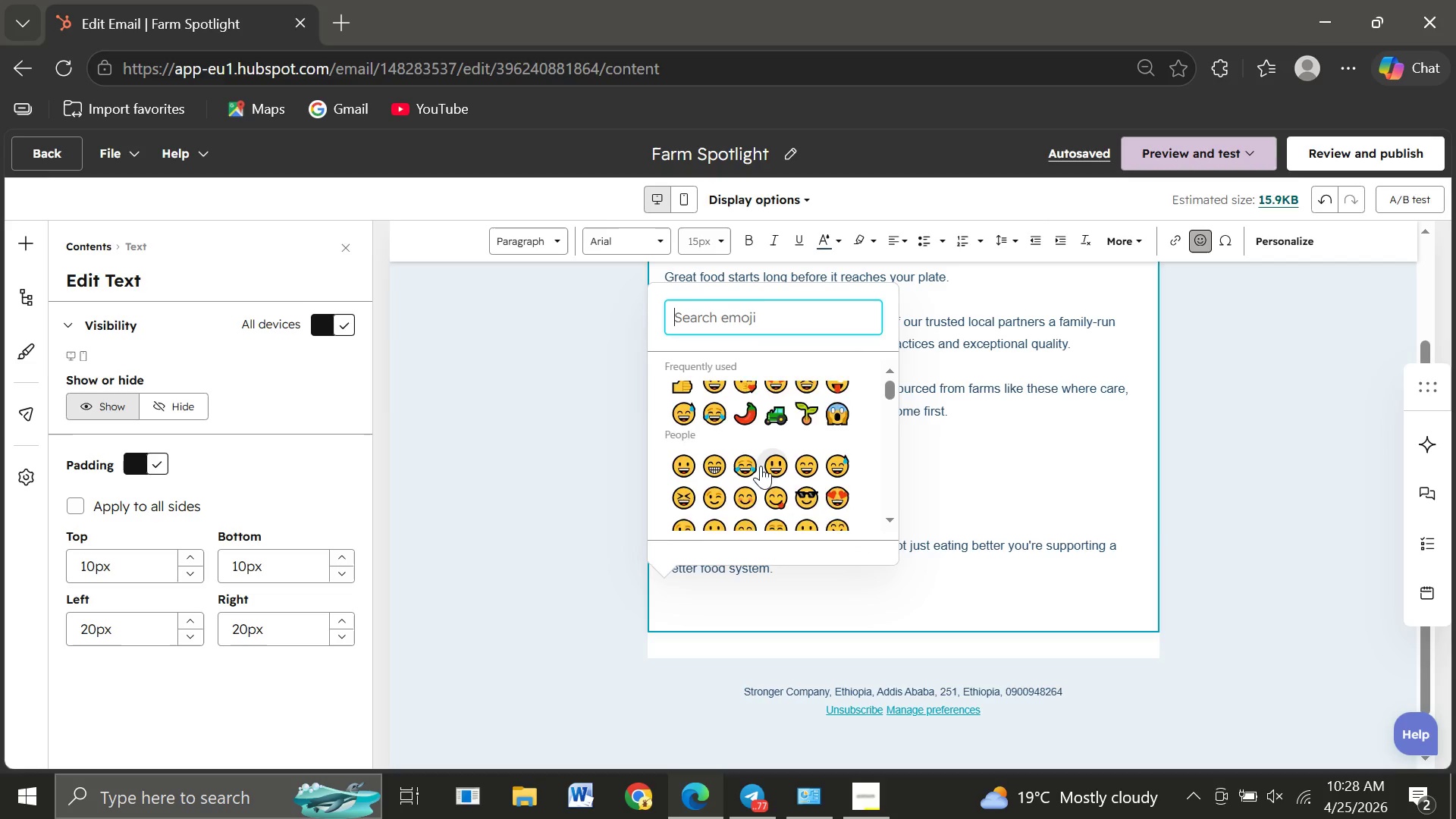 
wait(16.03)
 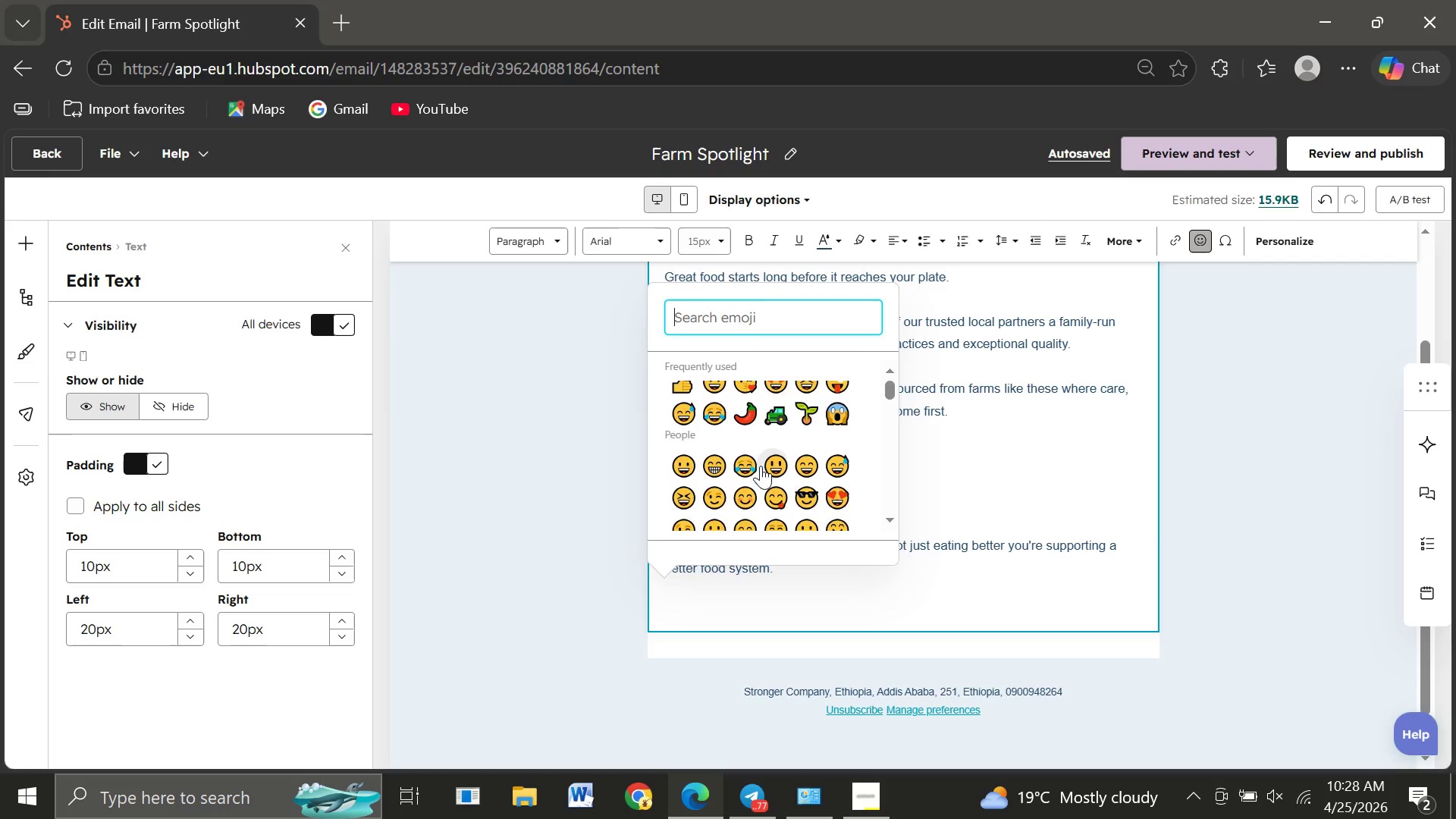 
left_click([798, 433])
 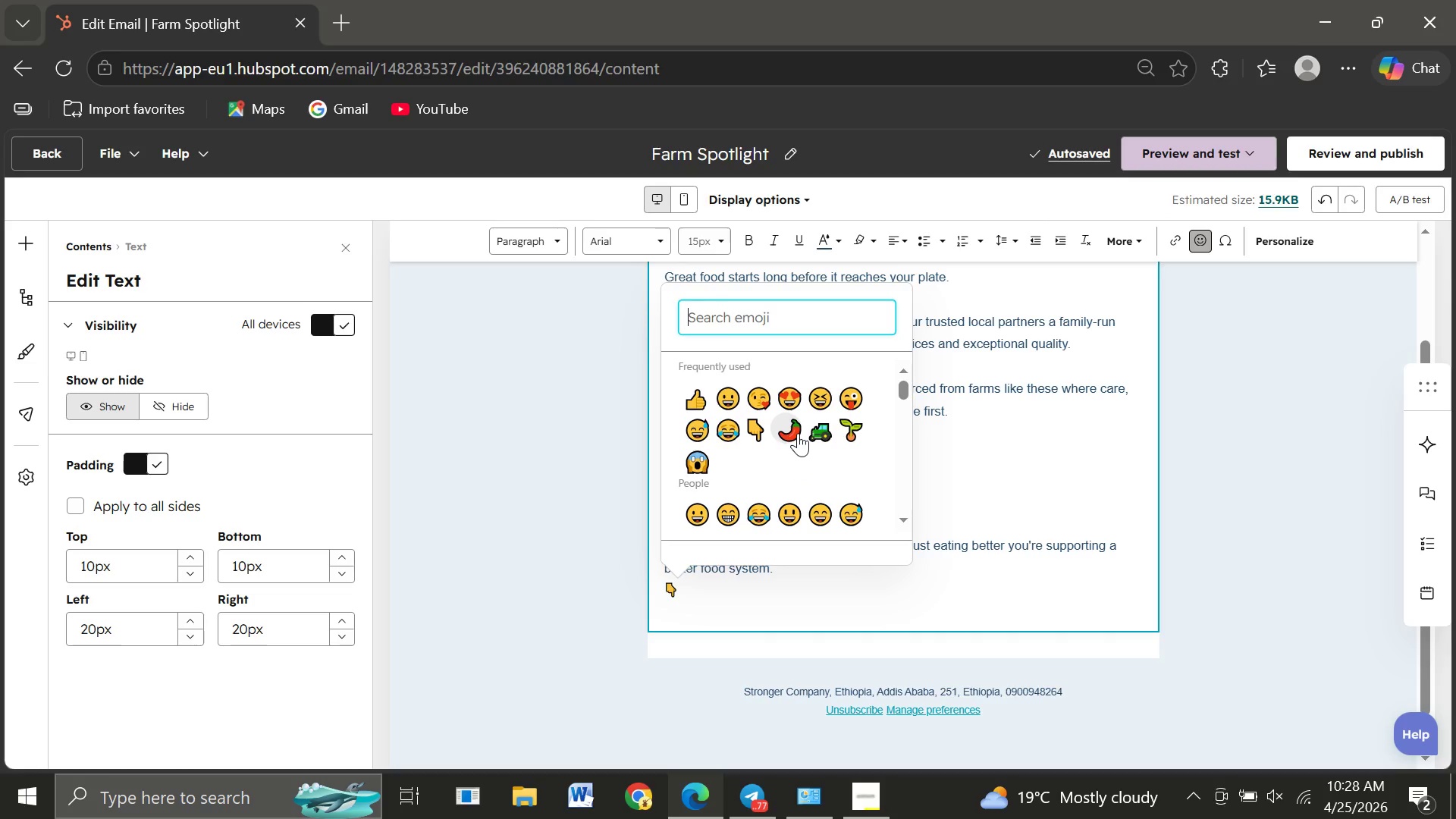 
wait(6.02)
 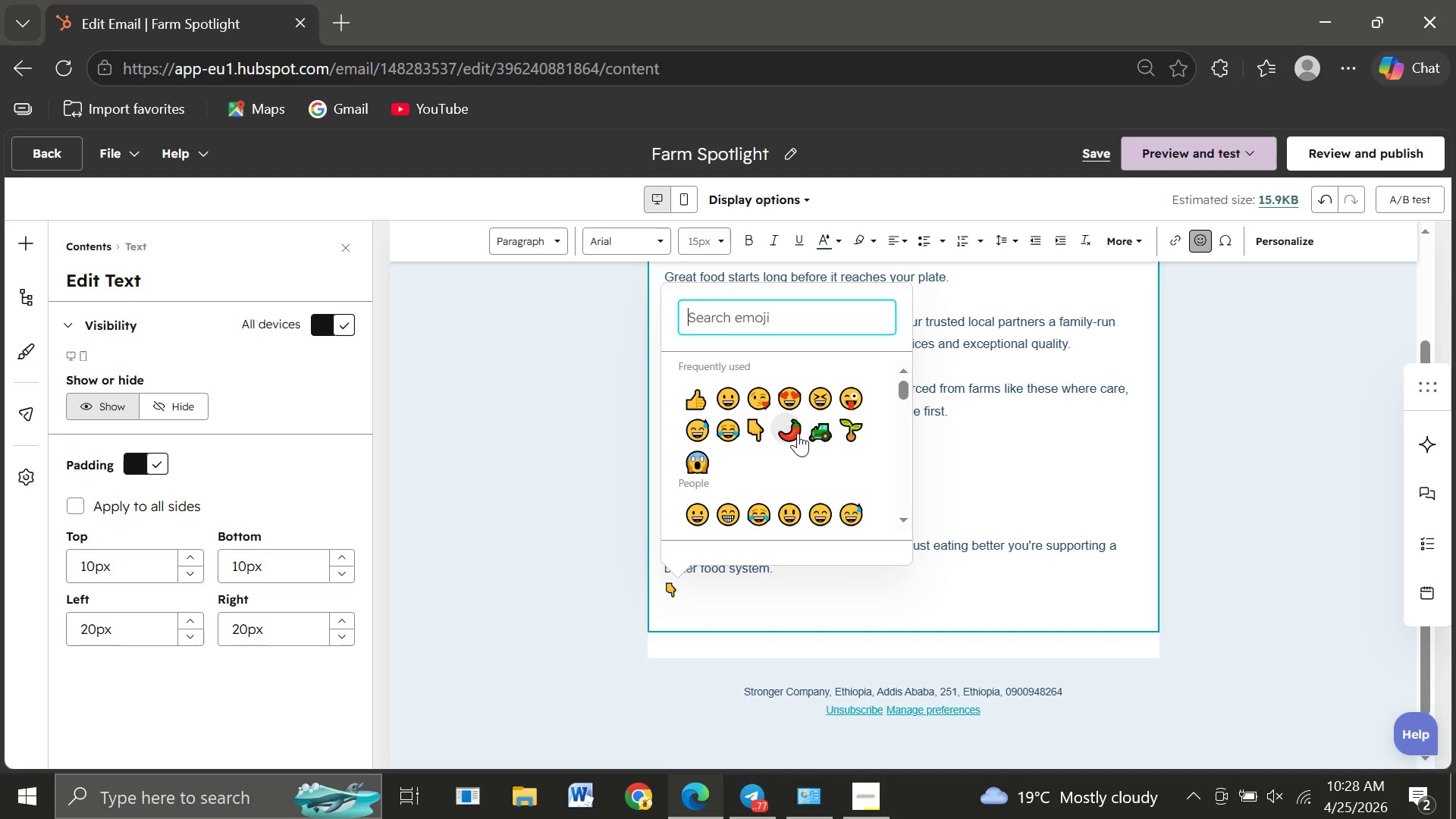 
left_click([729, 595])
 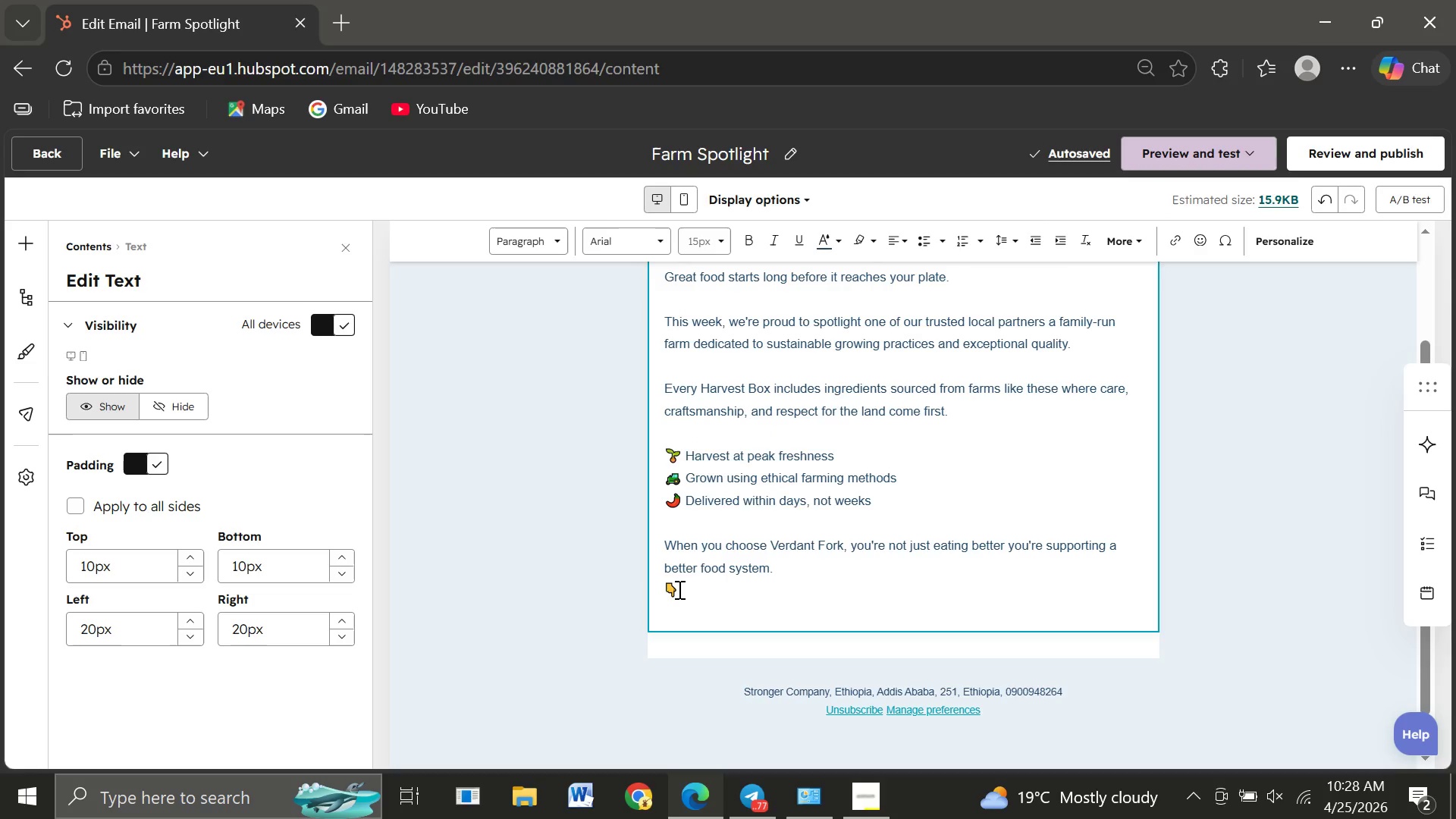 
left_click_drag(start_coordinate=[678, 589], to_coordinate=[660, 588])
 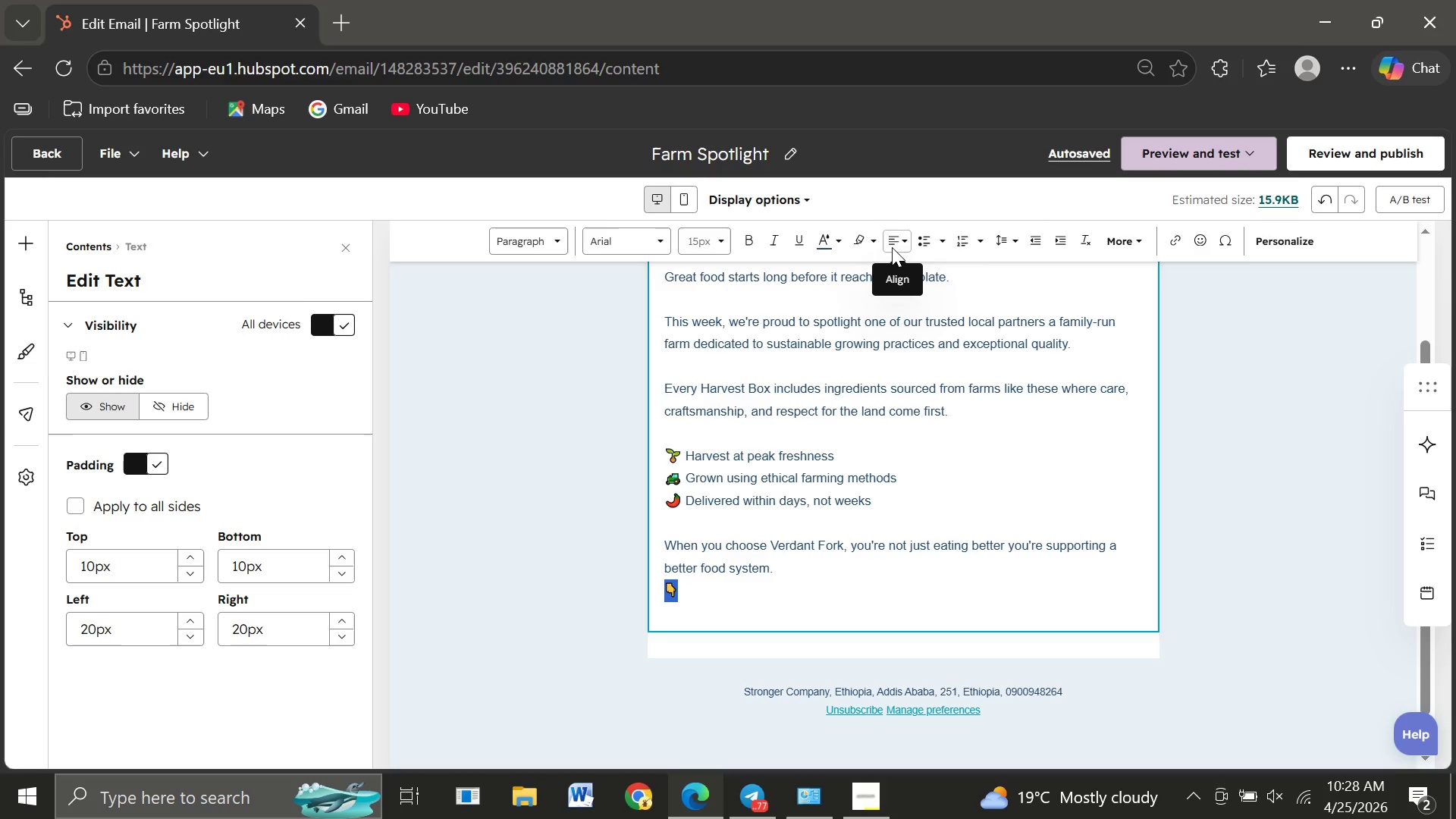 
left_click([892, 247])
 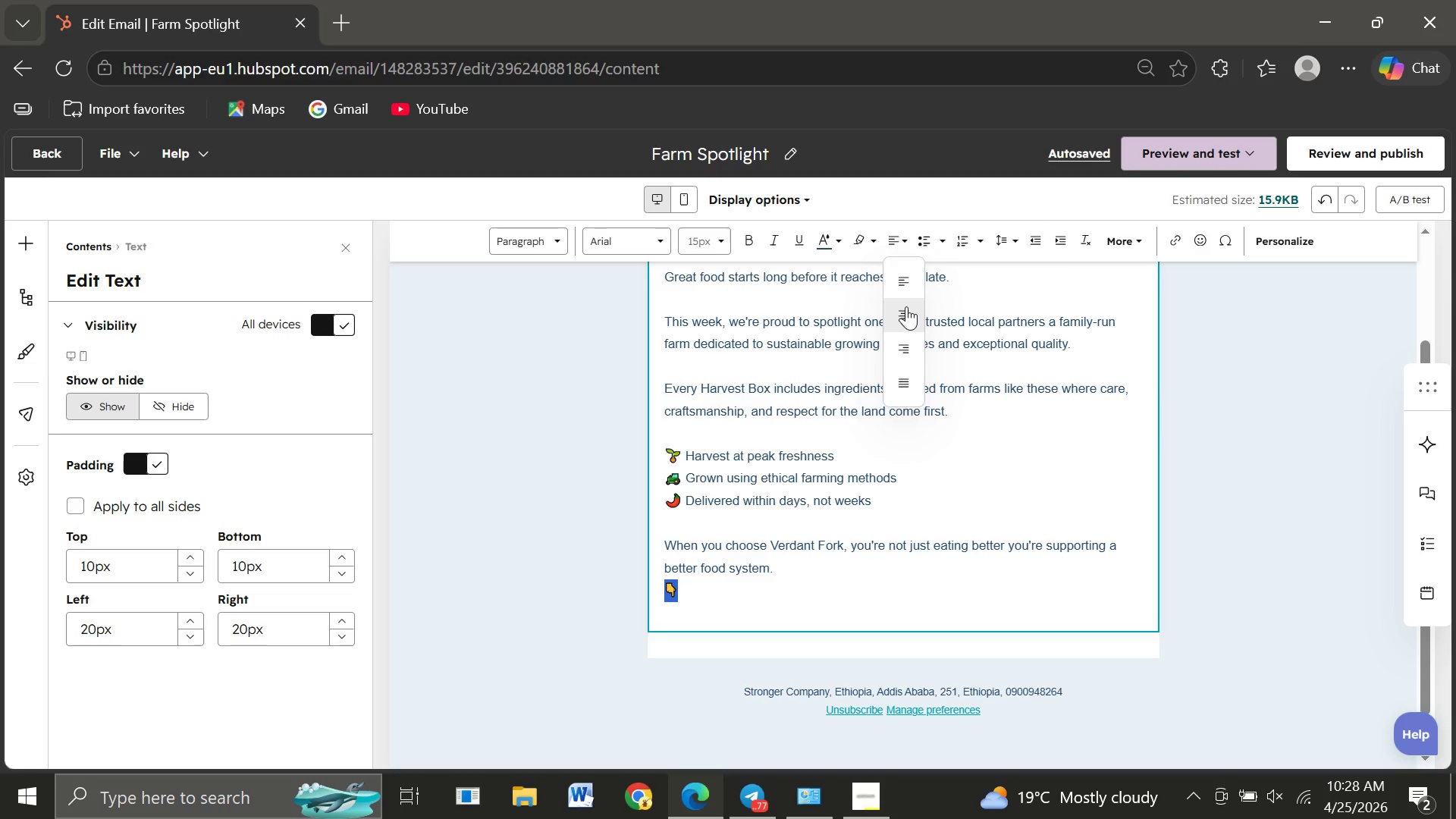 
left_click([906, 306])
 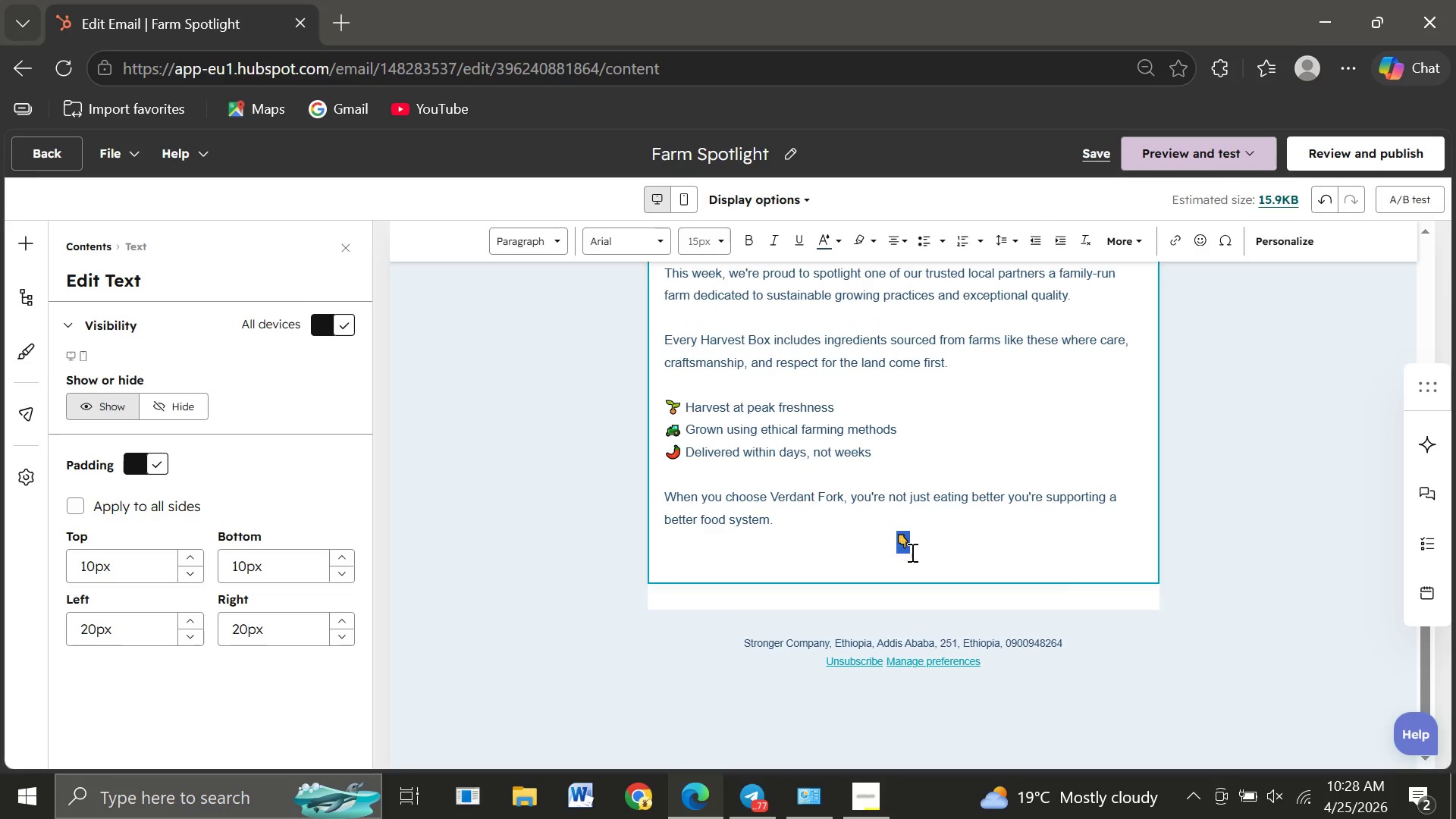 
left_click([920, 563])
 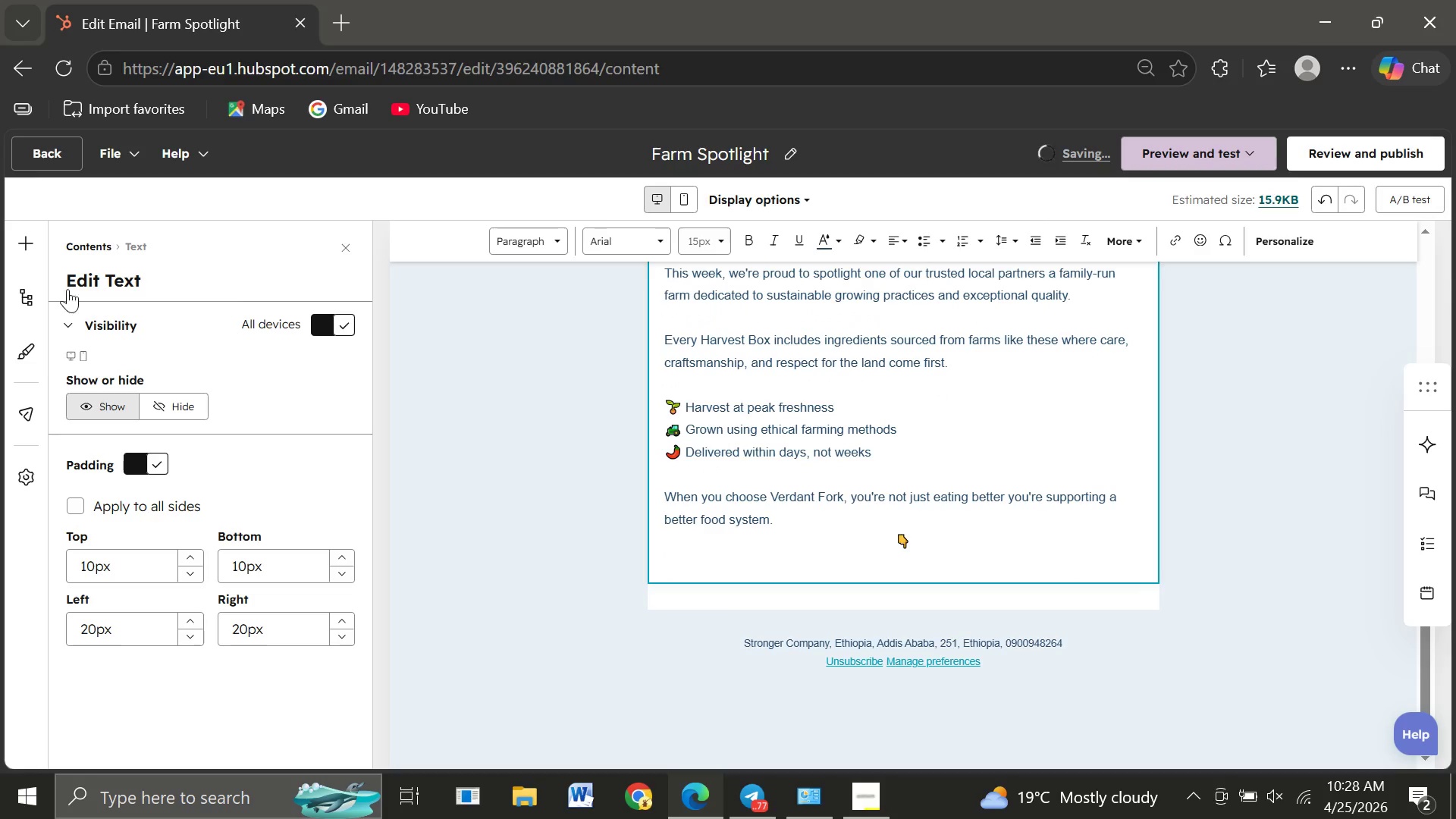 
left_click([32, 253])
 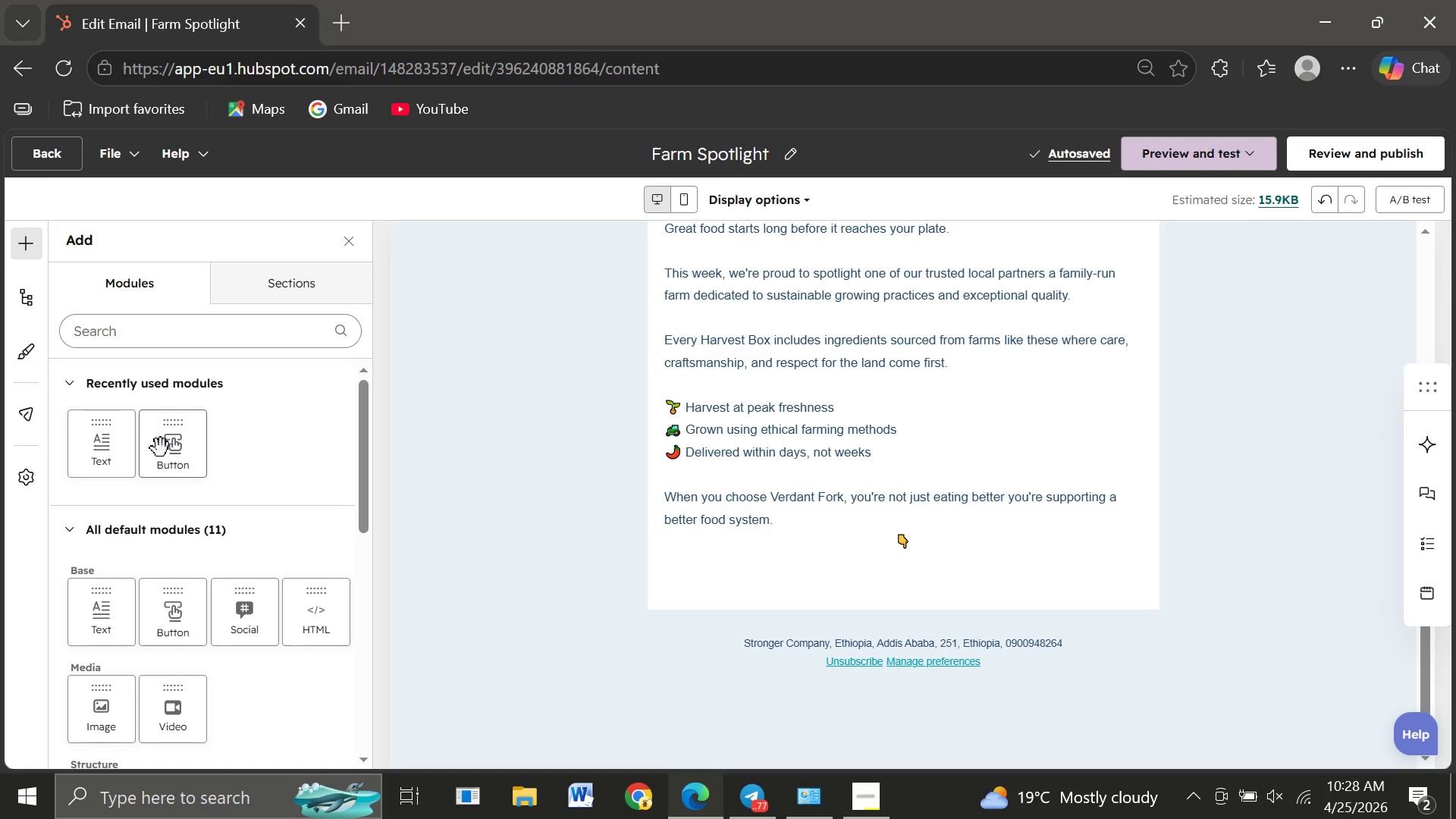 
left_click_drag(start_coordinate=[165, 455], to_coordinate=[868, 554])
 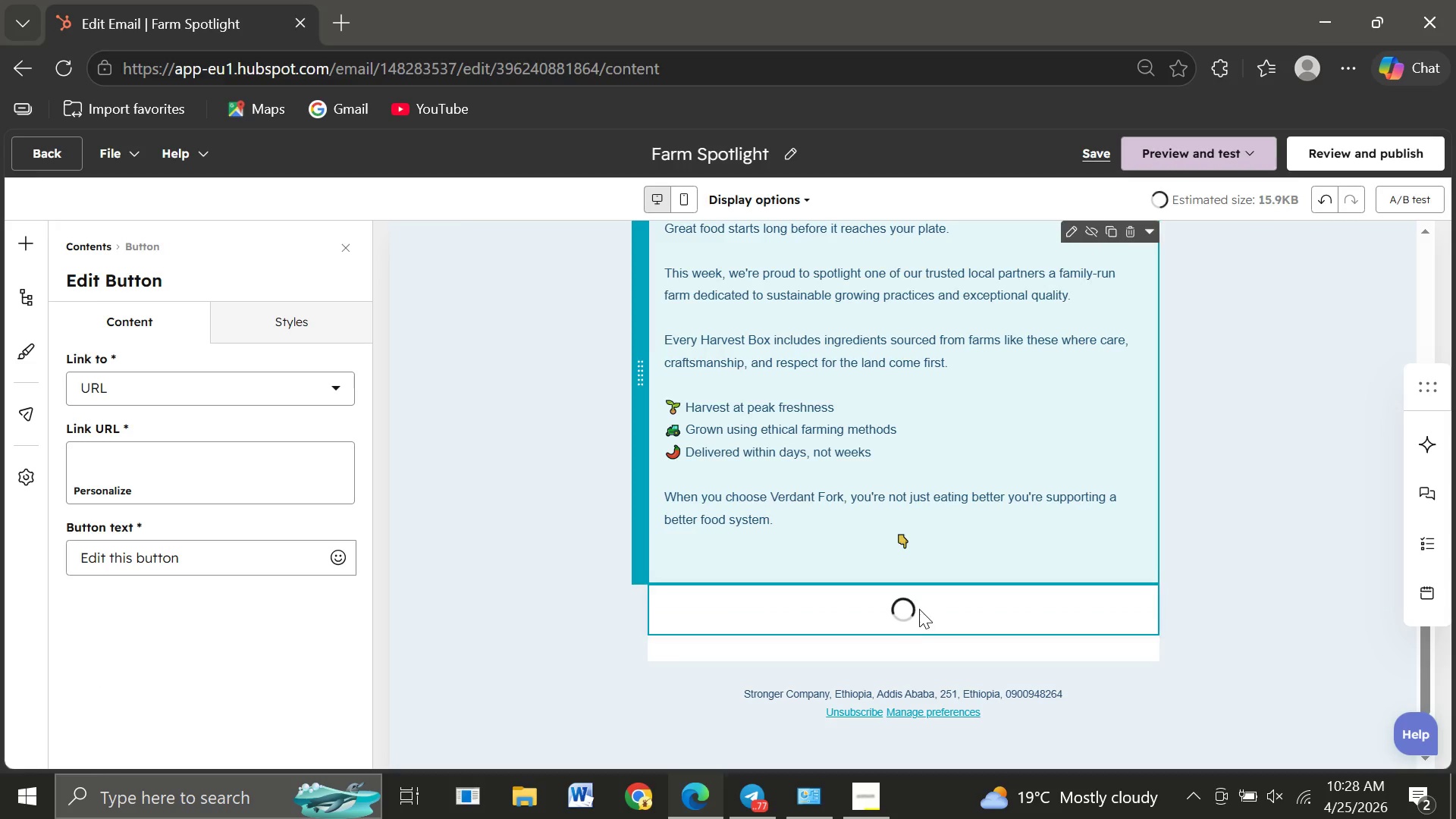 
mouse_move([900, 615])
 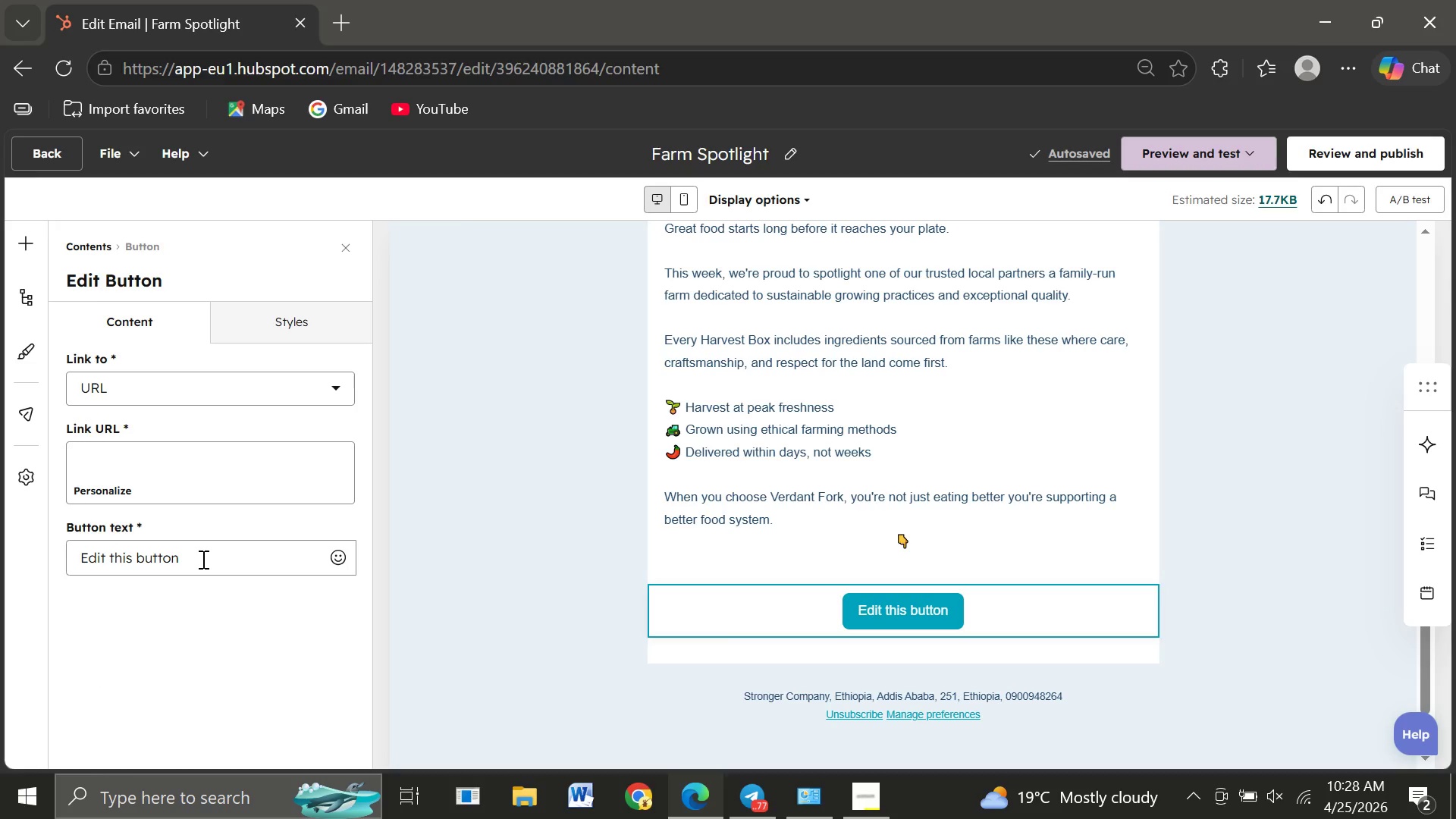 
left_click_drag(start_coordinate=[202, 559], to_coordinate=[0, 566])
 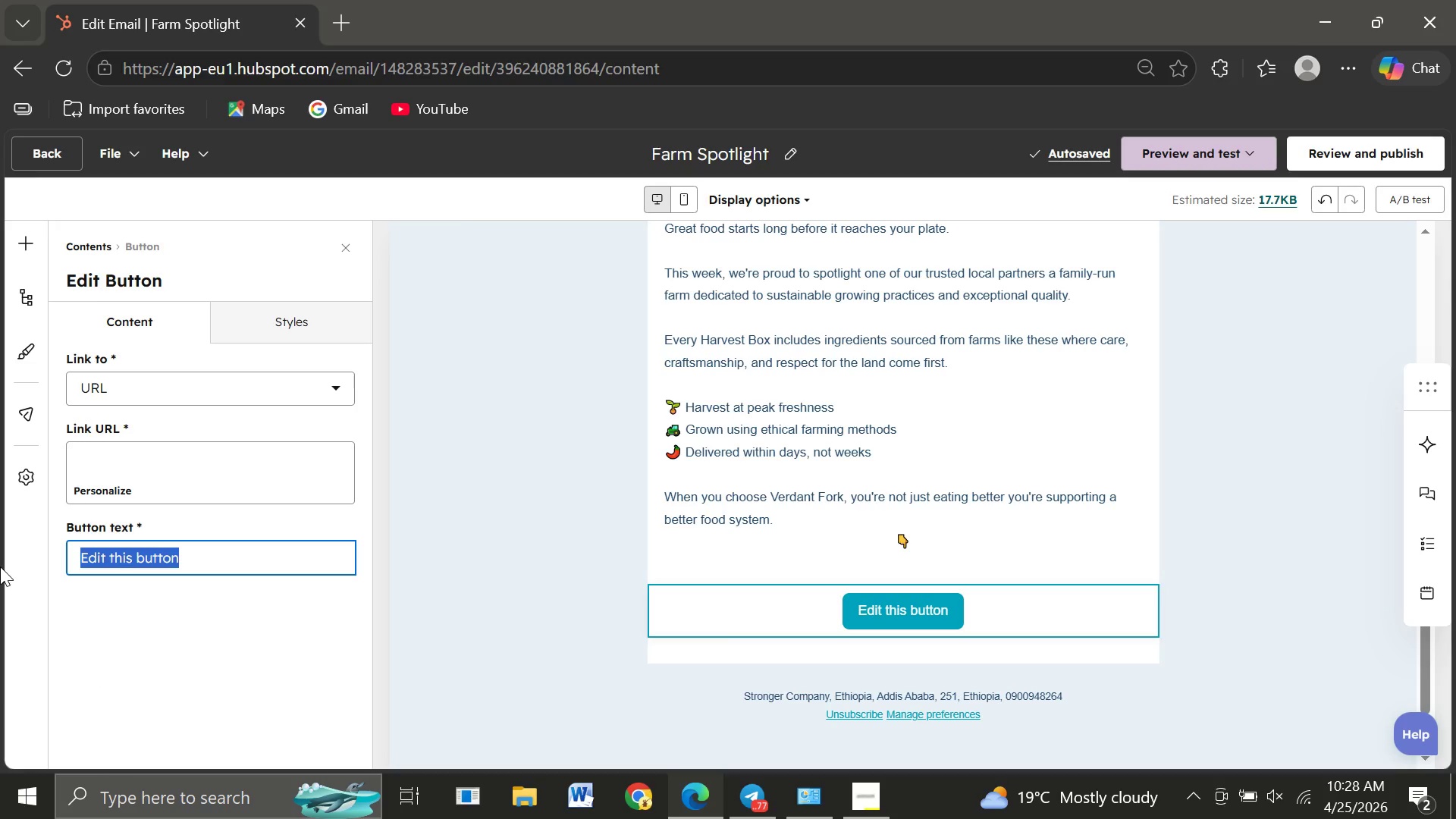 
type(N)
key(Backspace)
type(Meet )
 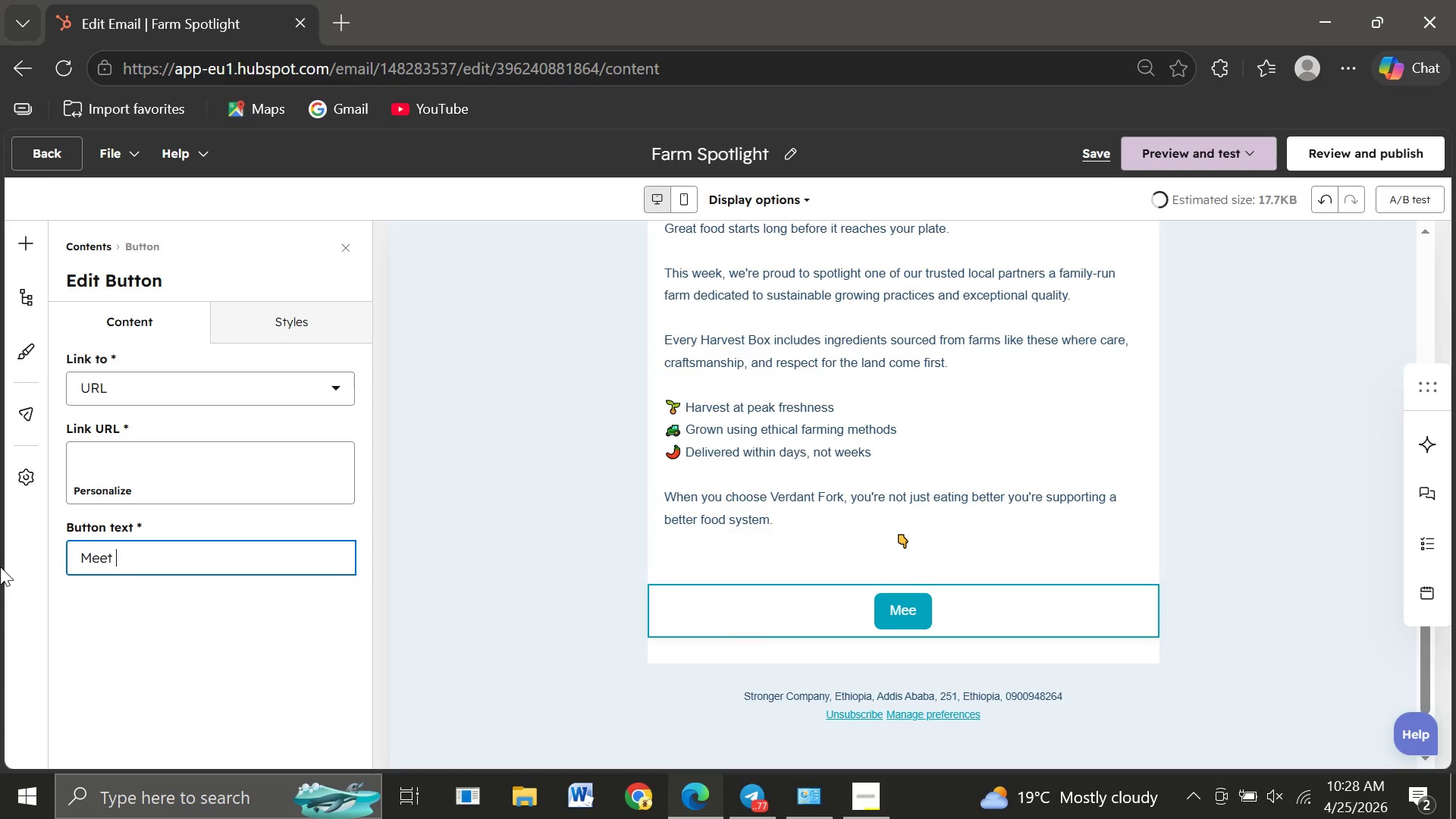 
key(O)
 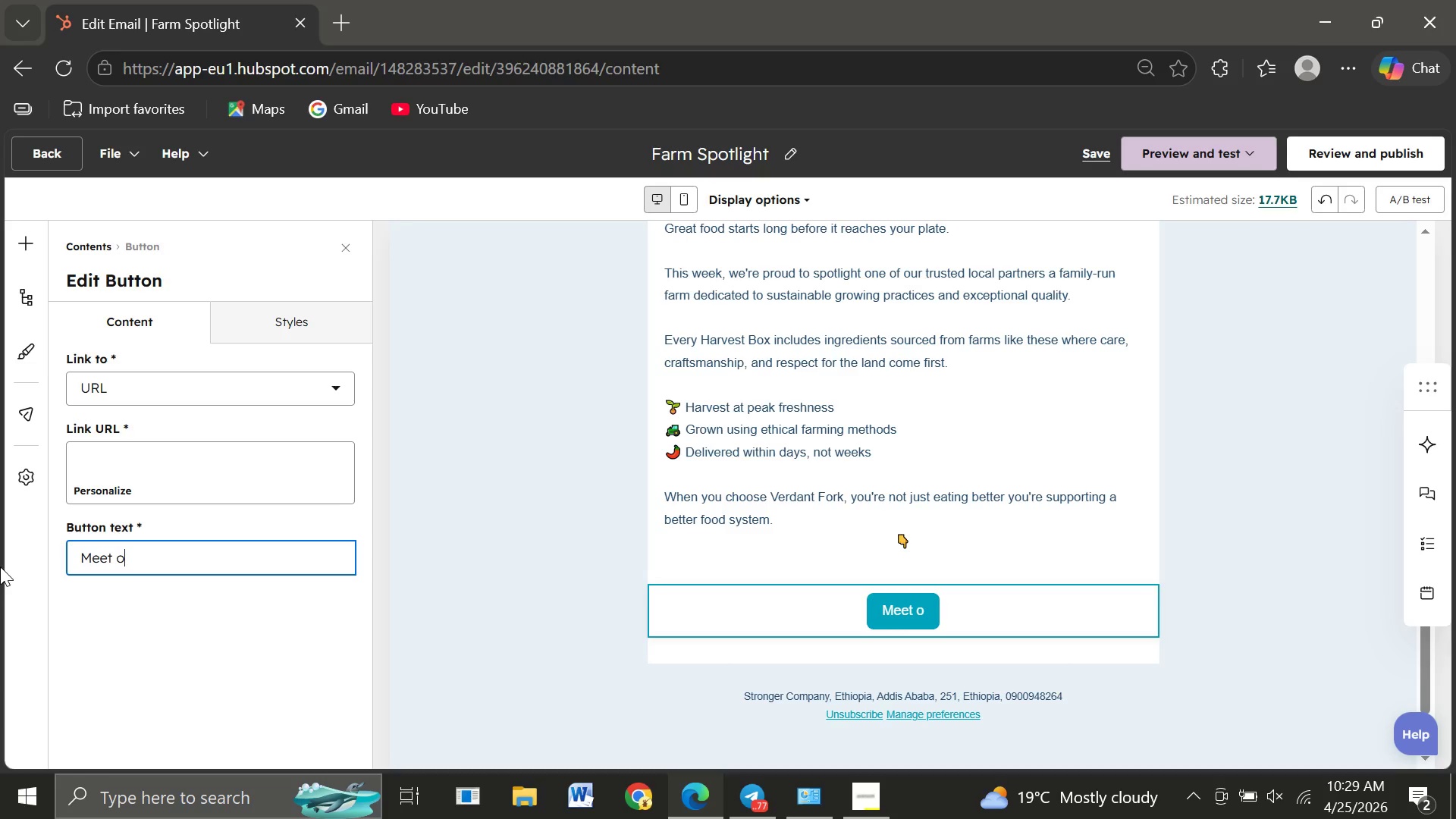 
wait(5.52)
 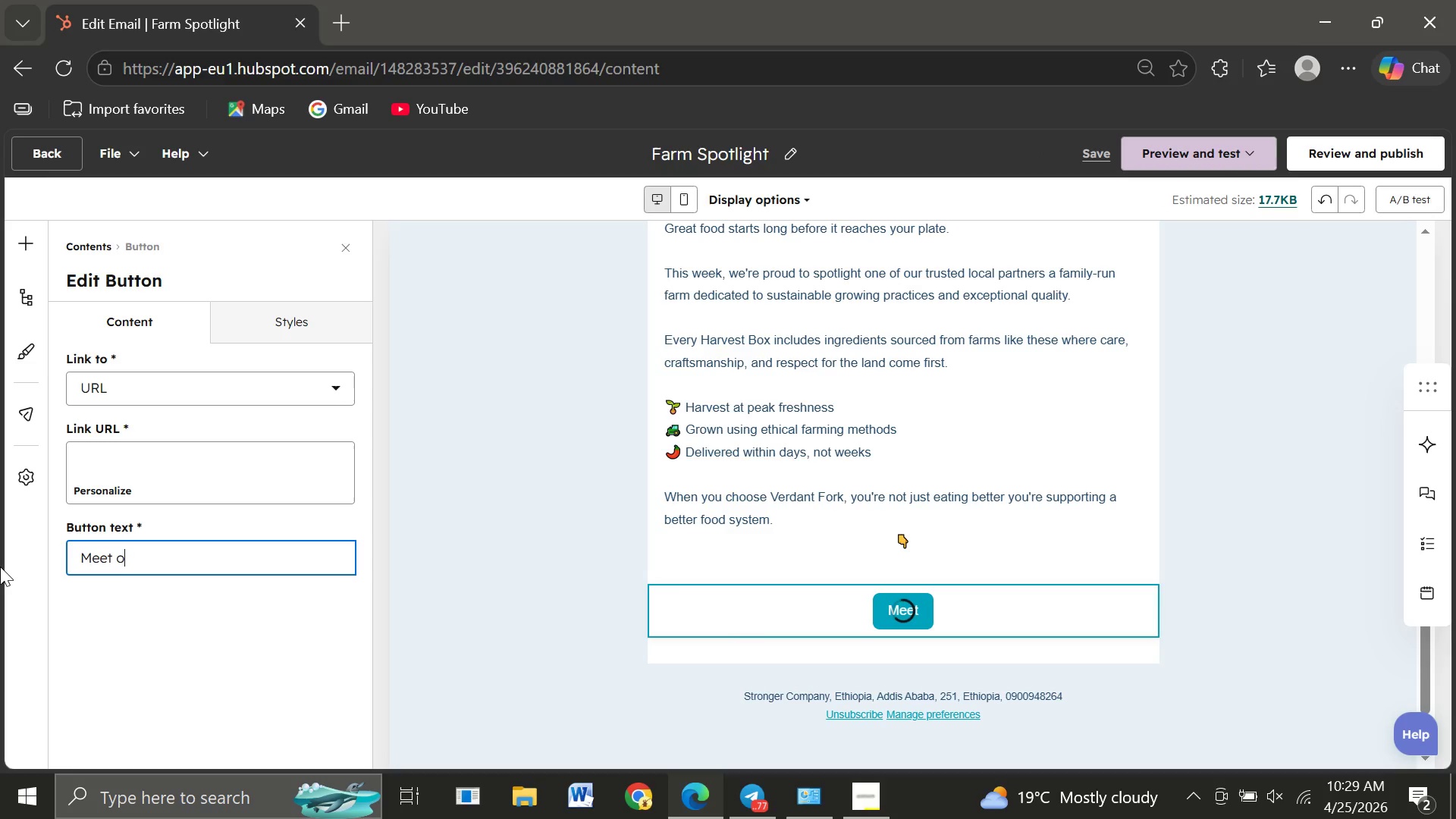 
key(Backspace)
type(Our Fare)
key(Backspace)
type(mers)
 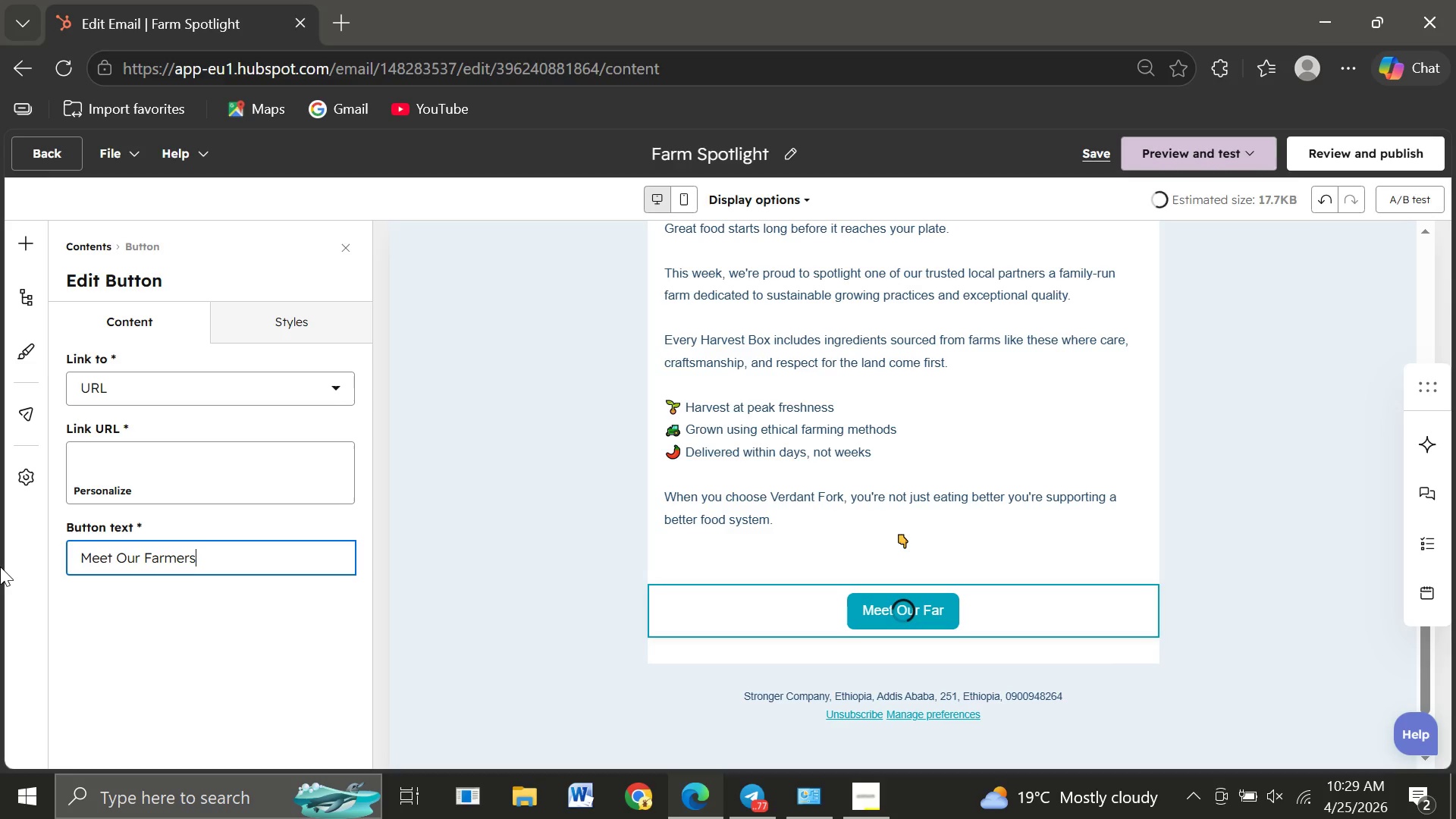 
wait(7.83)
 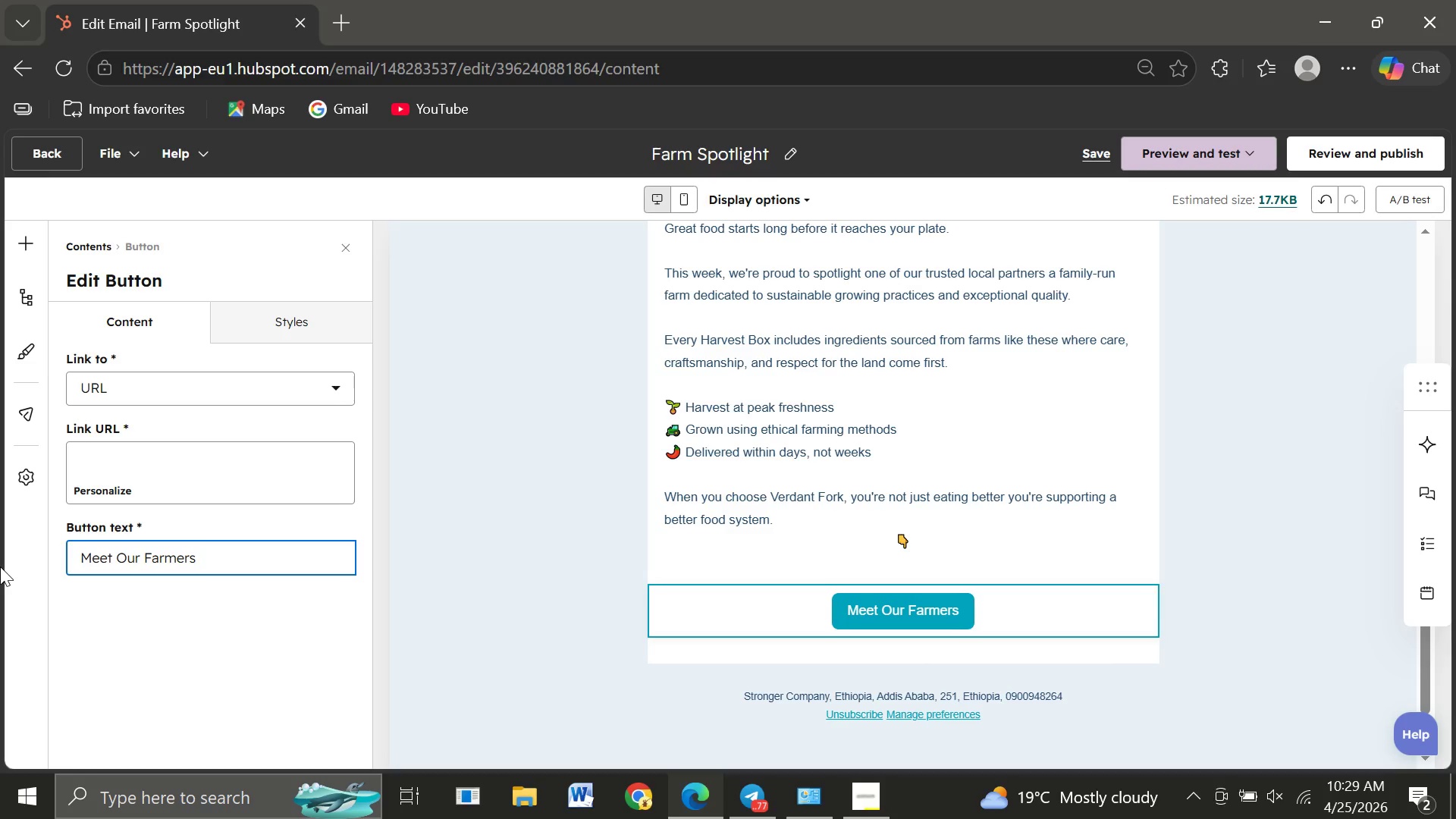 
left_click([107, 465])
 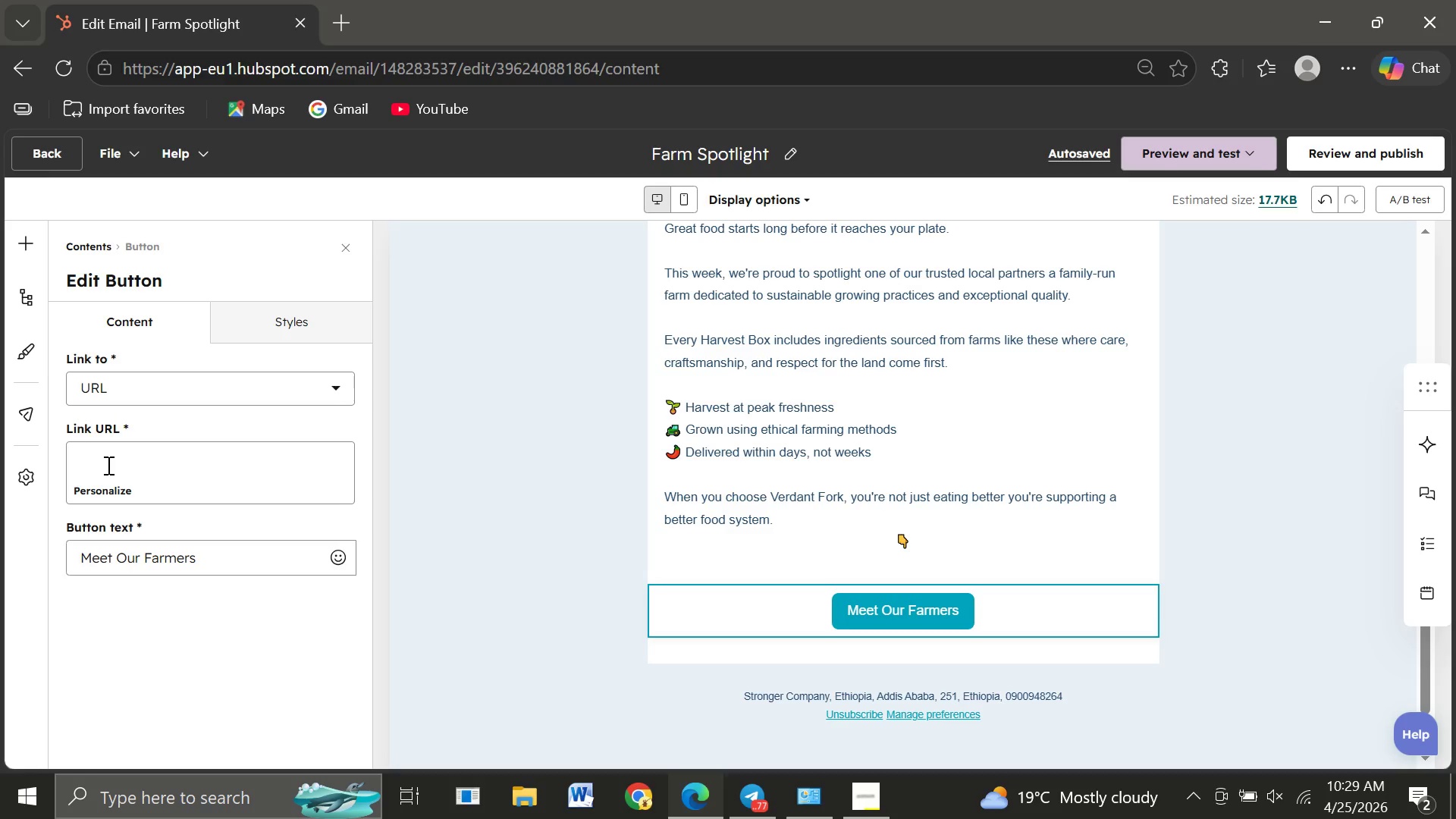 
wait(5.27)
 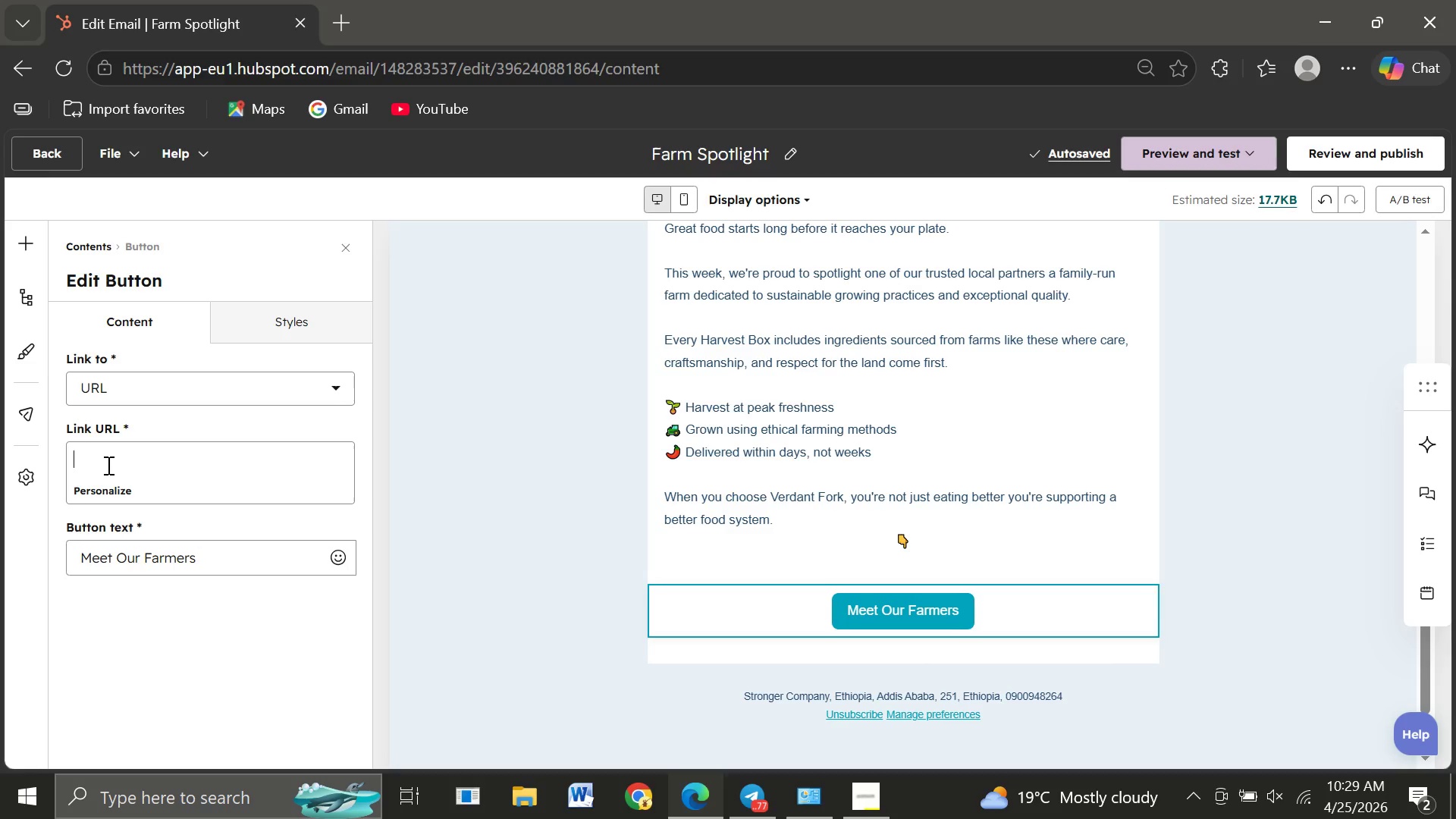 
type(https://verdantfork.com/farm-patern)
 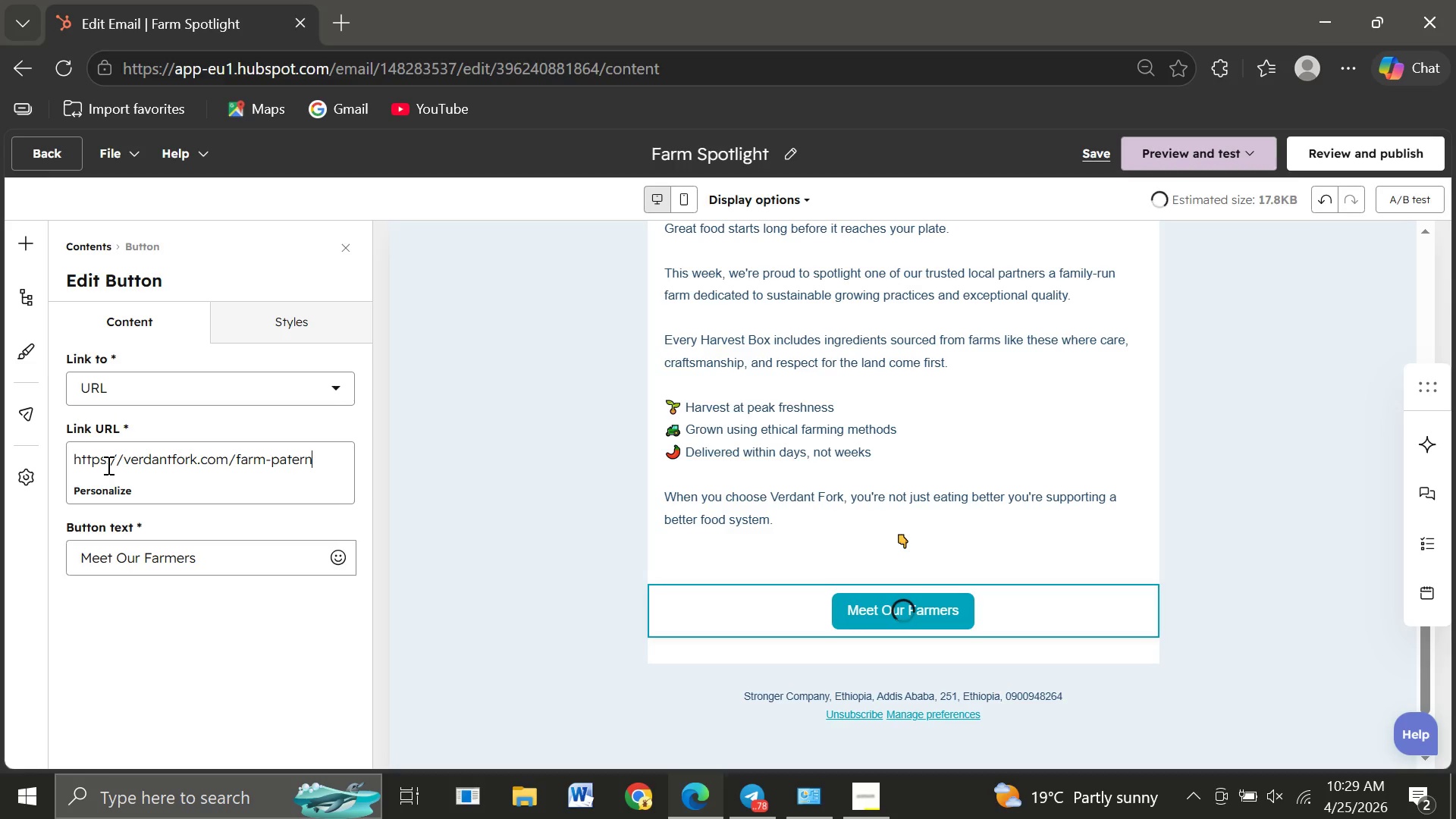 
key(Backspace)
key(Backspace)
key(Backspace)
key(Backspace)
type(rtners)
 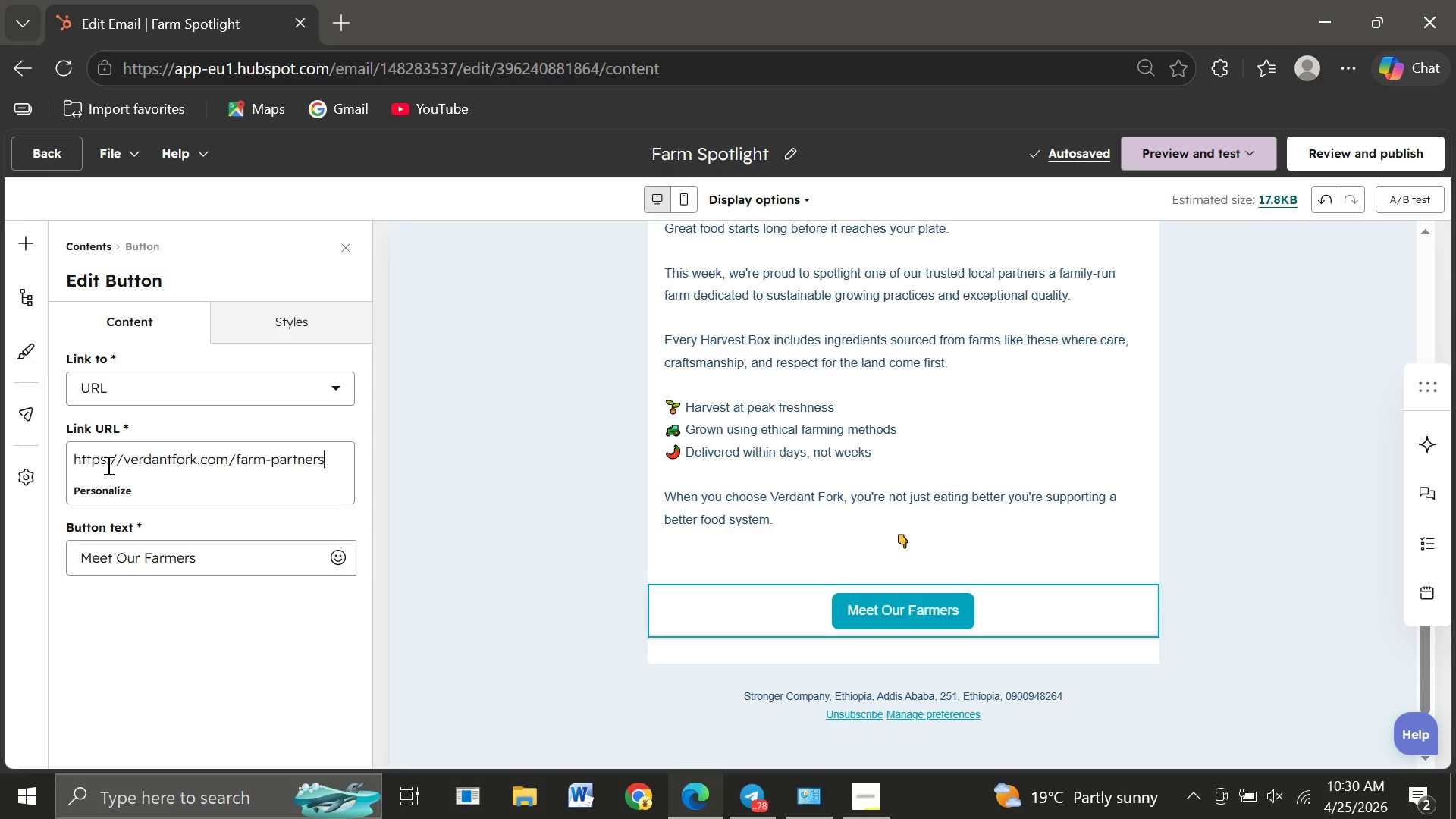 
wait(11.22)
 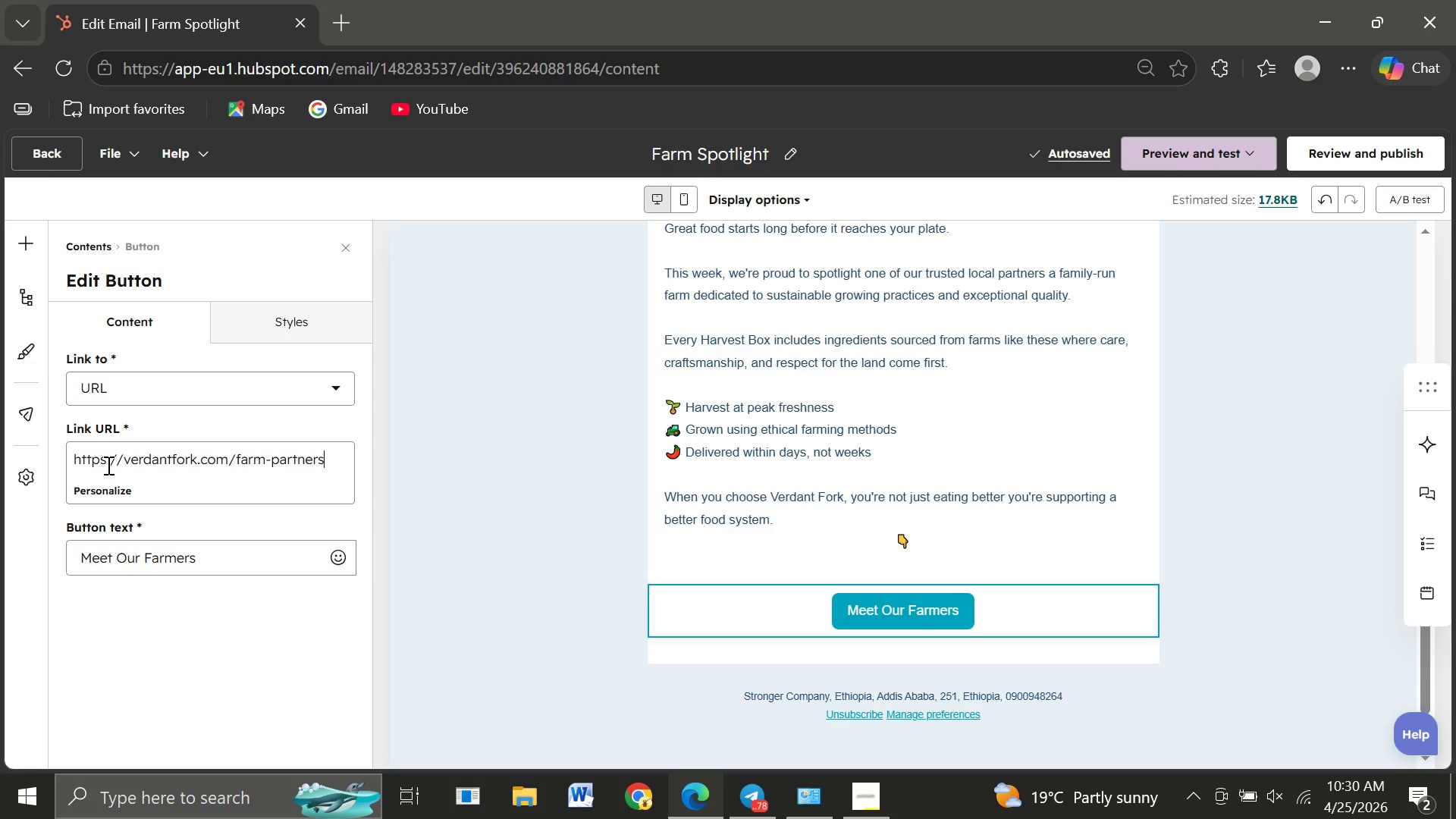 
left_click([24, 245])
 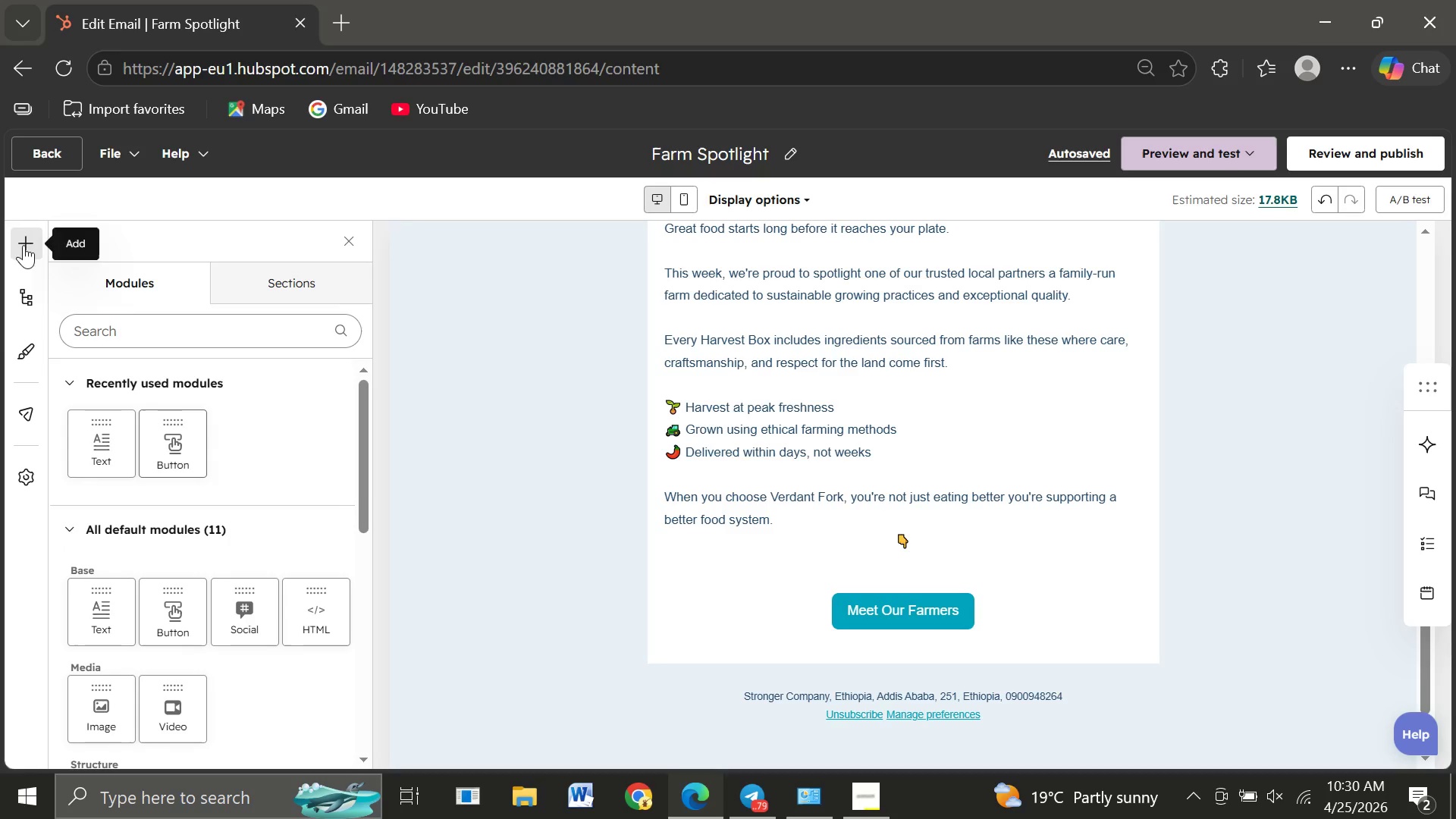 
left_click_drag(start_coordinate=[96, 452], to_coordinate=[833, 629])
 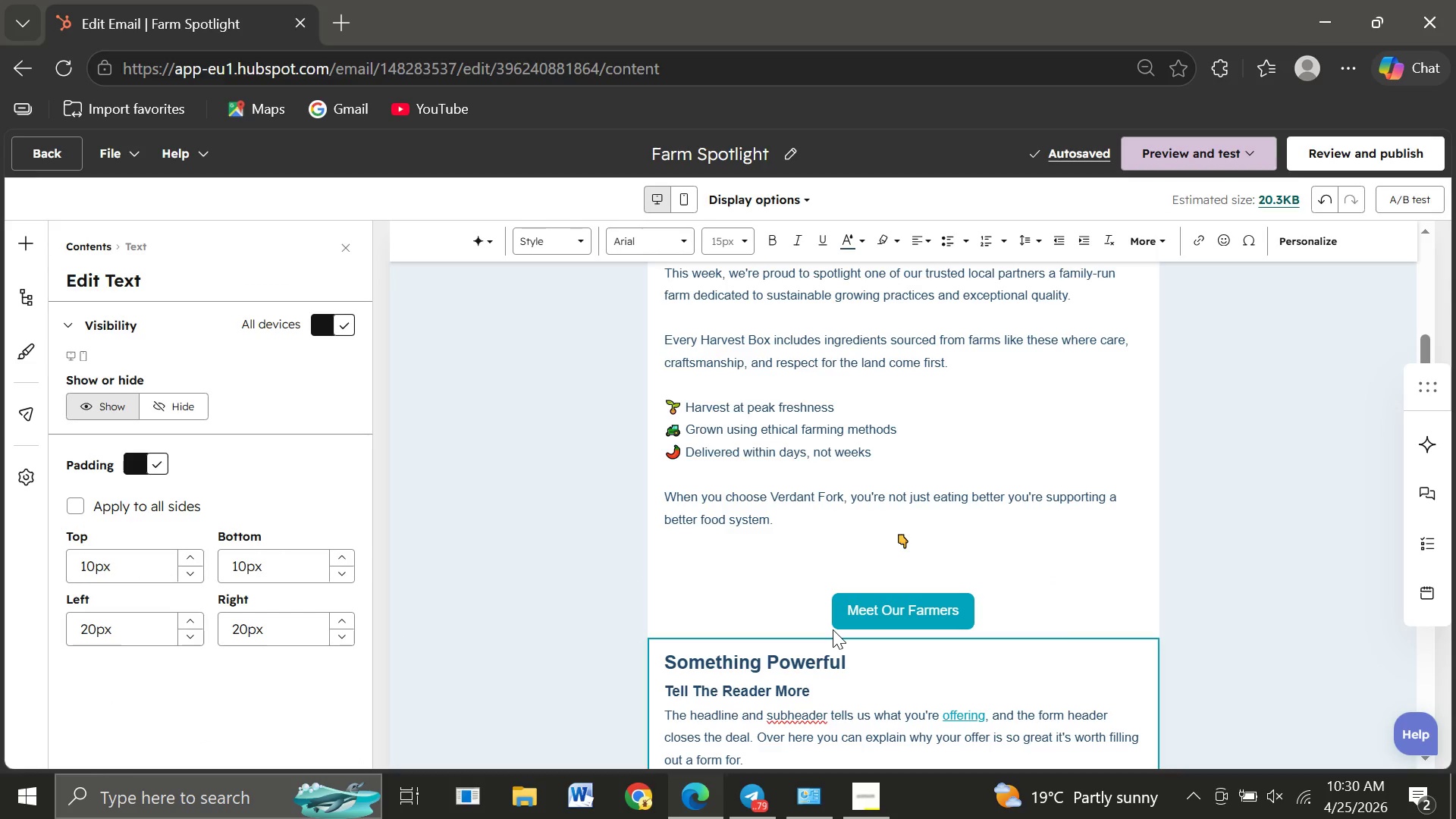 
wait(9.14)
 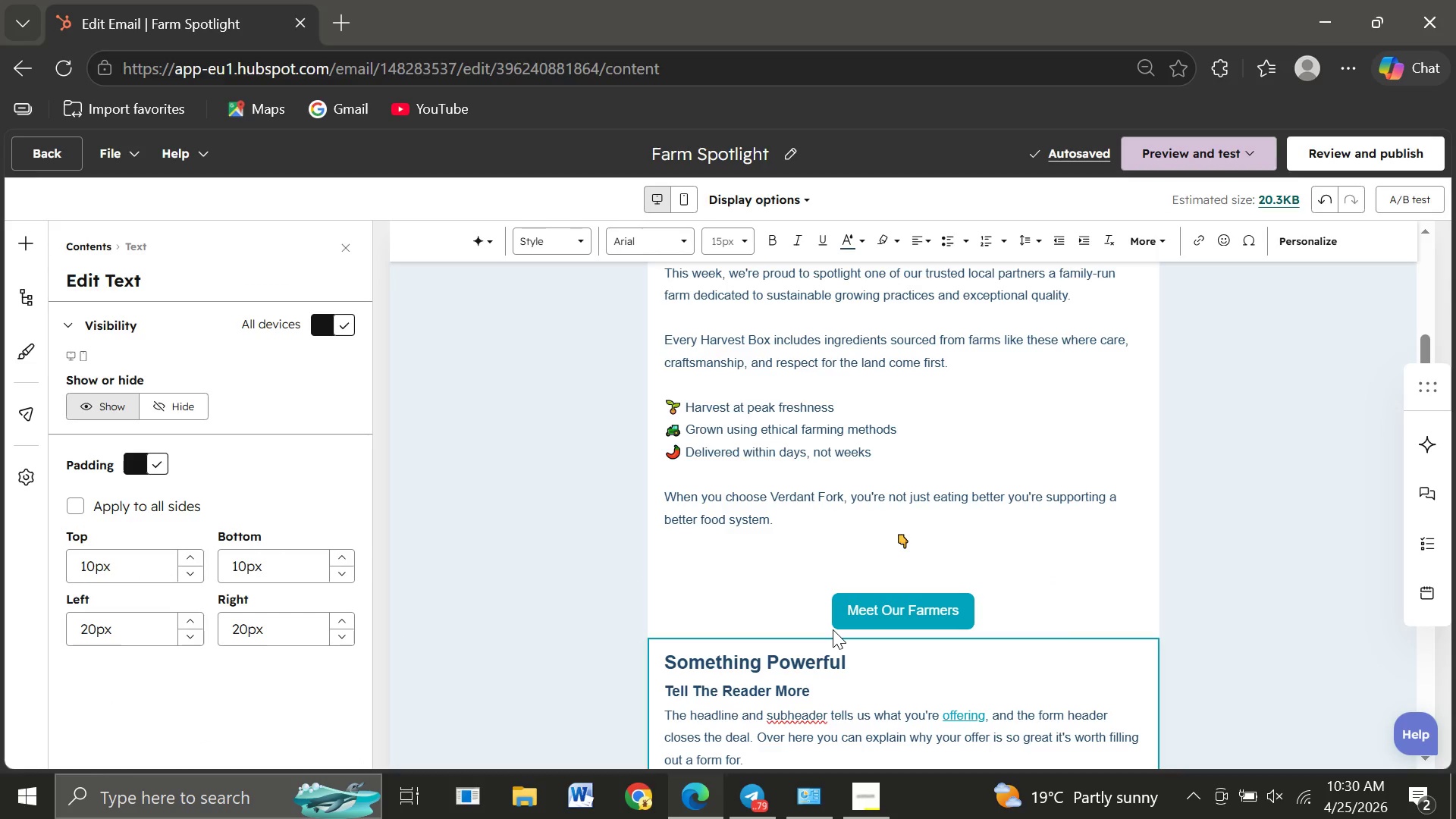 
left_click_drag(start_coordinate=[855, 595], to_coordinate=[652, 396])
 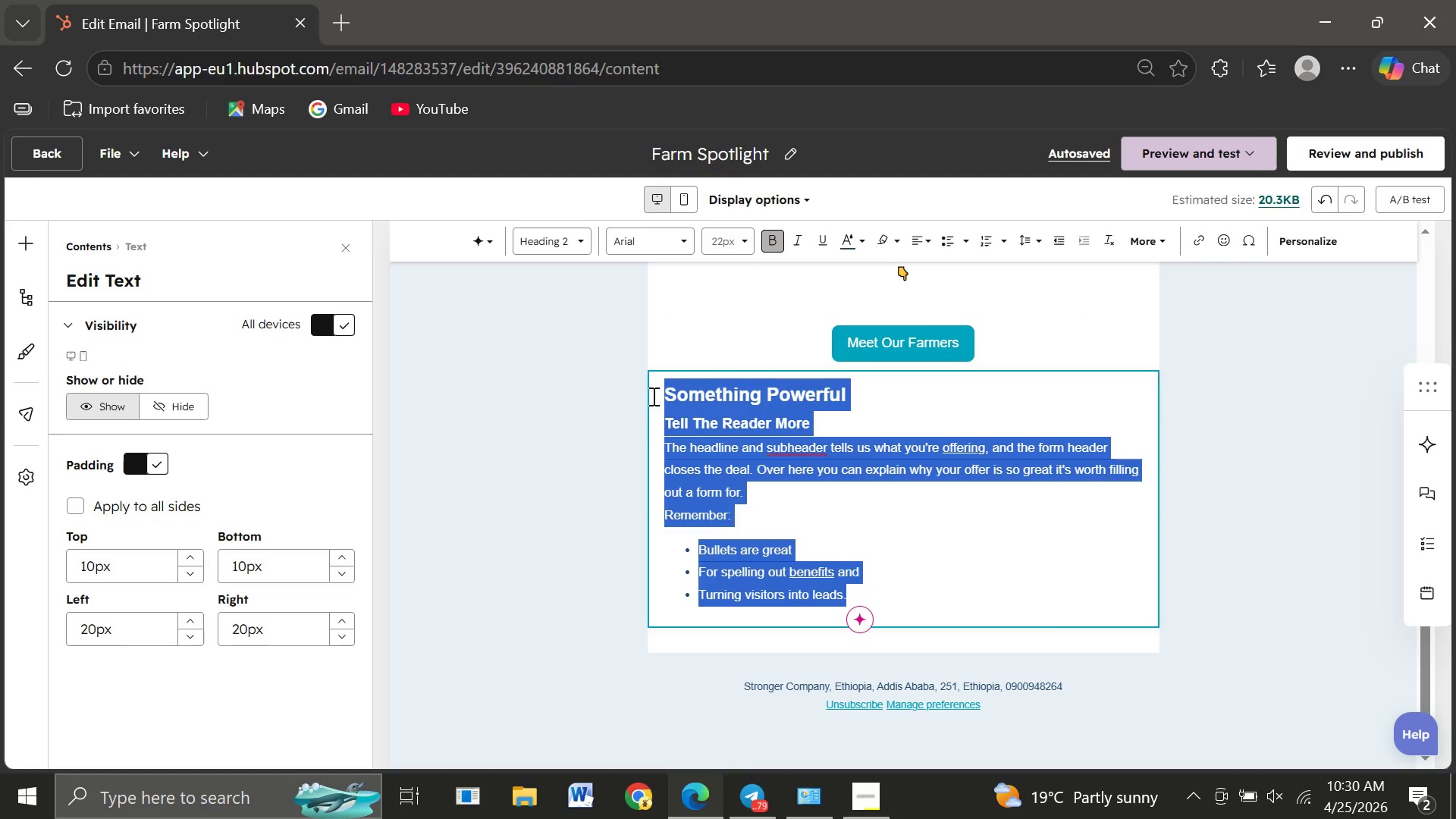 
key(Backspace)
 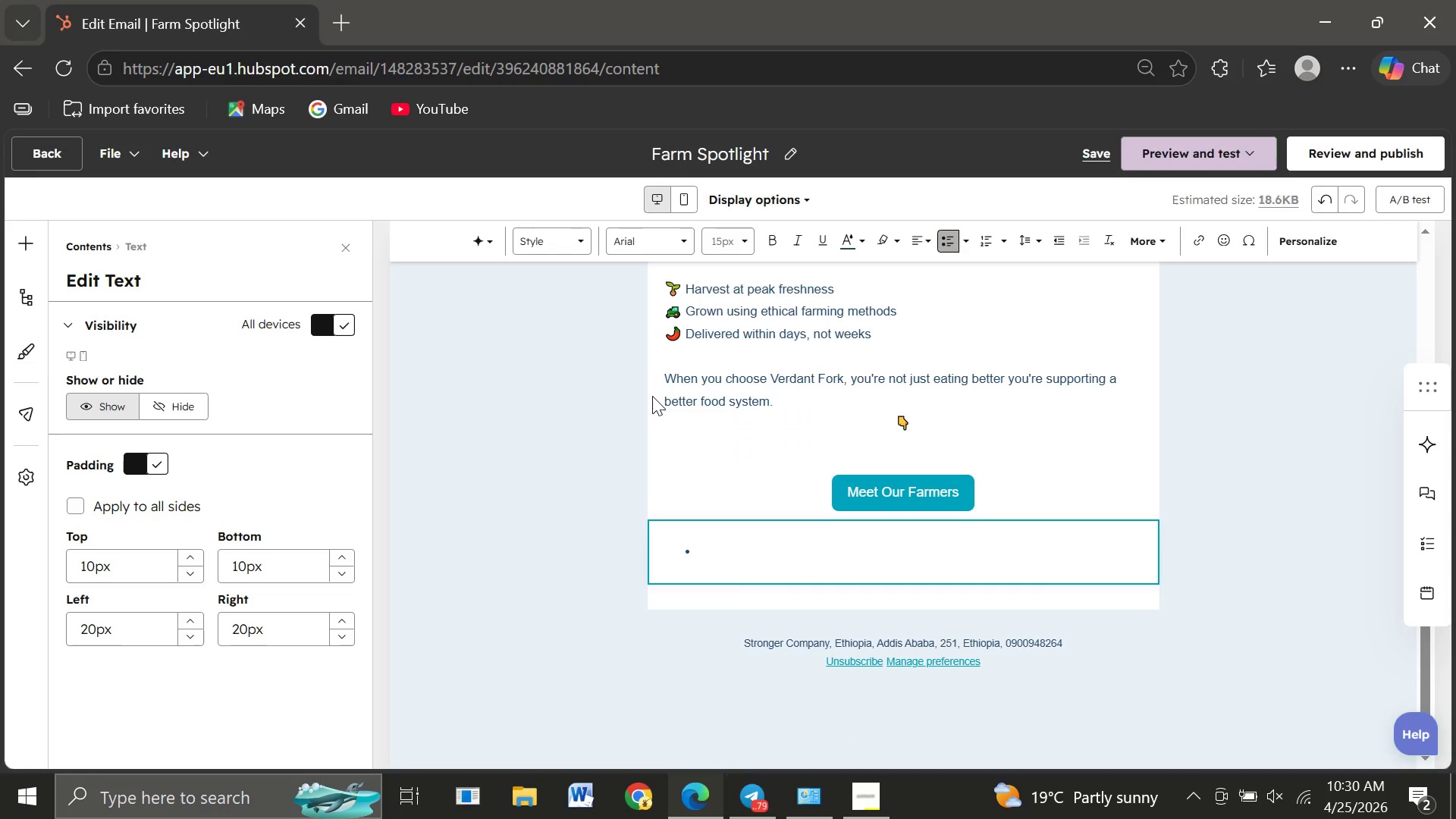 
key(Backspace)
 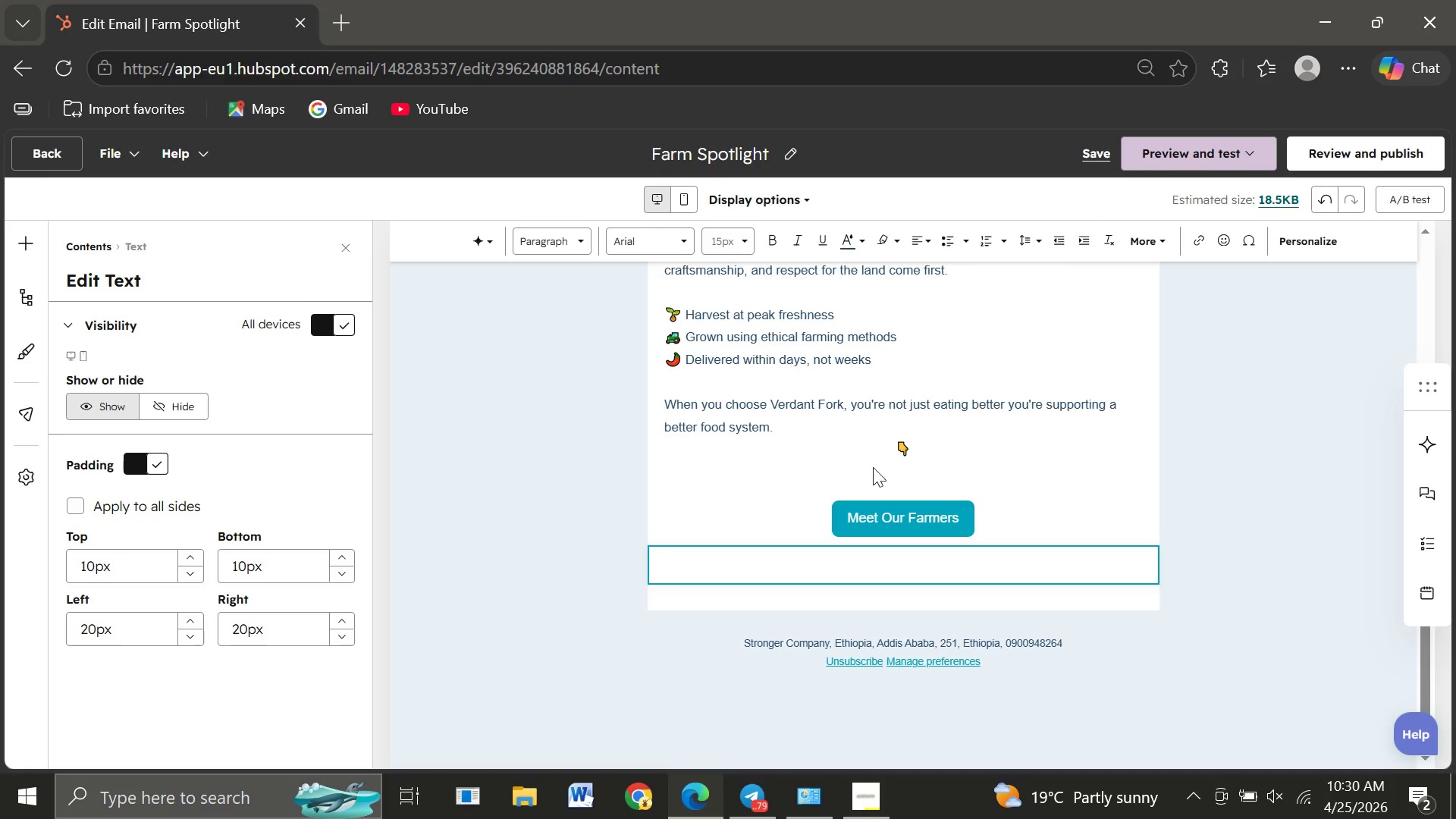 
left_click([824, 480])
 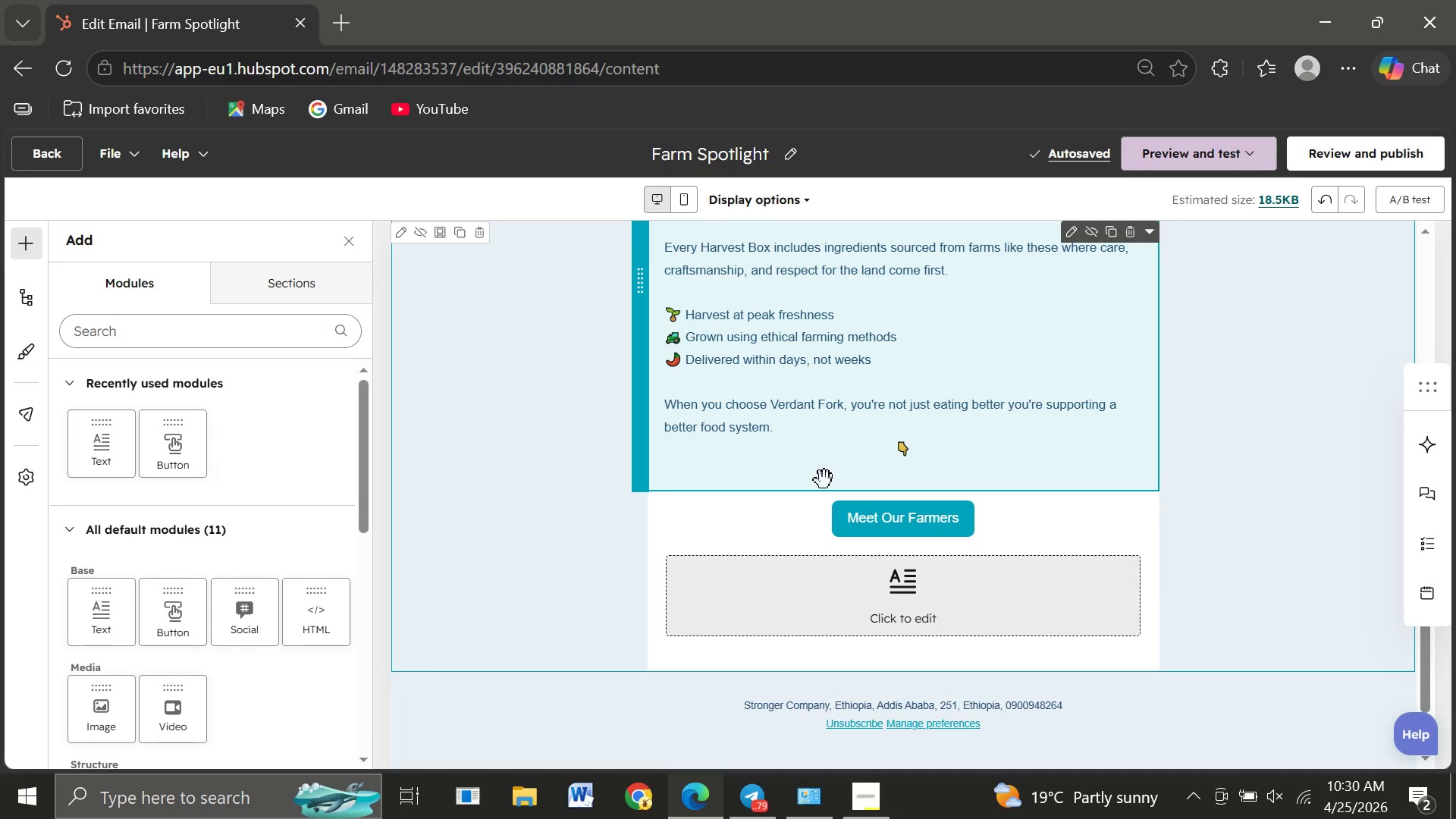 
left_click([824, 480])
 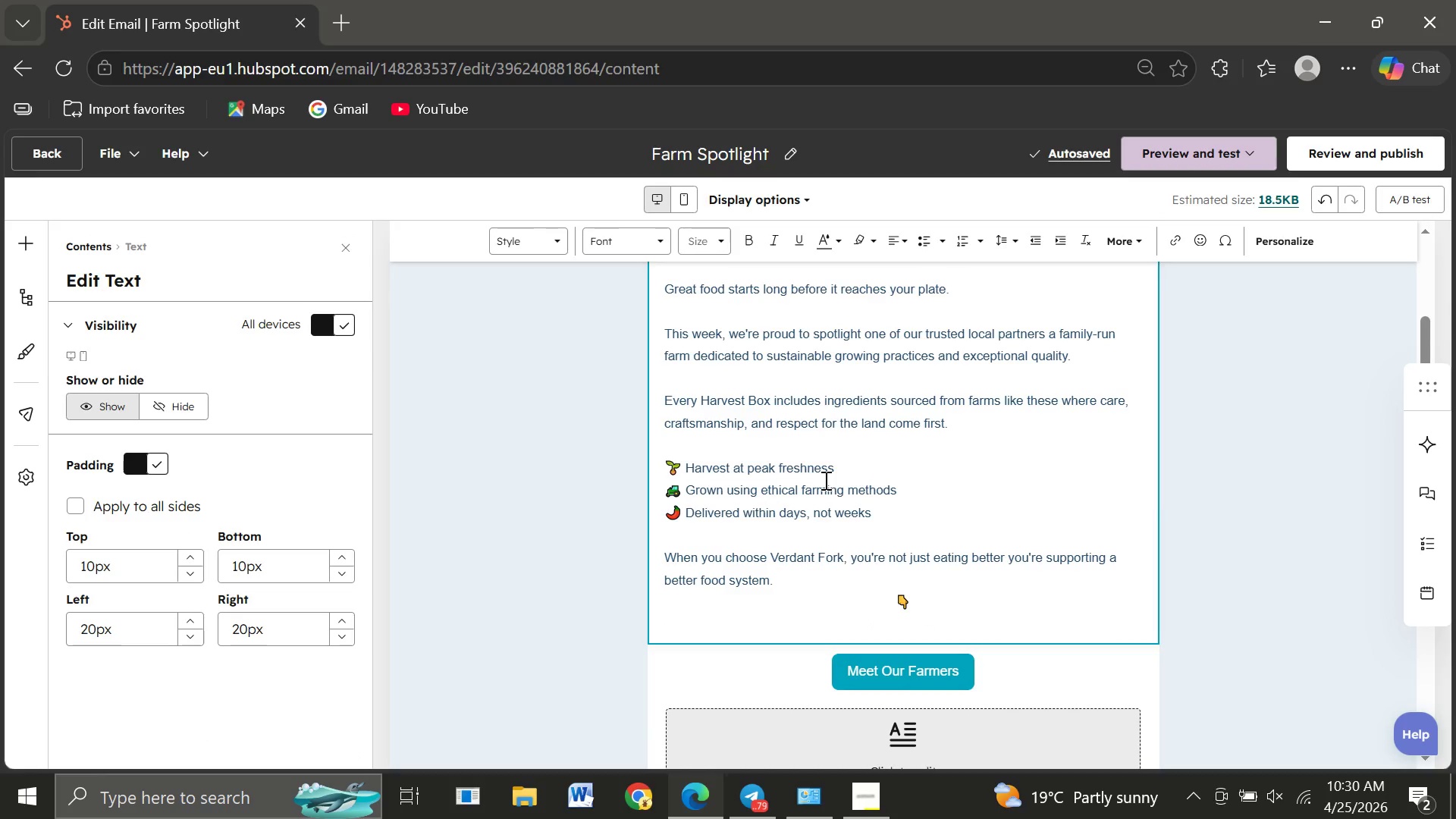 
key(Backspace)
 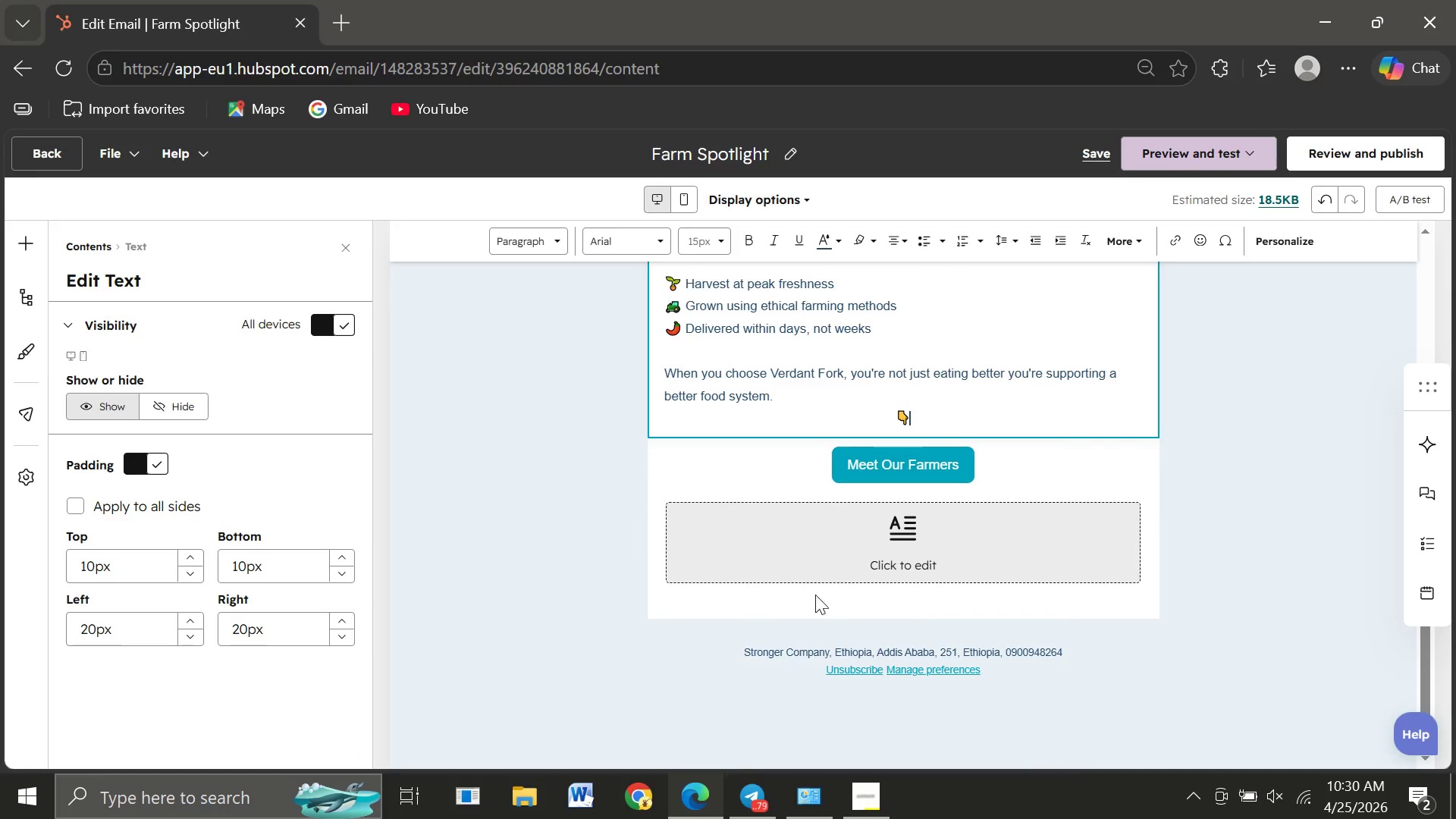 
left_click([695, 541])
 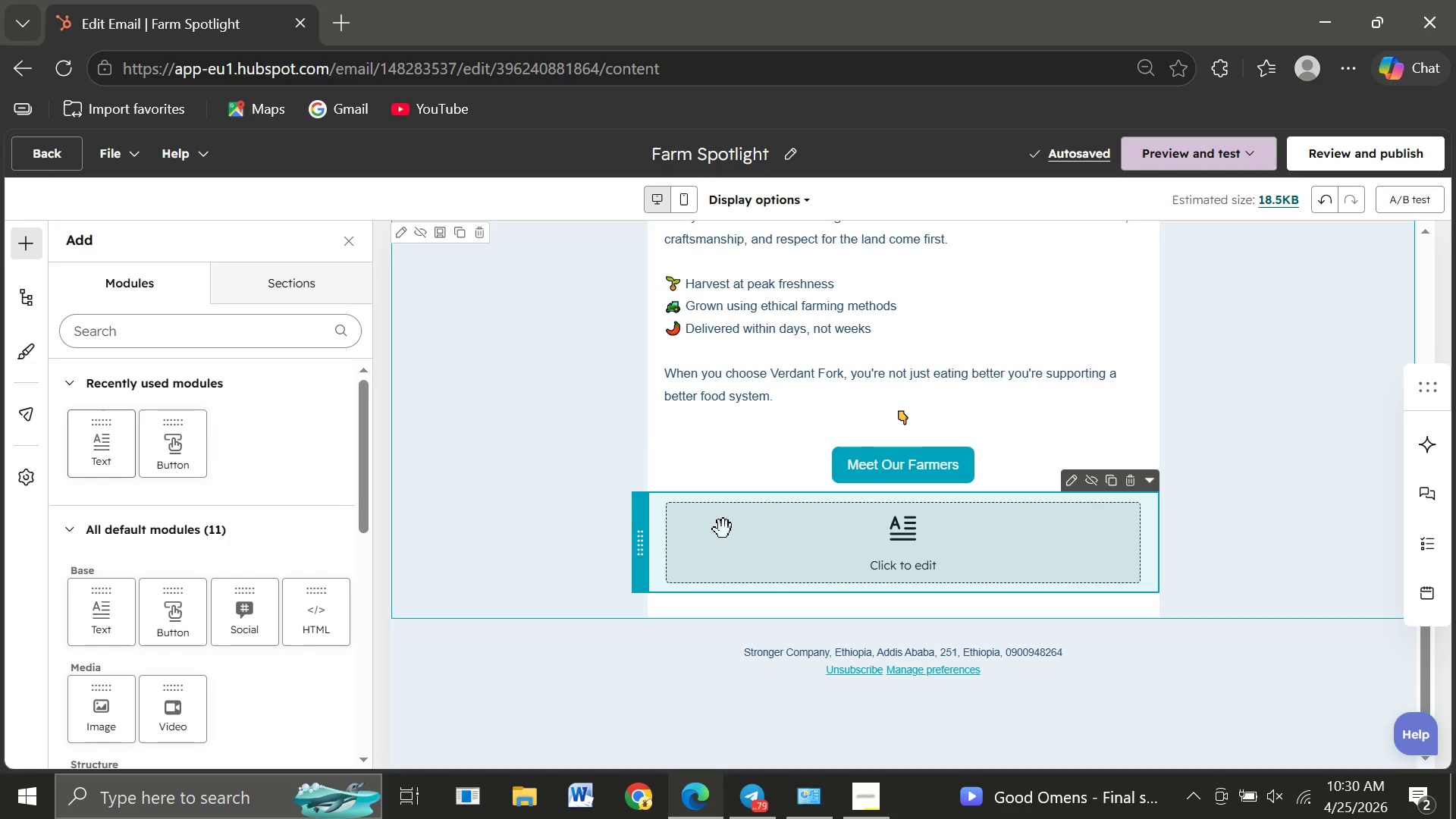 
left_click([726, 541])
 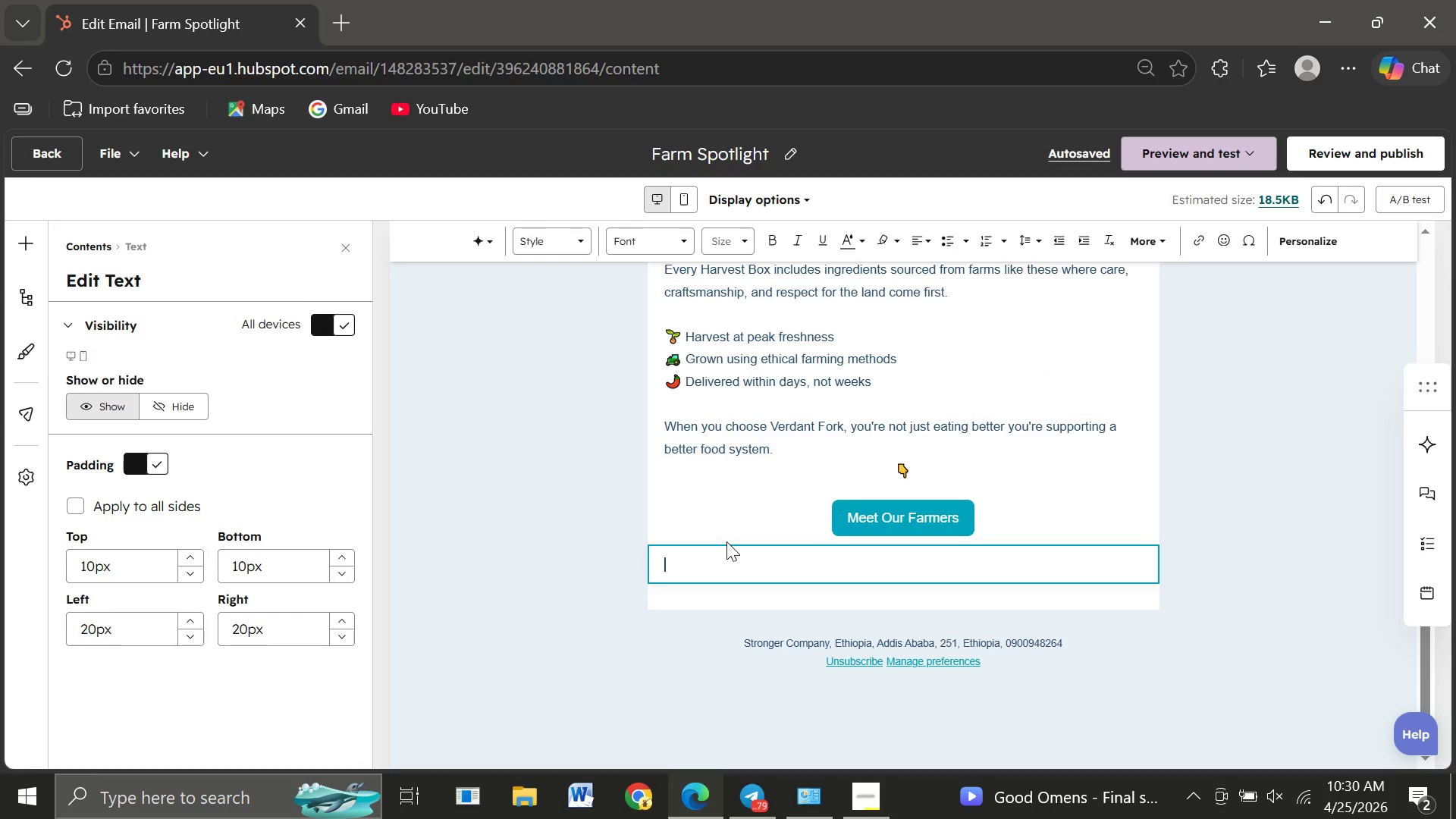 
wait(5.52)
 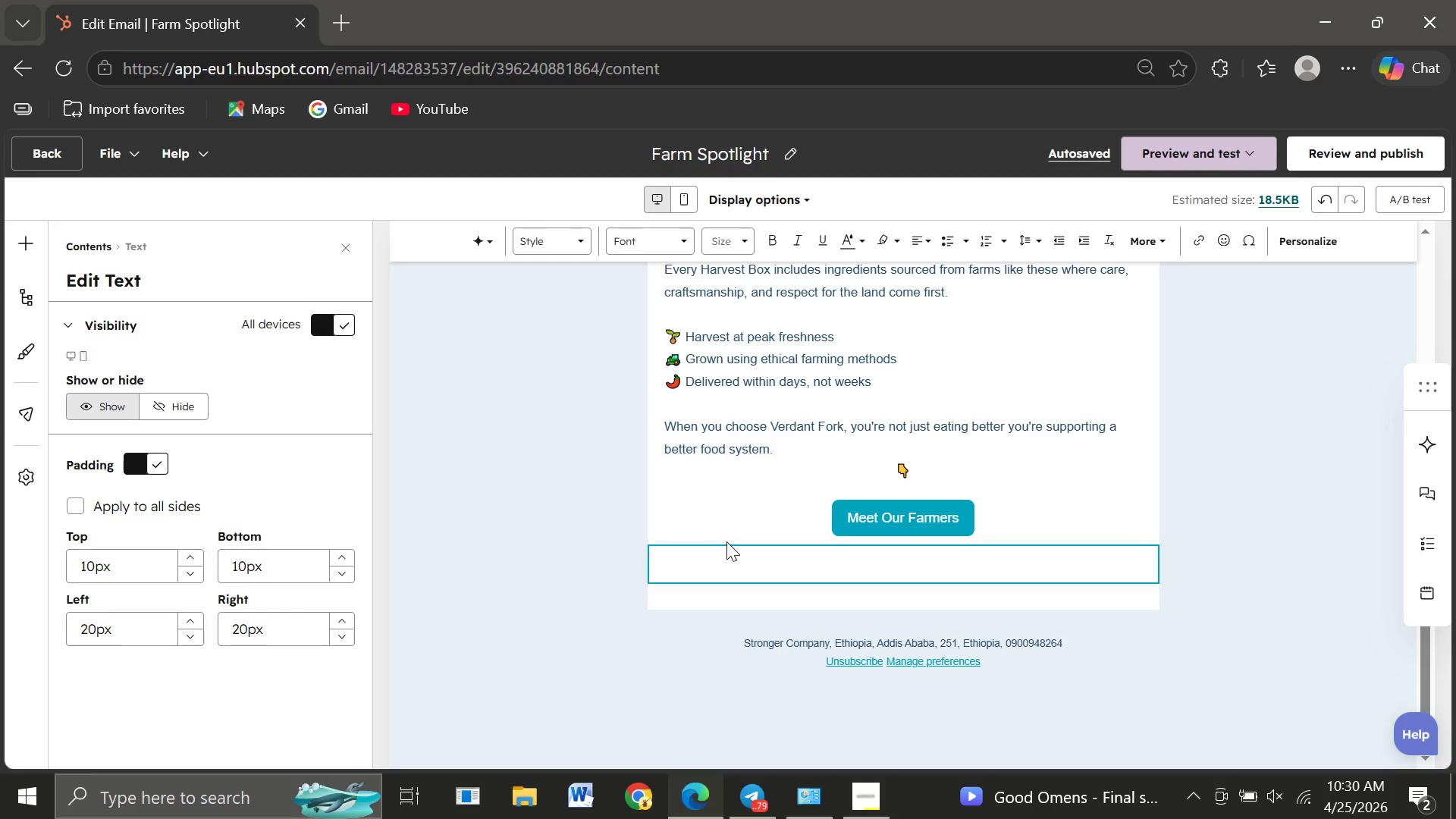 
type(See you at the table,)
 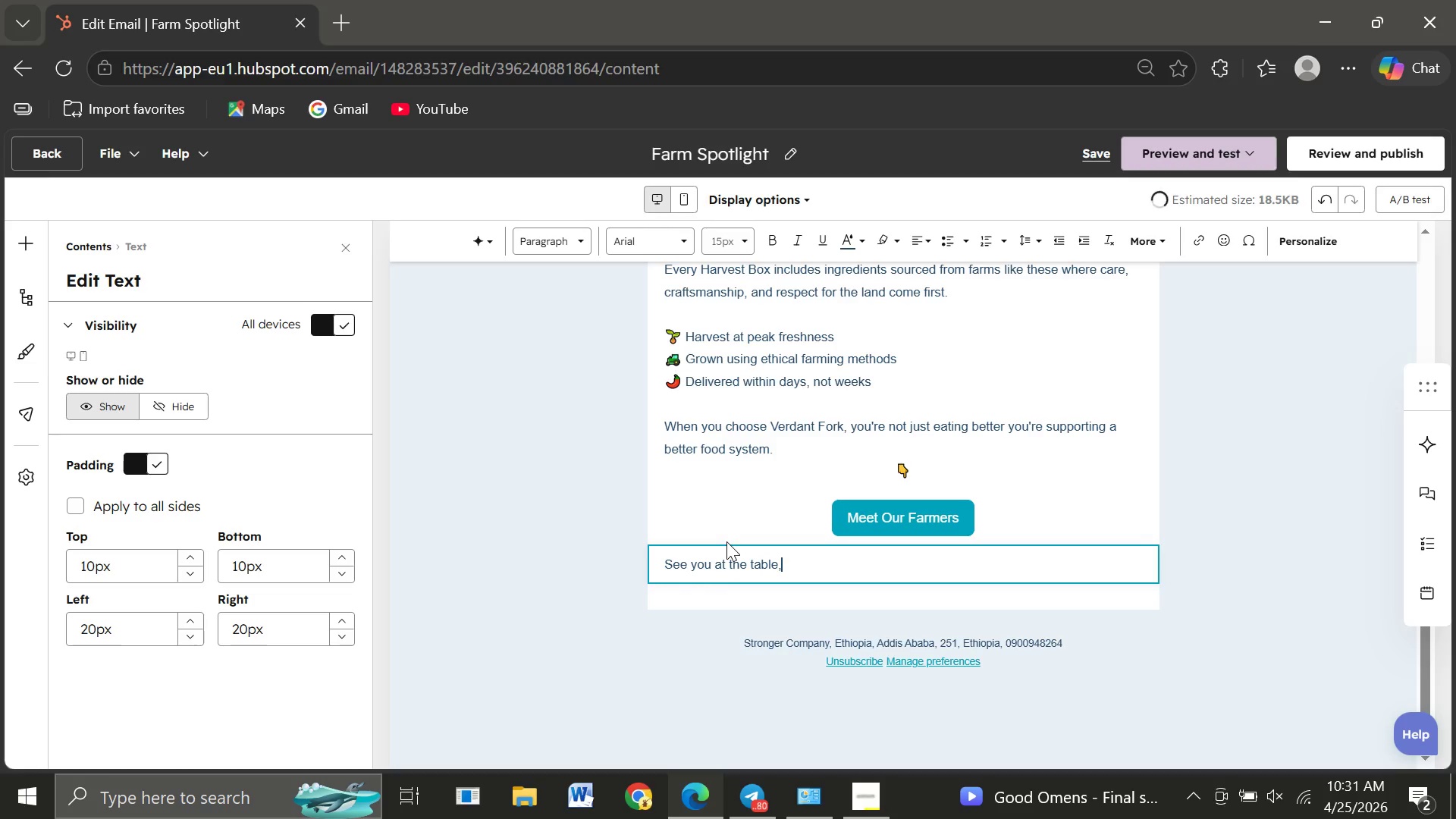 
key(Enter)
 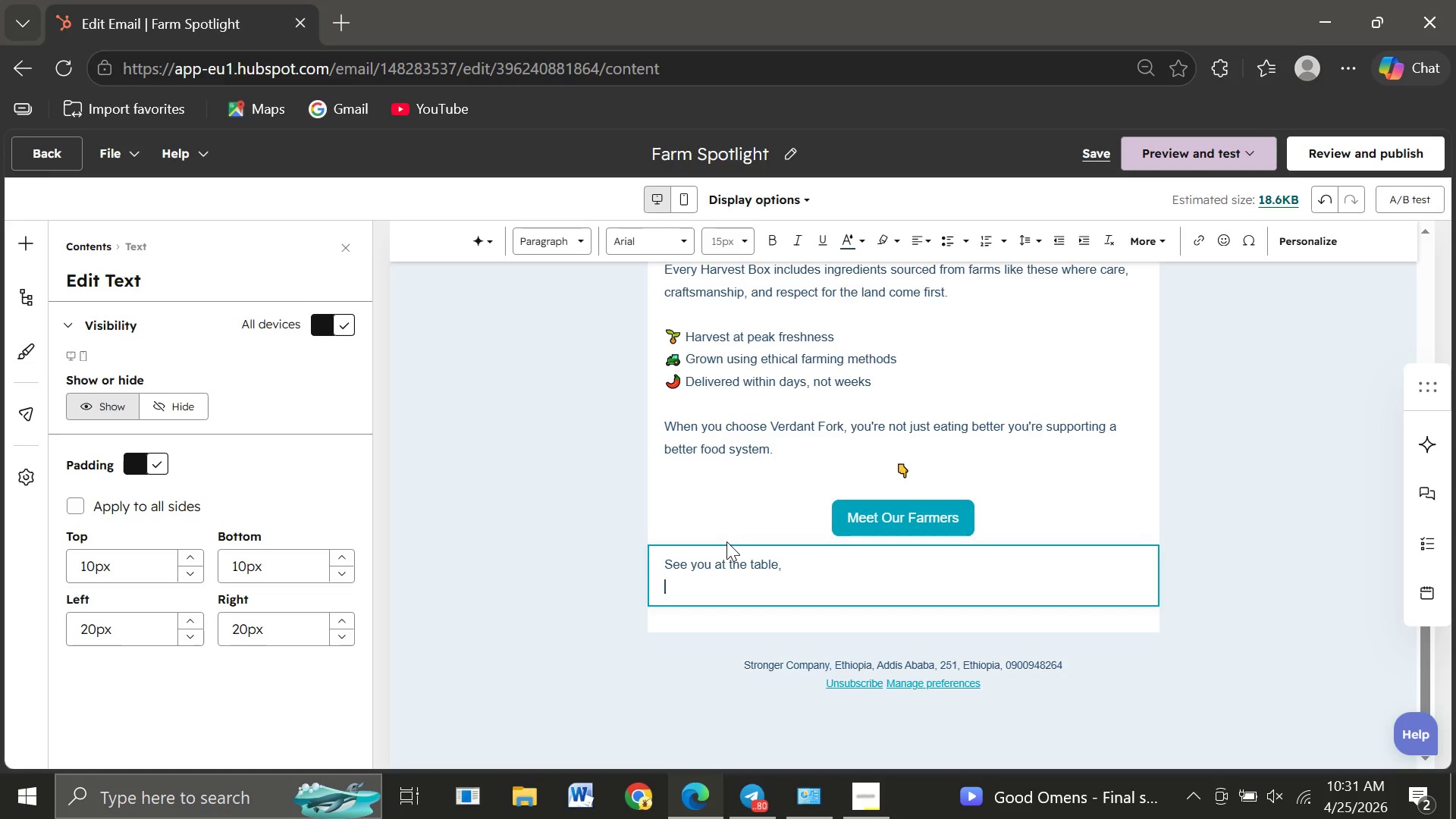 
type(The Verdant Fork Tea)
 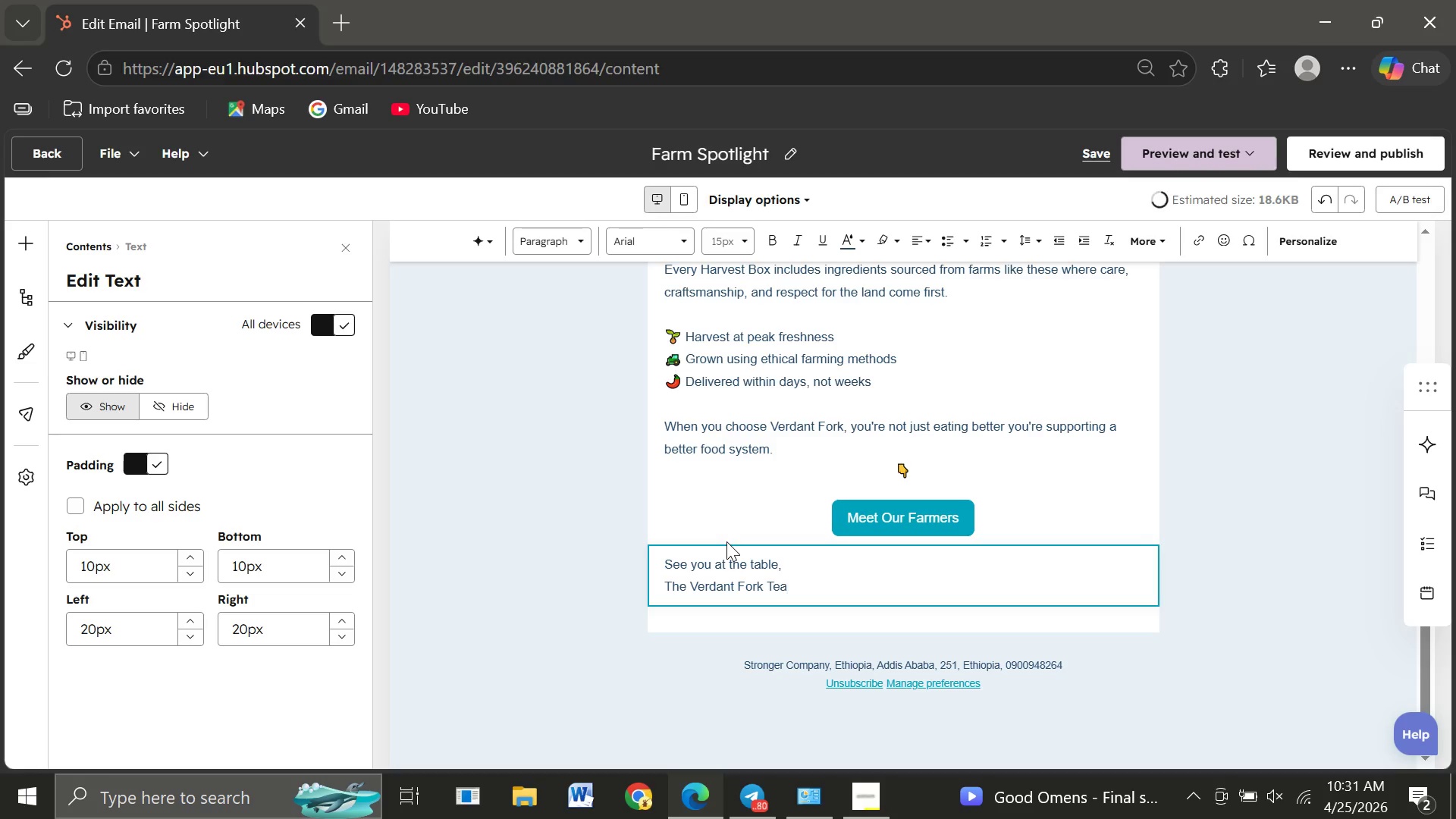 
wait(11.55)
 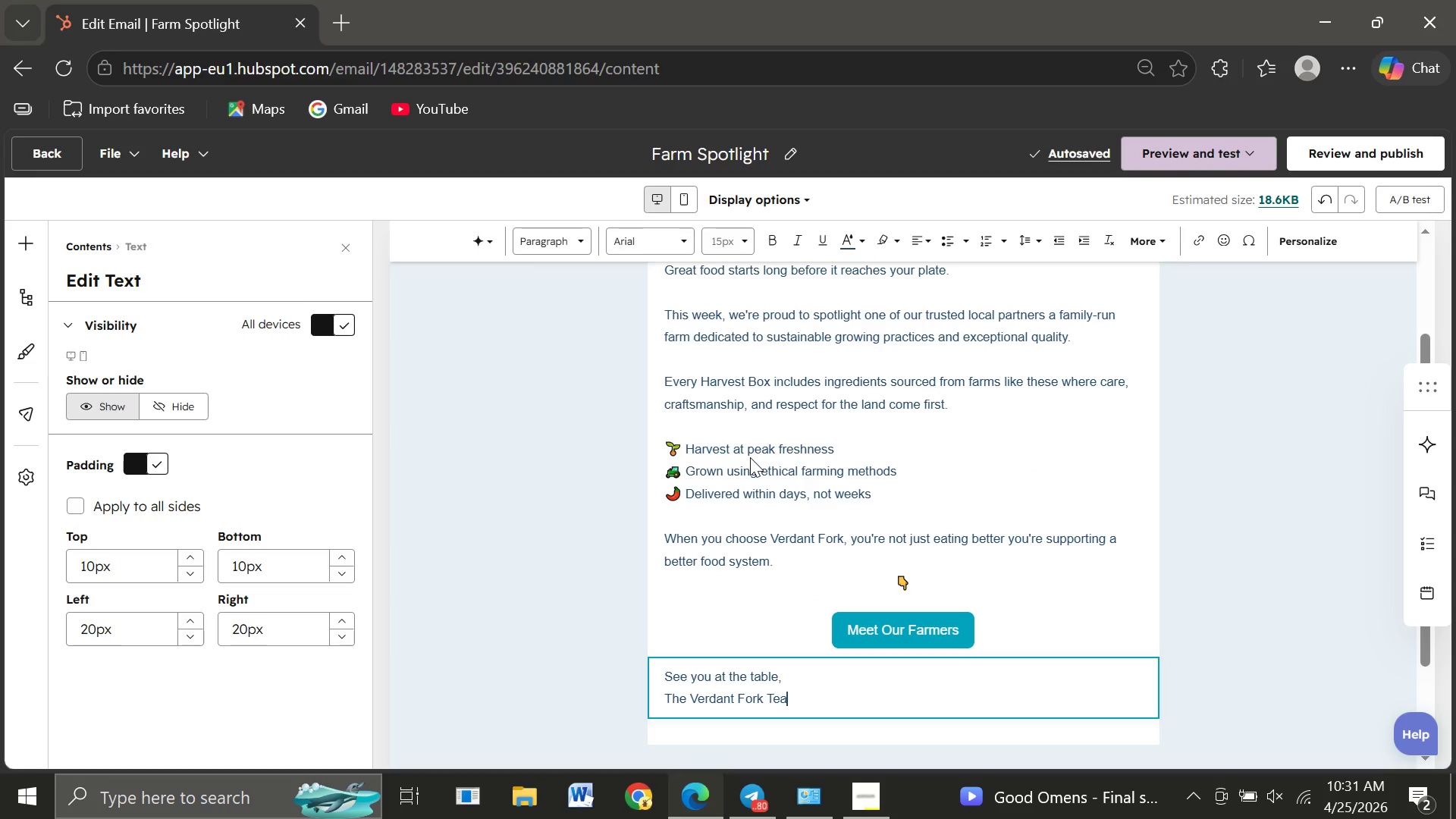 
left_click([1069, 151])
 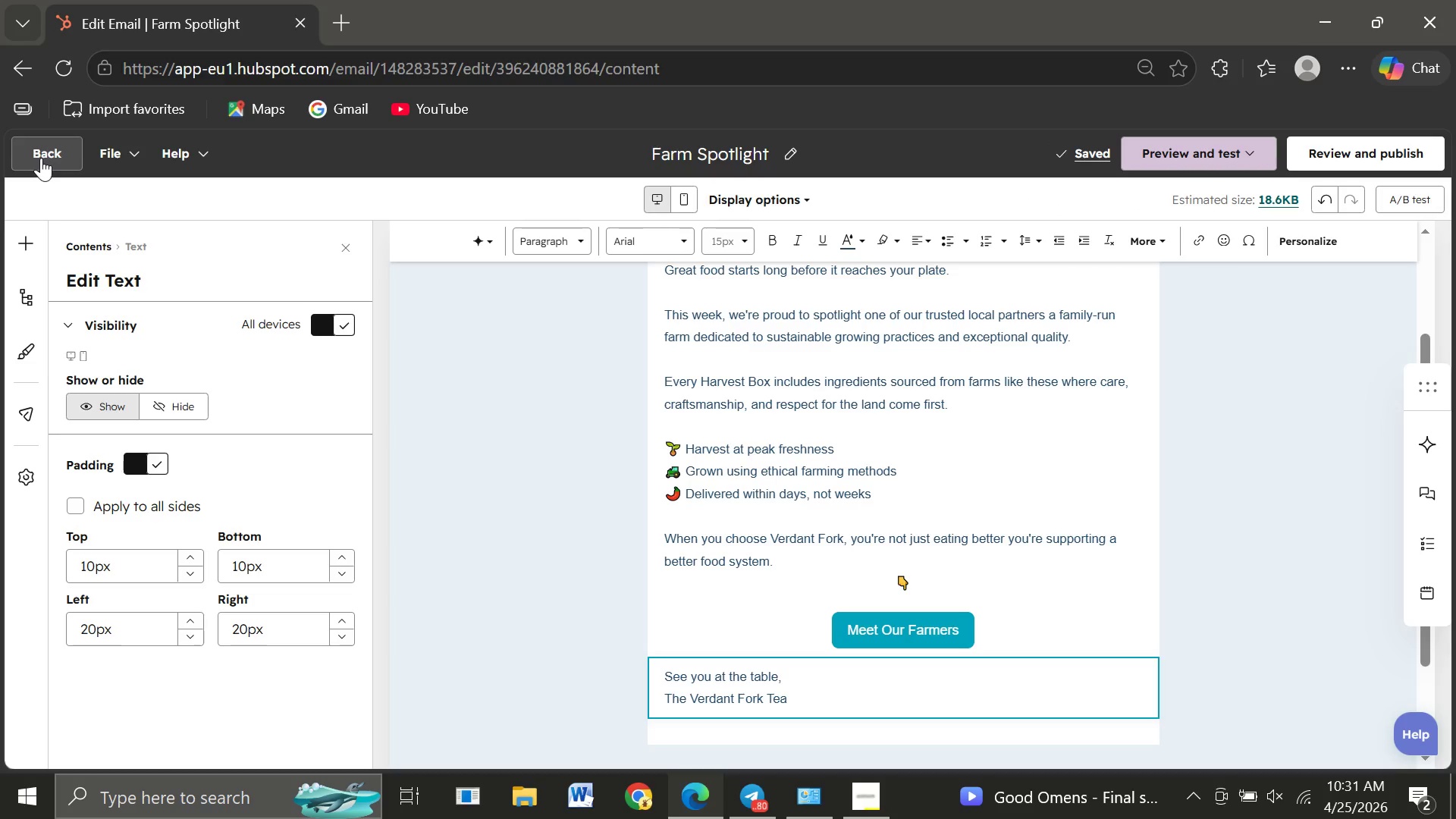 
left_click([41, 158])
 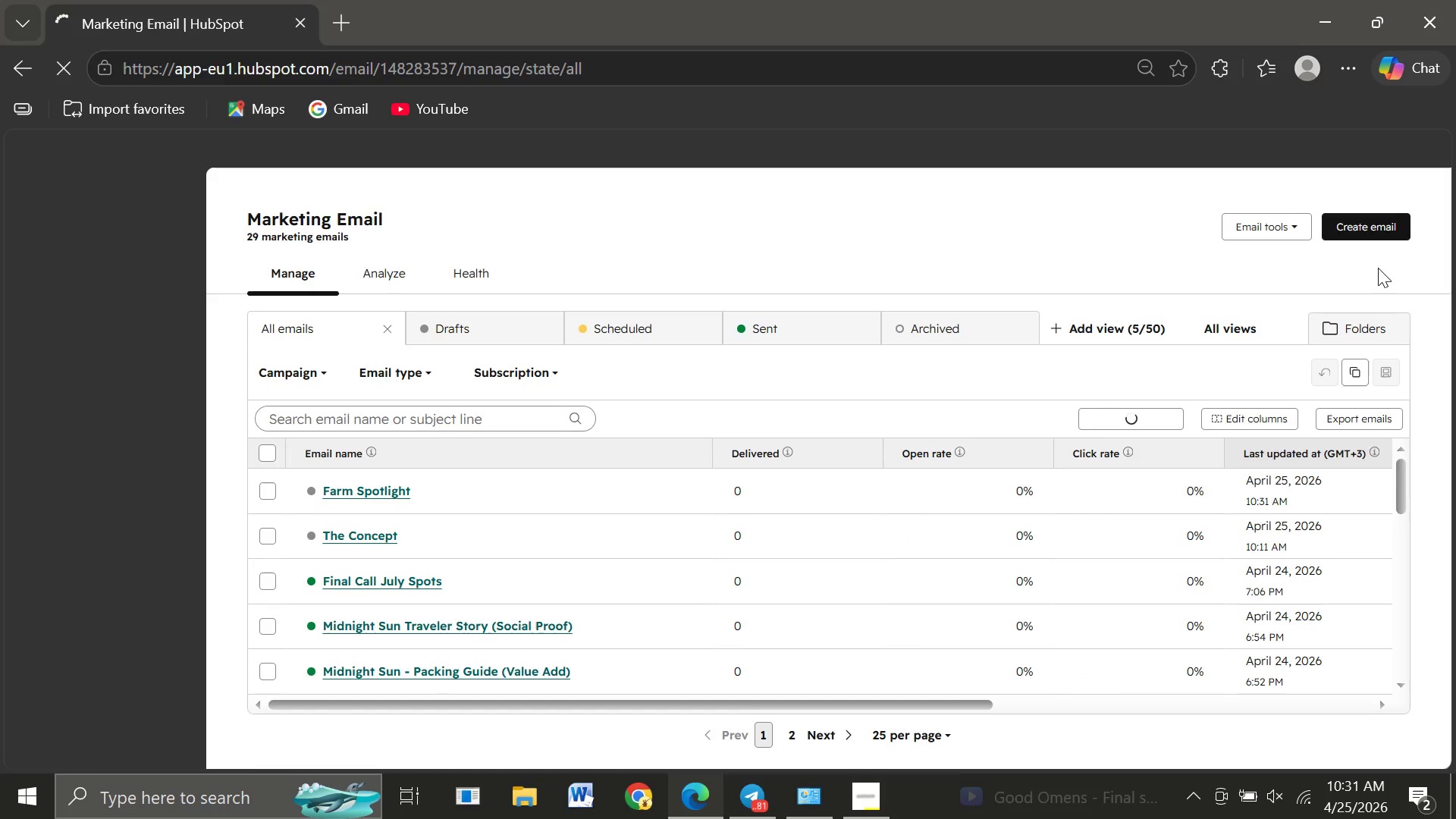 
wait(14.84)
 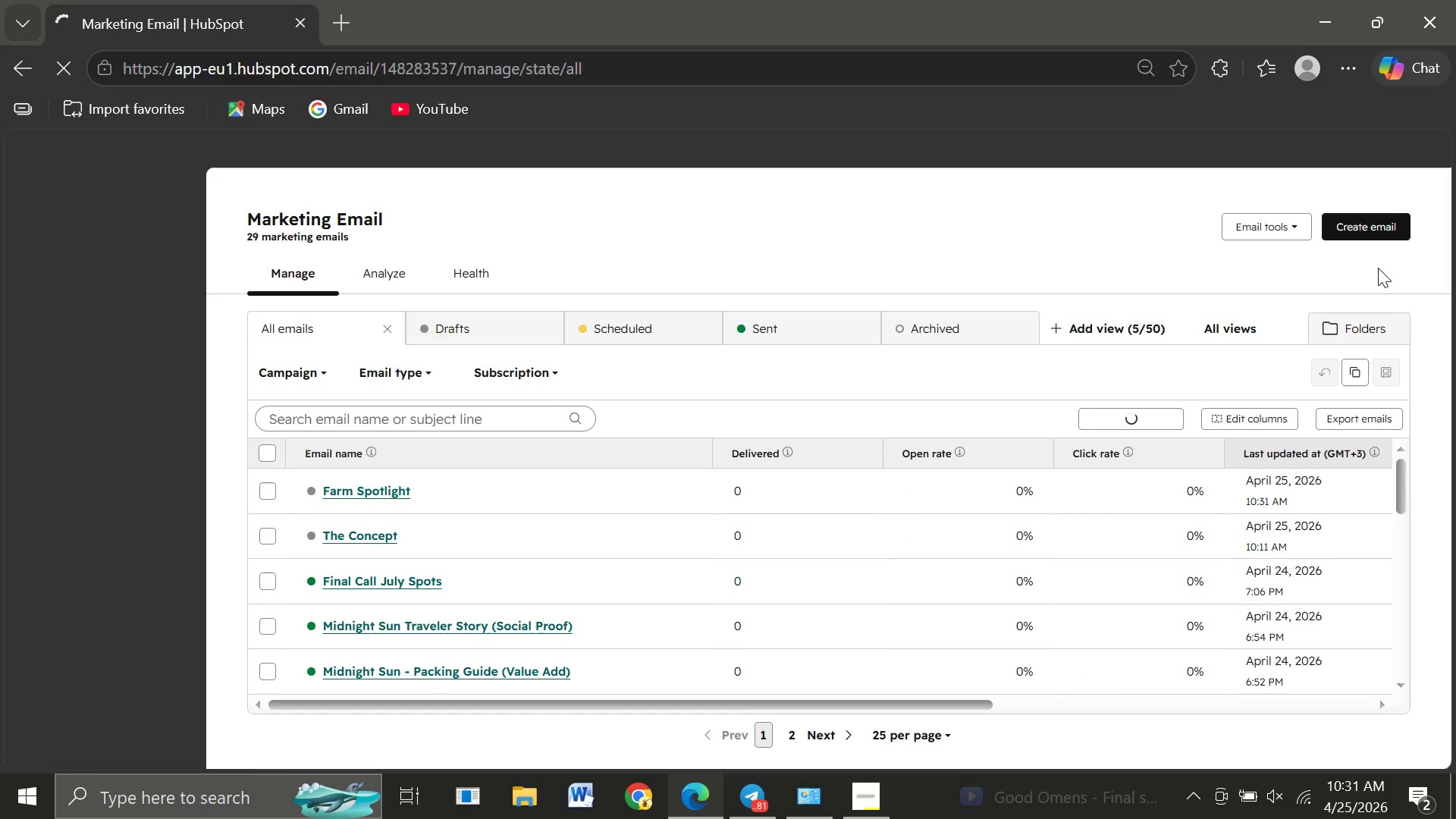 
left_click([1366, 227])
 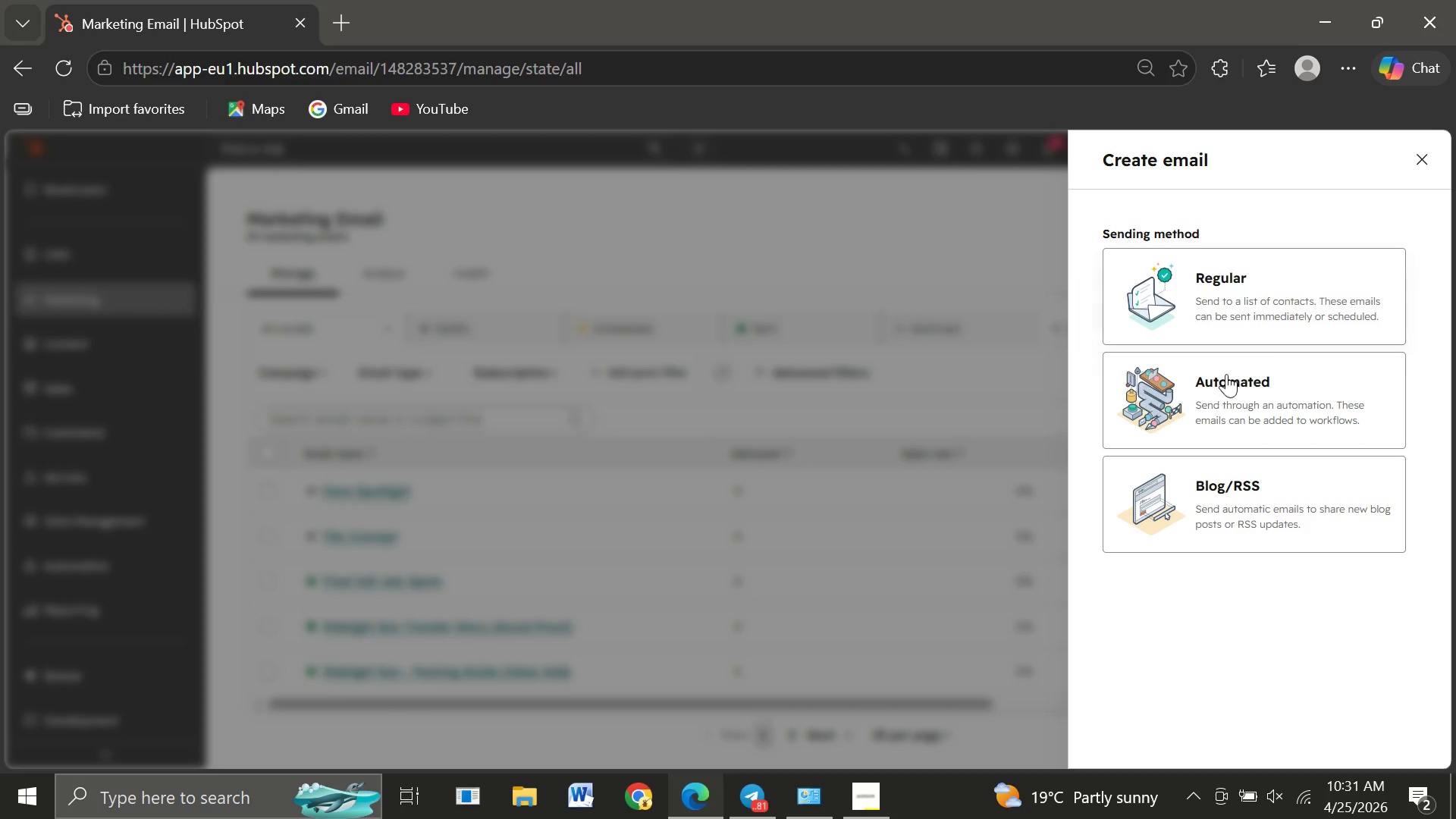 
left_click([1210, 386])
 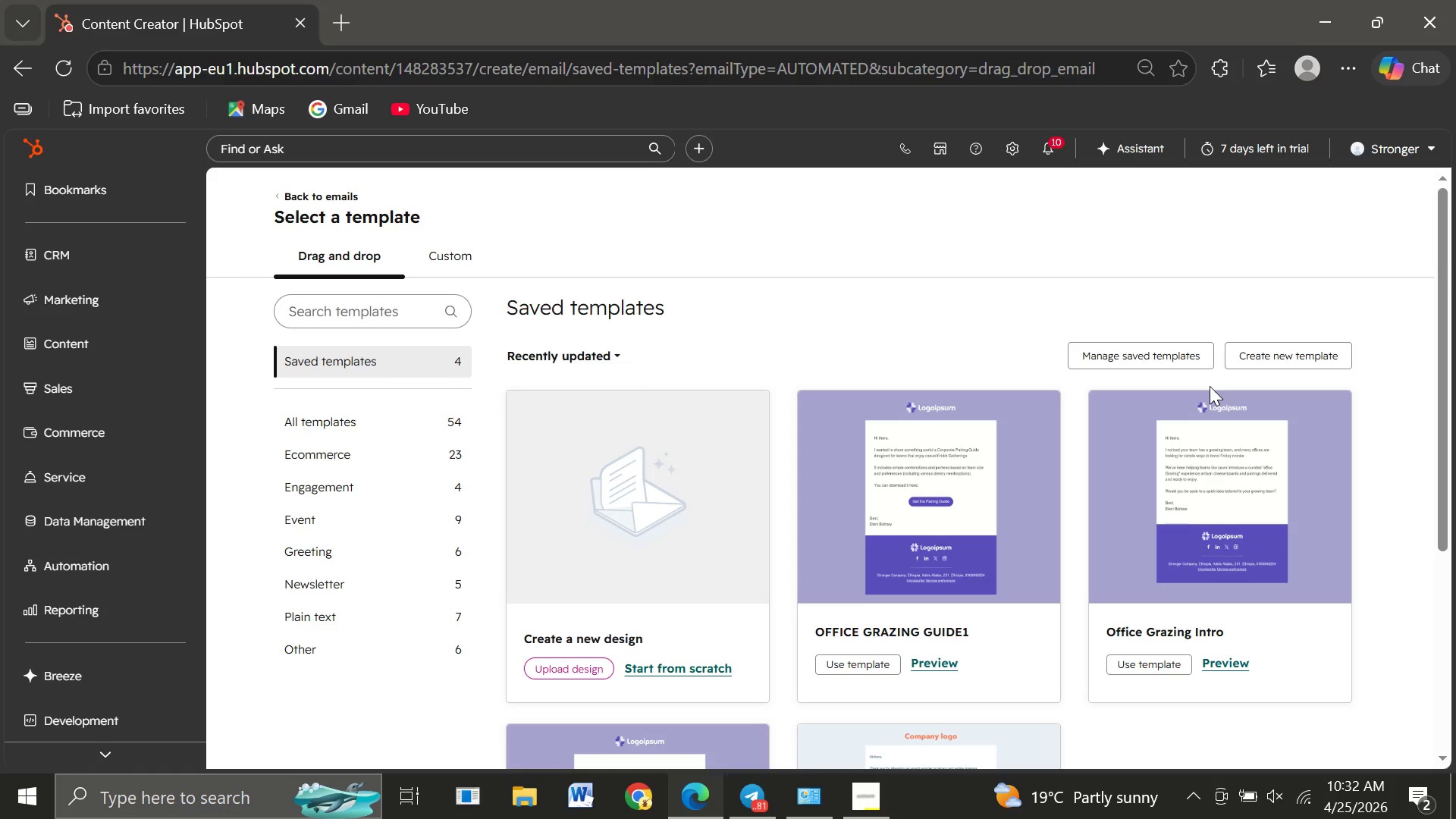 
wait(10.92)
 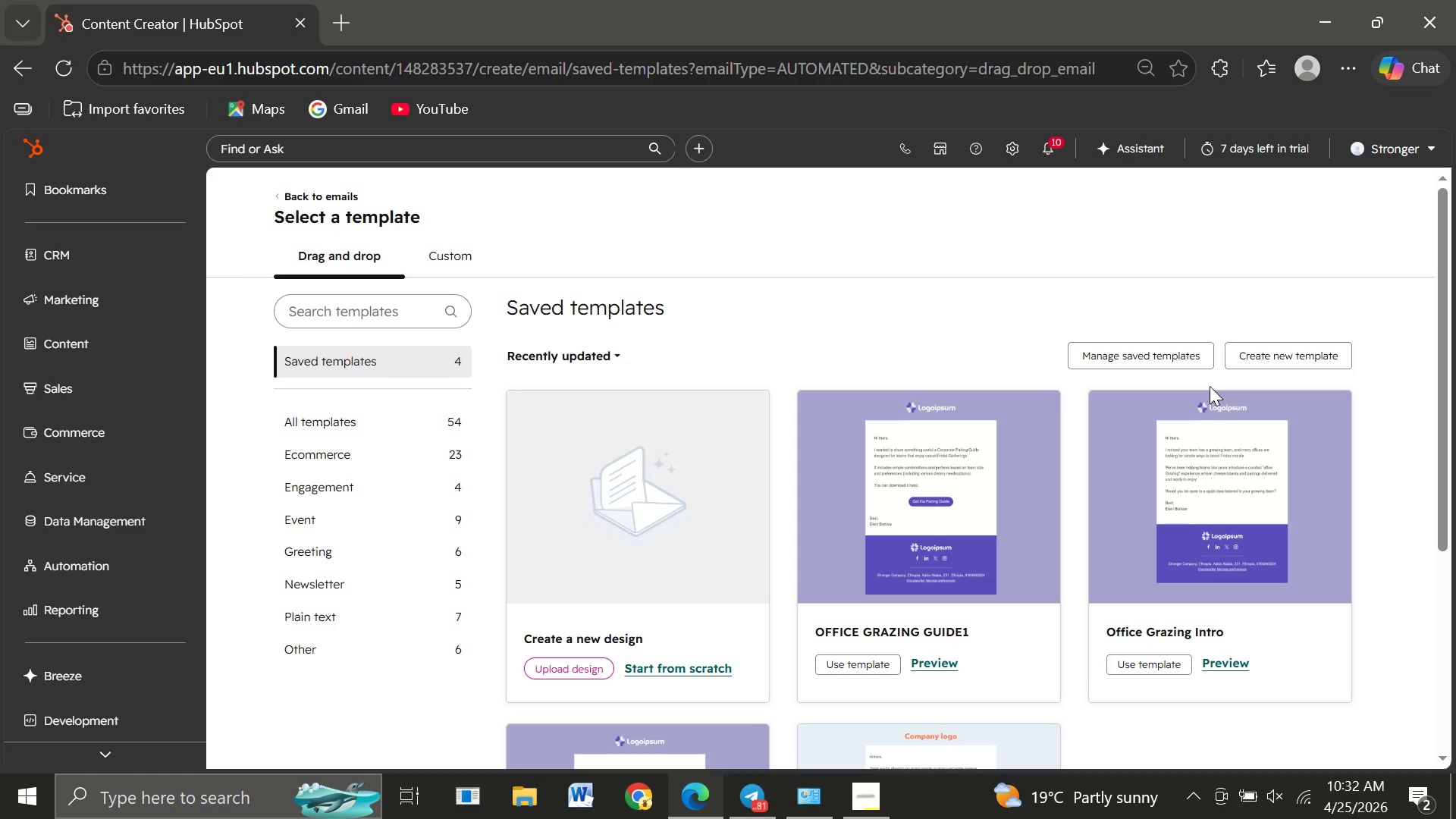 
left_click([323, 557])
 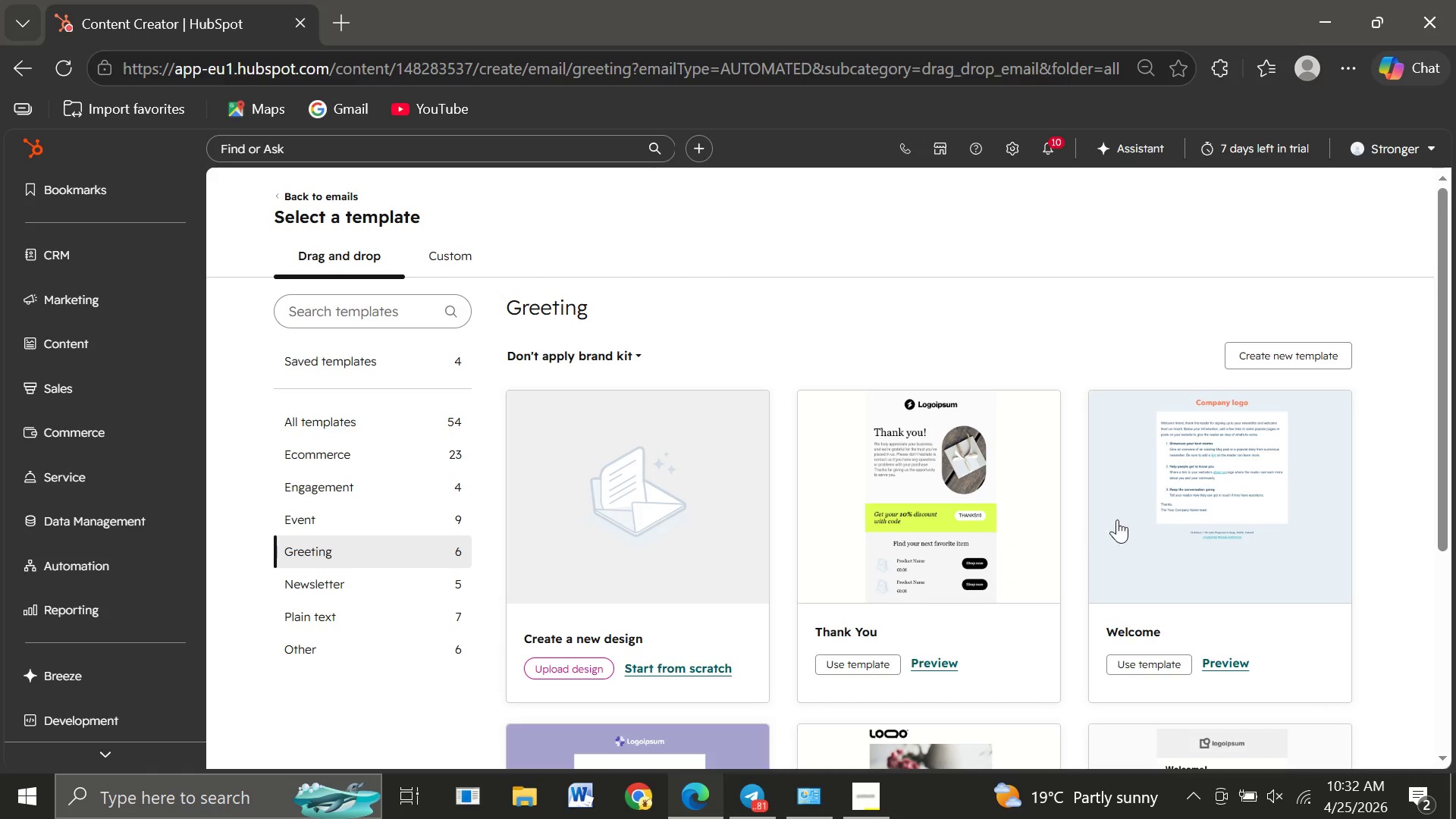 
left_click([1134, 513])
 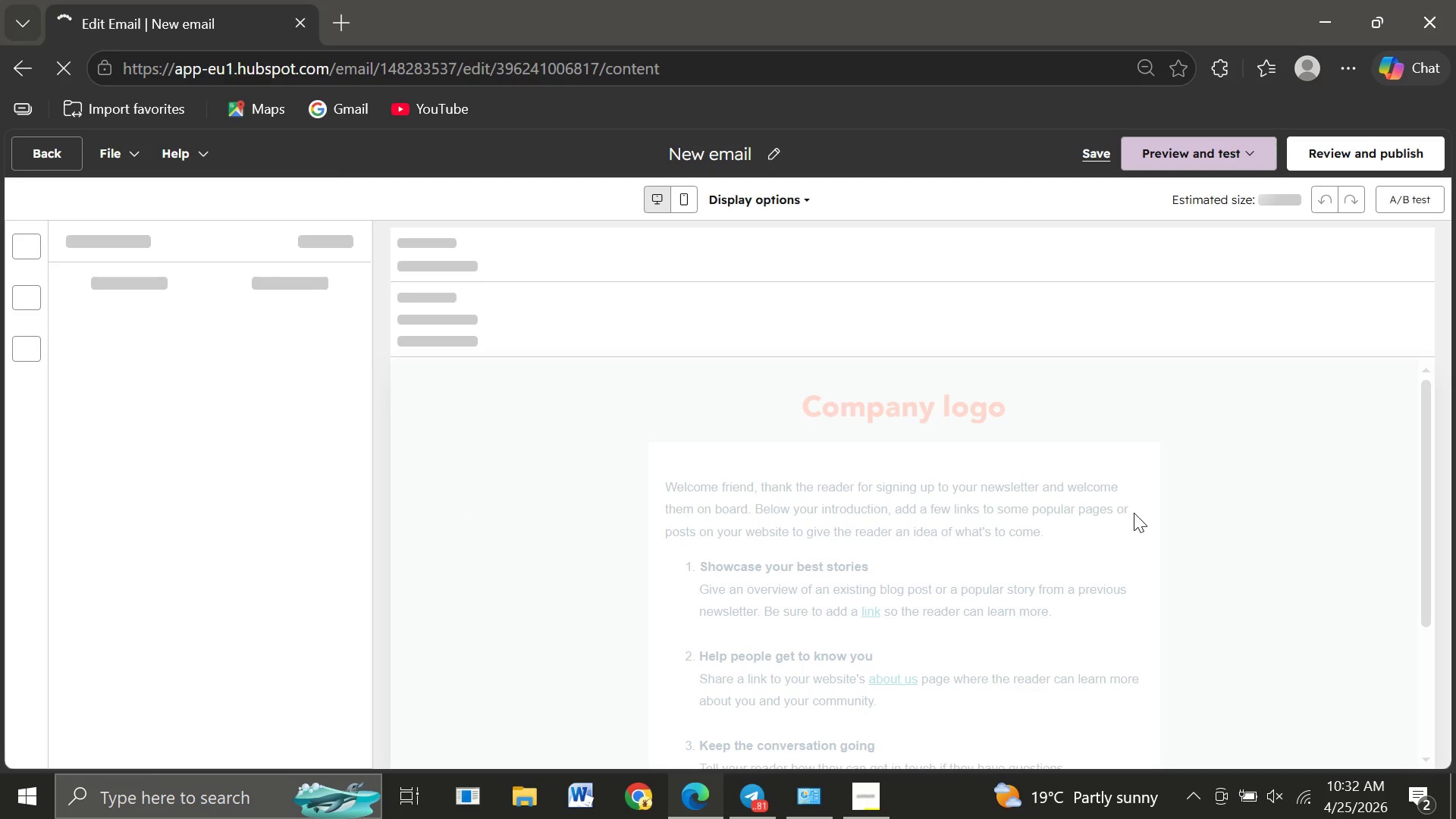 
wait(11.48)
 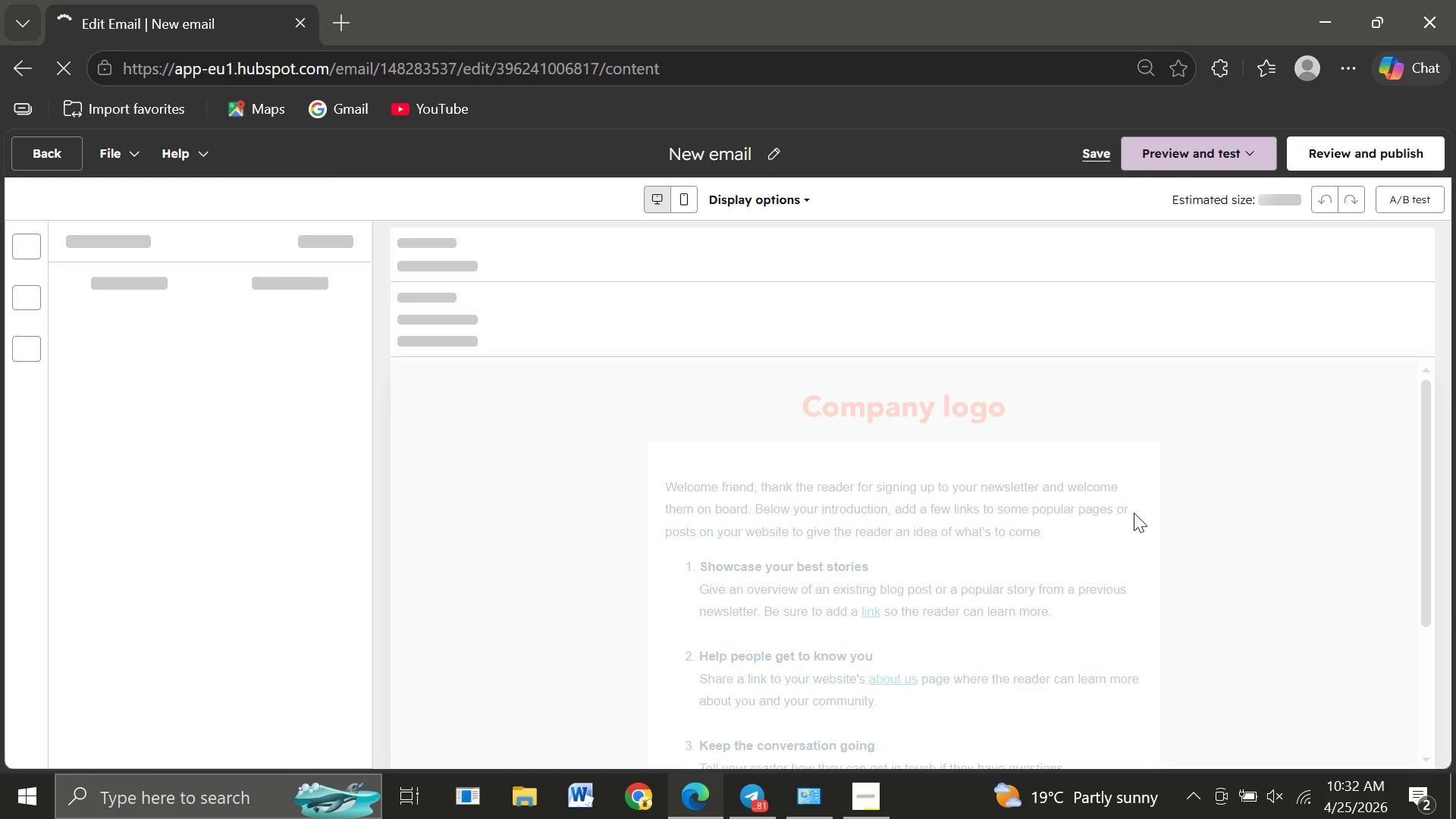 
left_click([770, 149])
 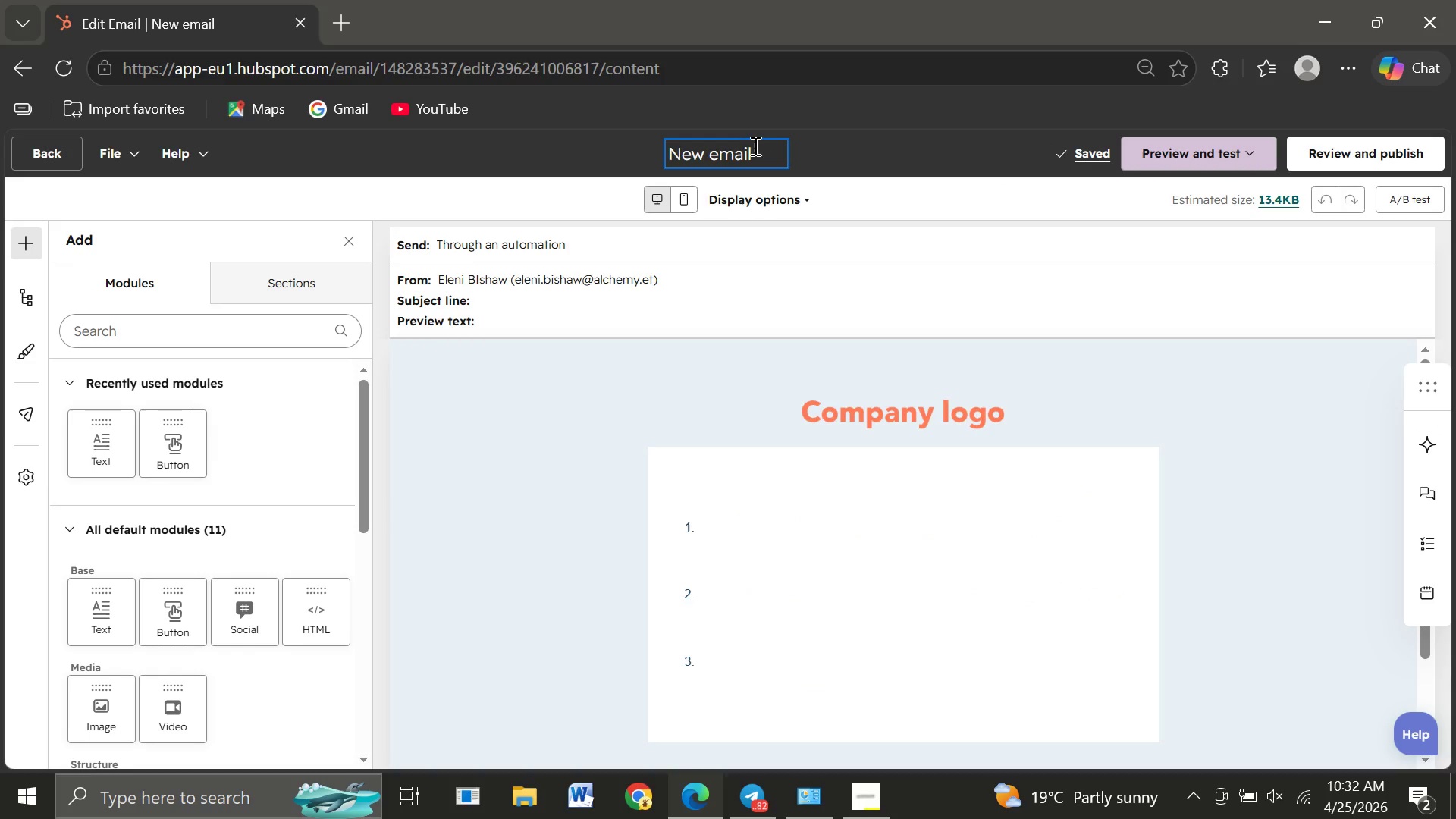 
left_click_drag(start_coordinate=[751, 143], to_coordinate=[654, 157])
 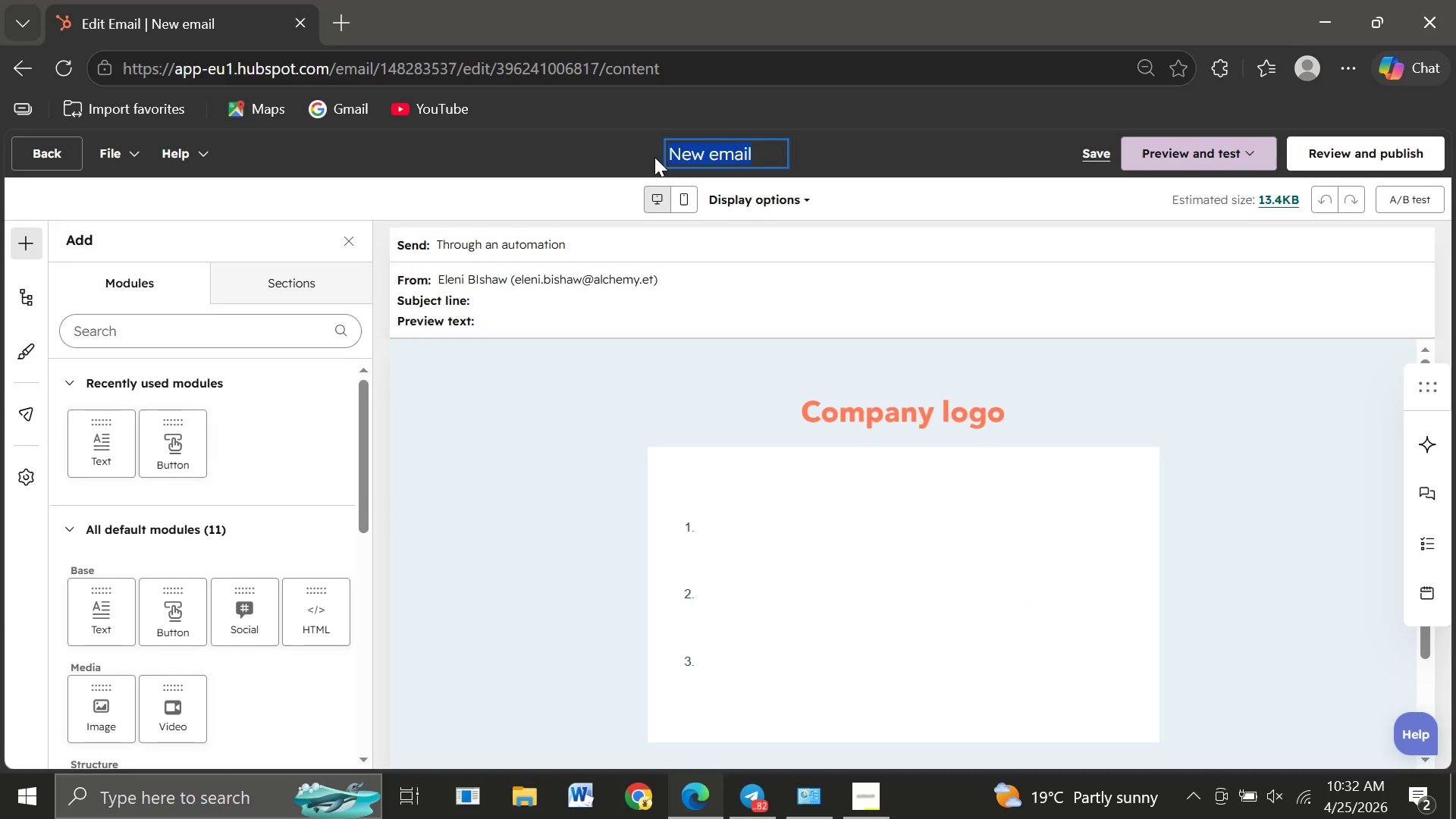 
type(Unboxing (Critical Email))
 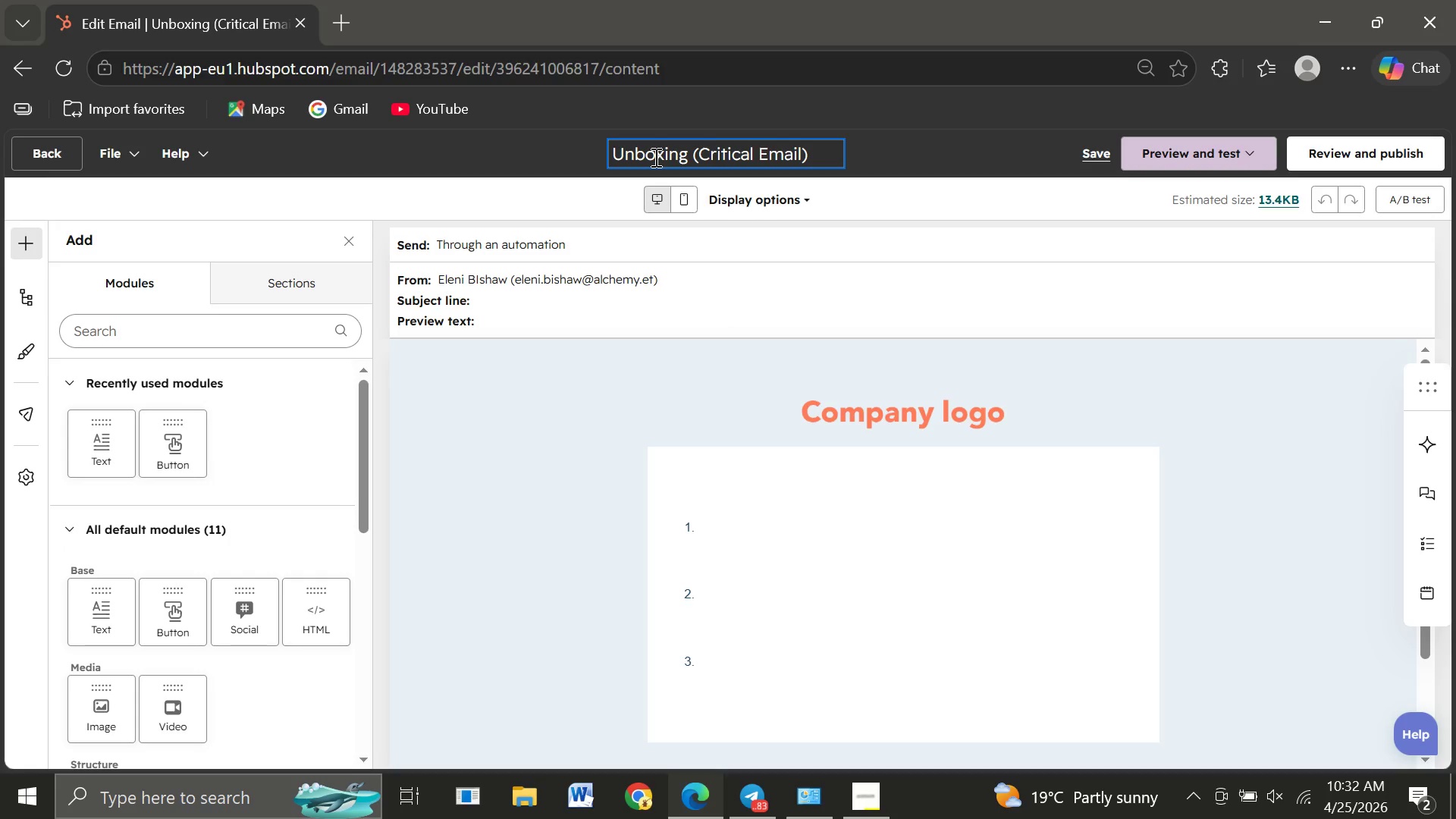 
left_click([548, 303])
 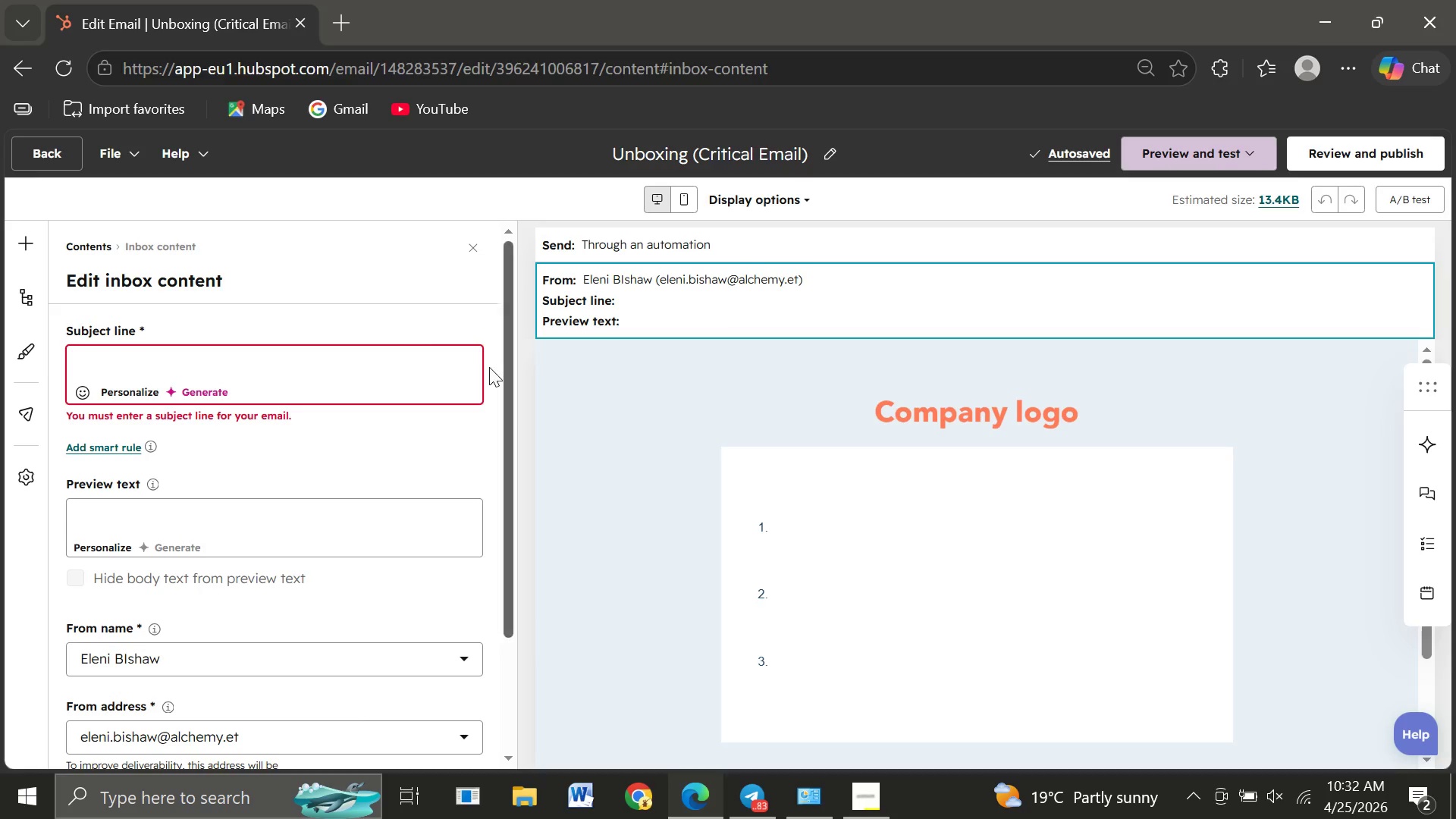 
left_click([77, 362])
 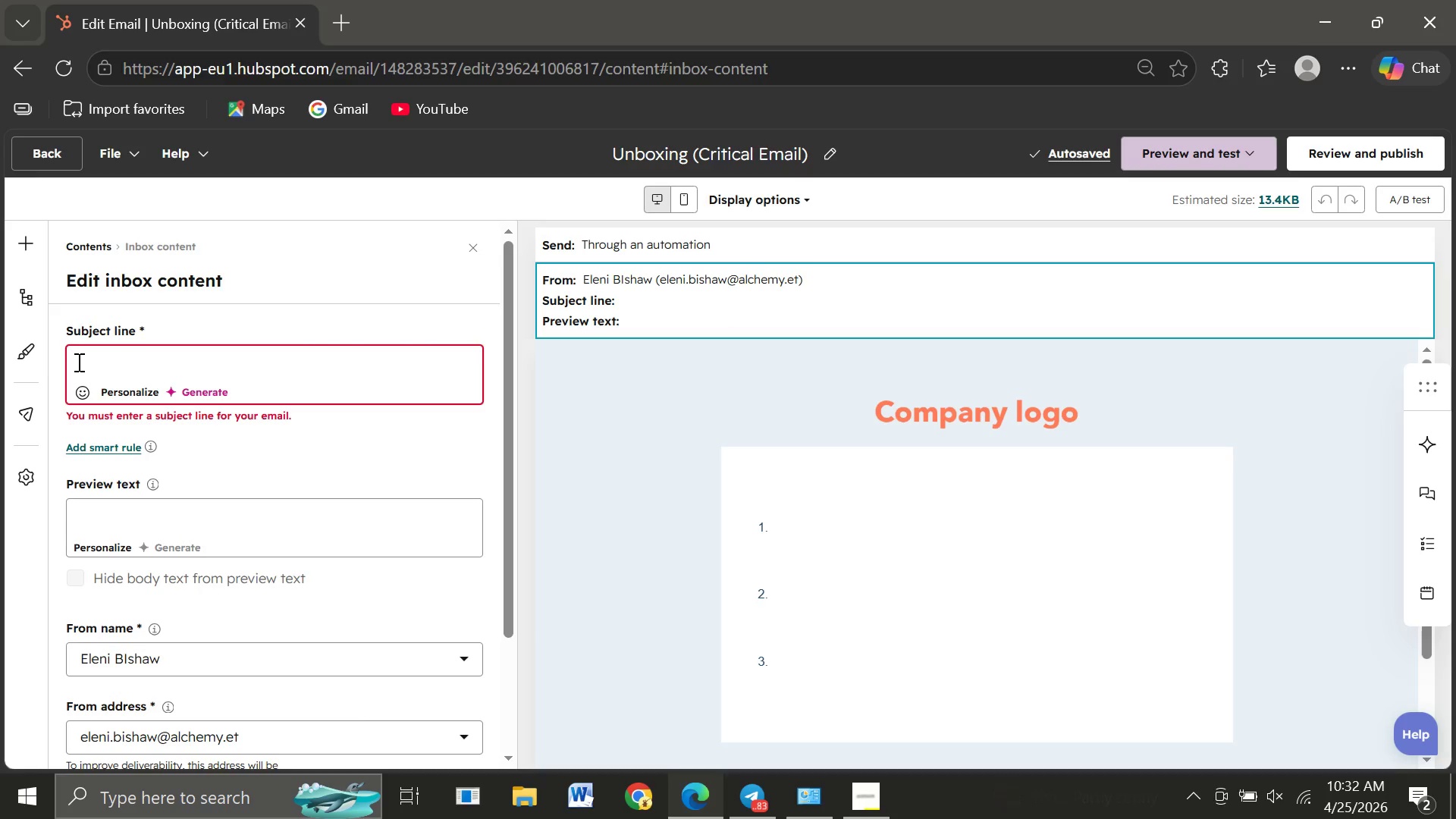 
type(What's Inside the Harvest Box? )
 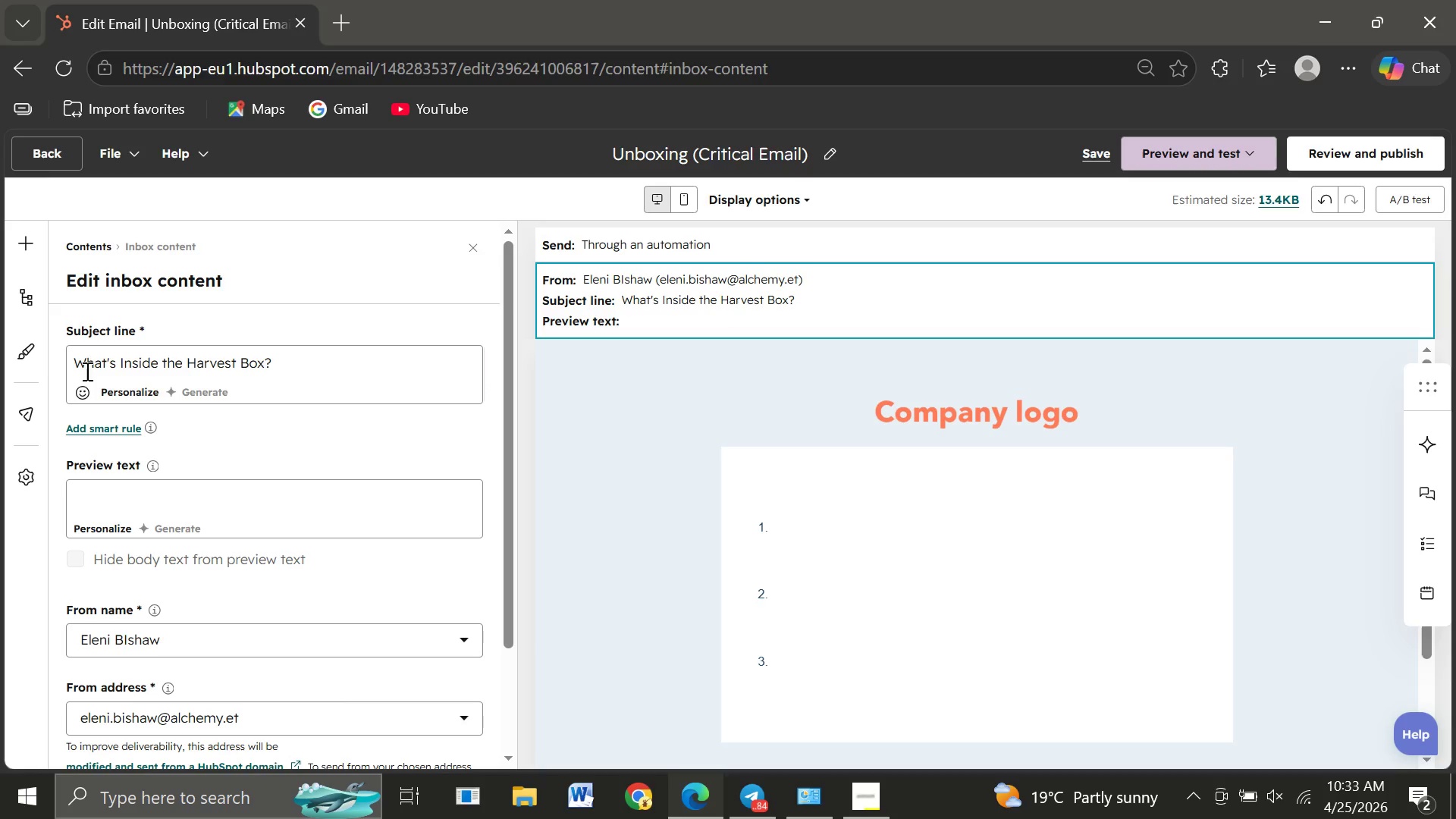 
left_click([86, 387])
 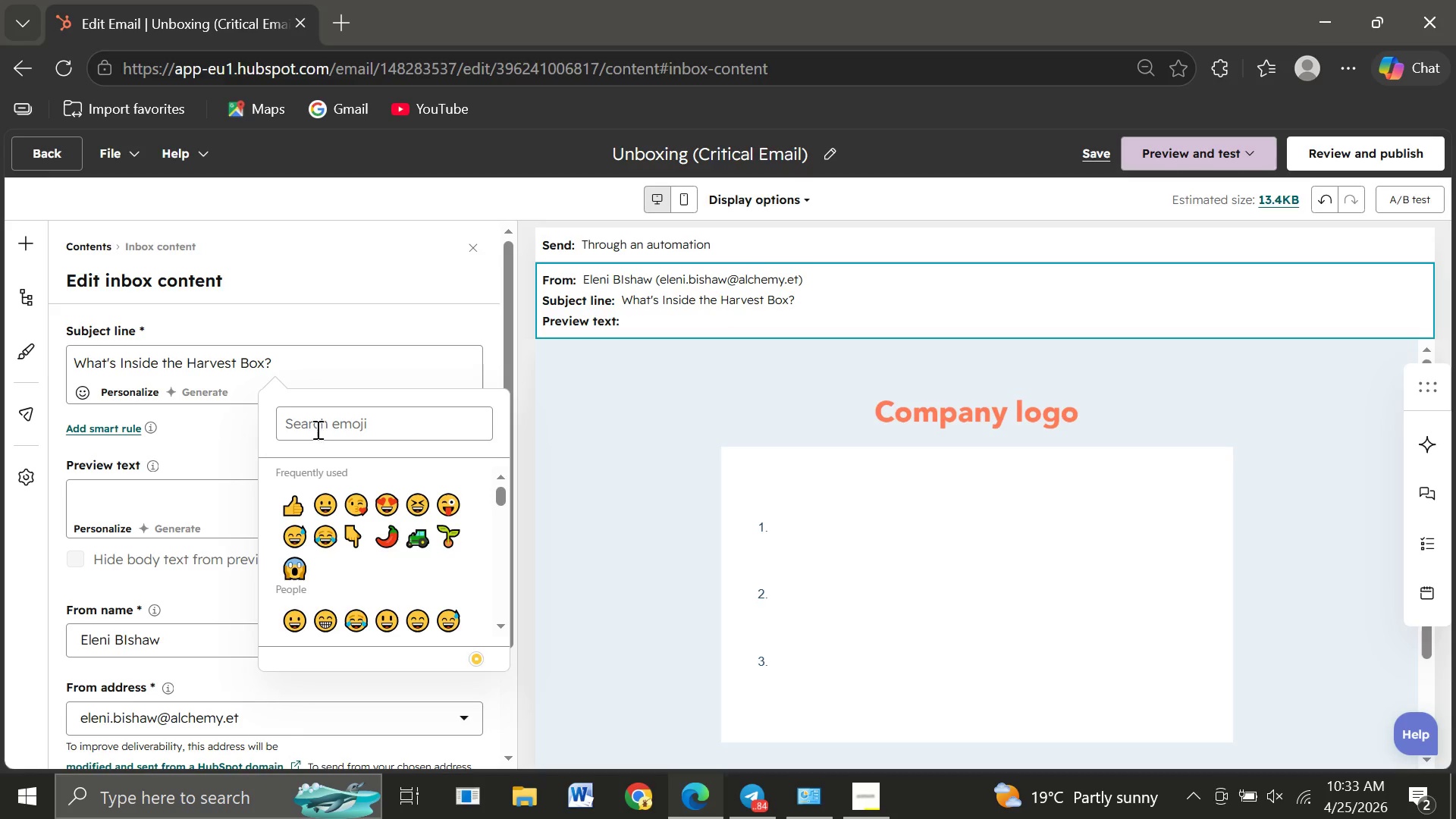 
left_click([315, 428])
 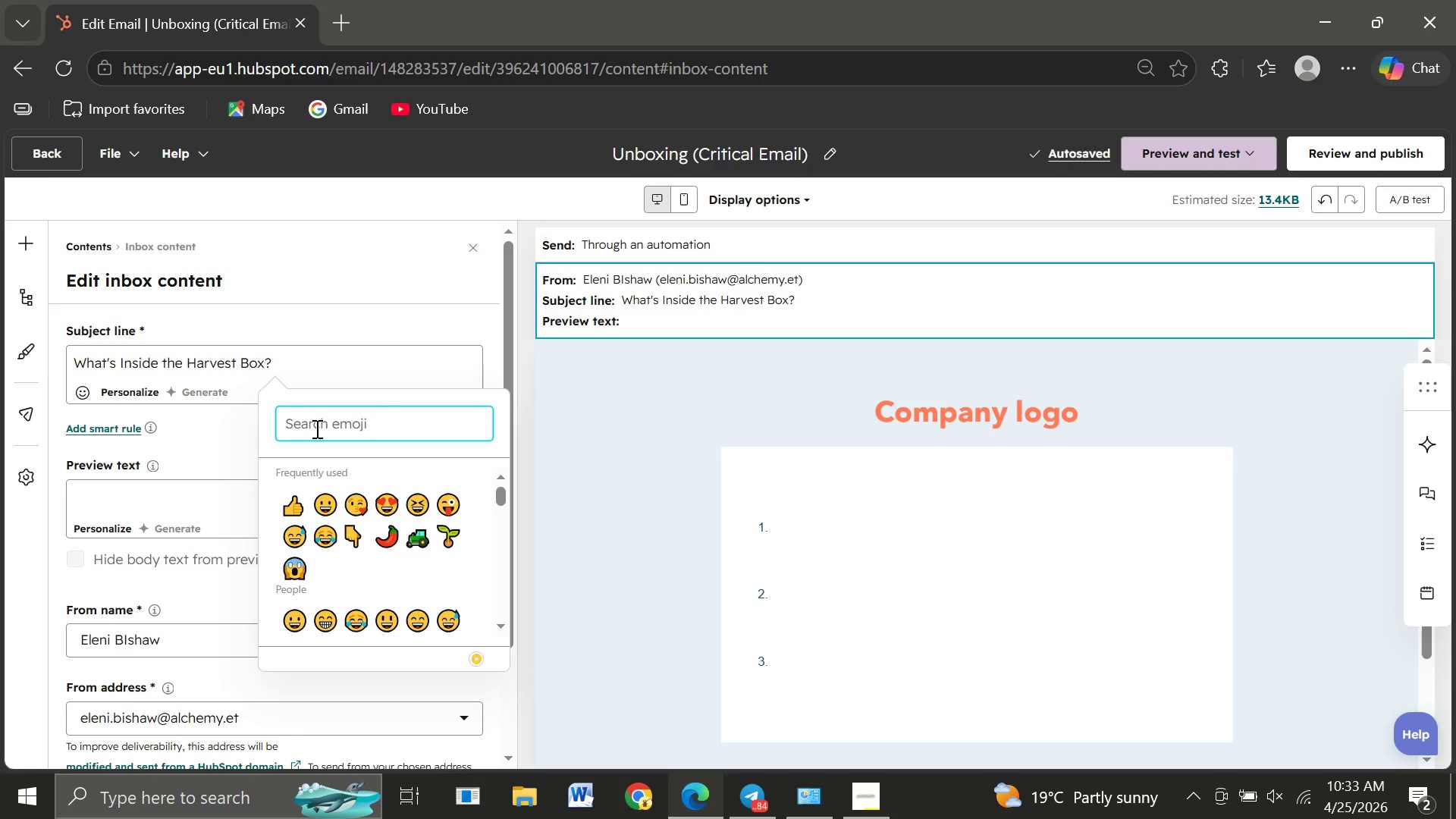 
type(Box)
 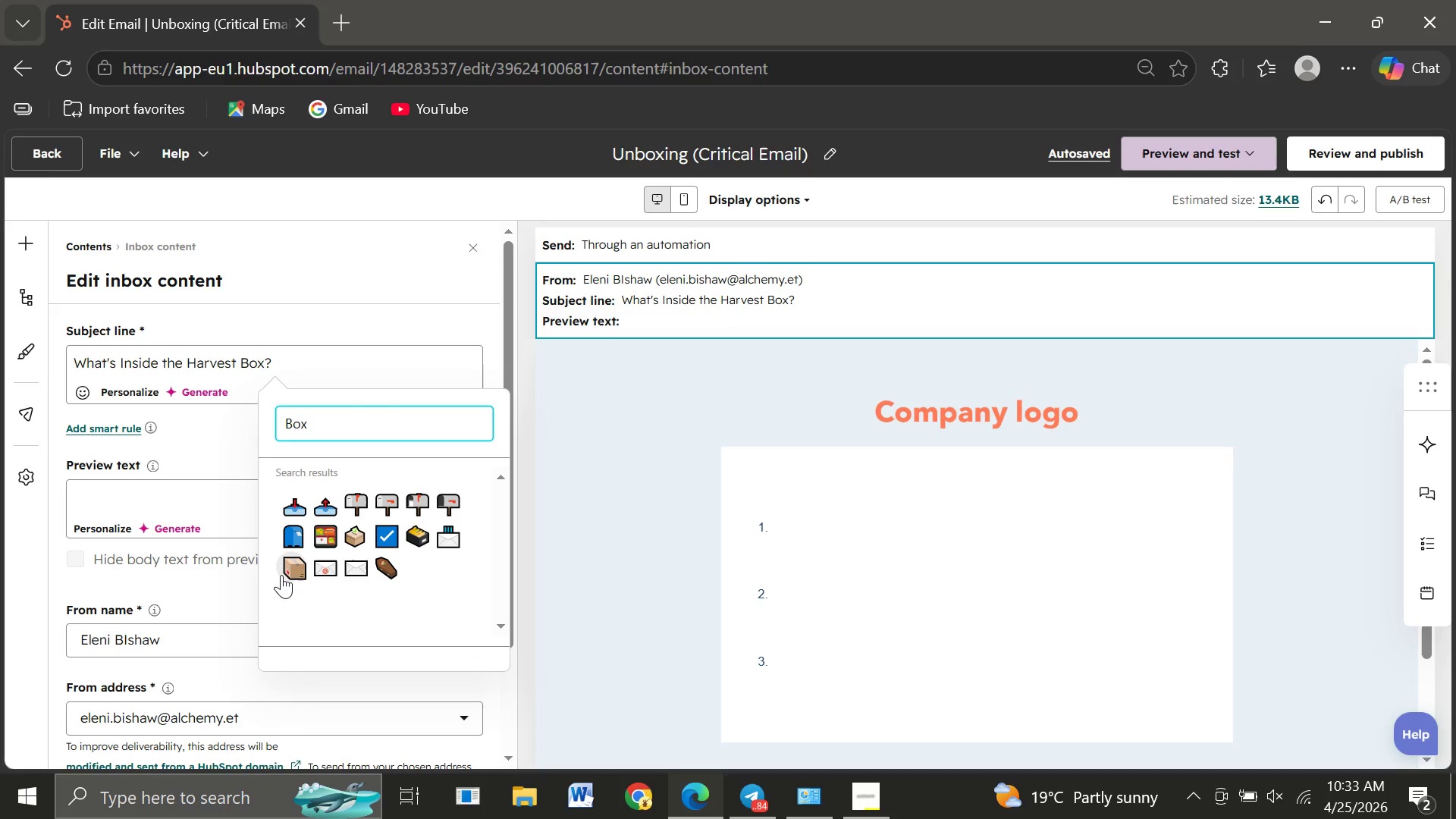 
left_click([293, 565])
 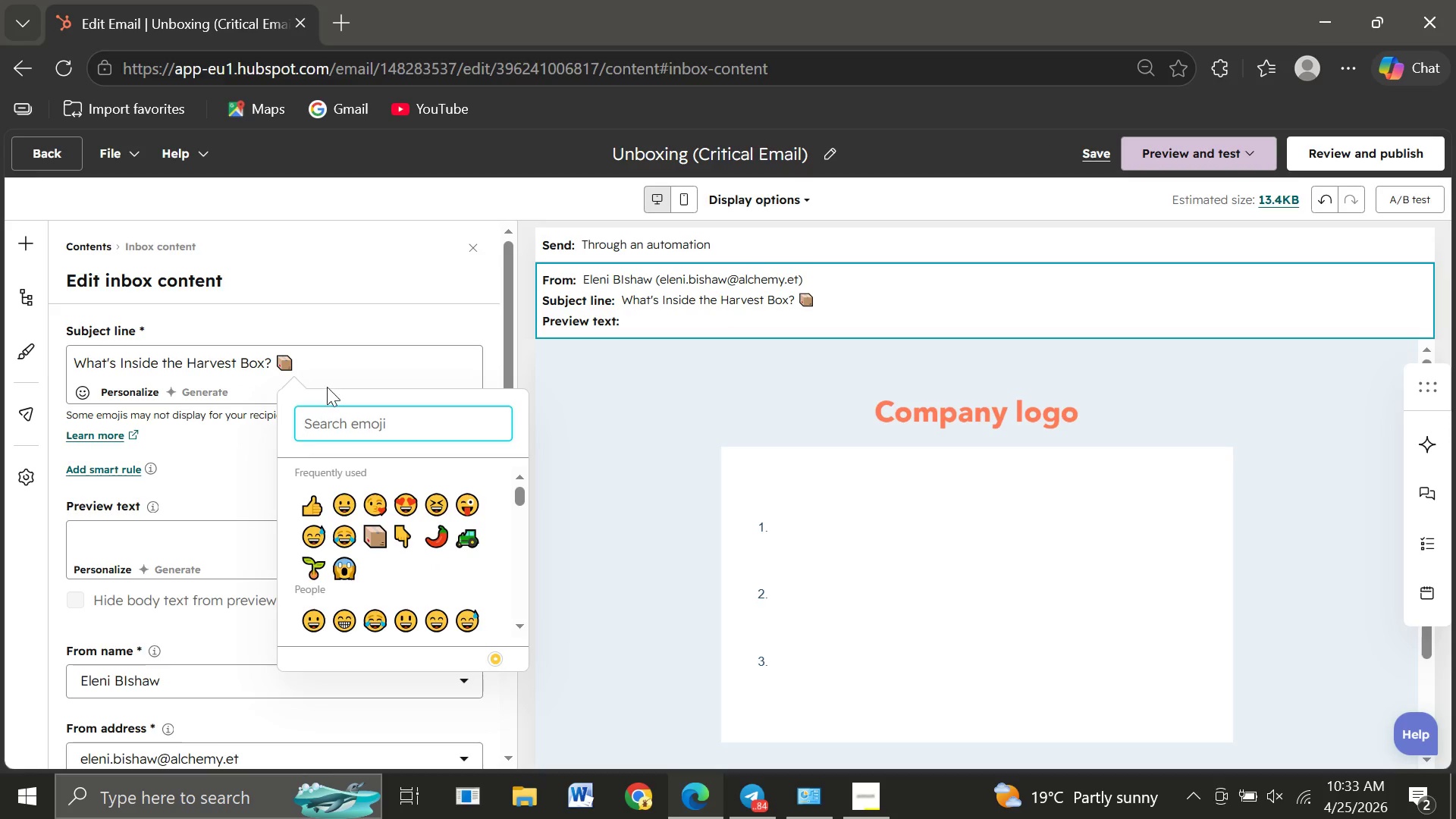 
left_click([344, 353])
 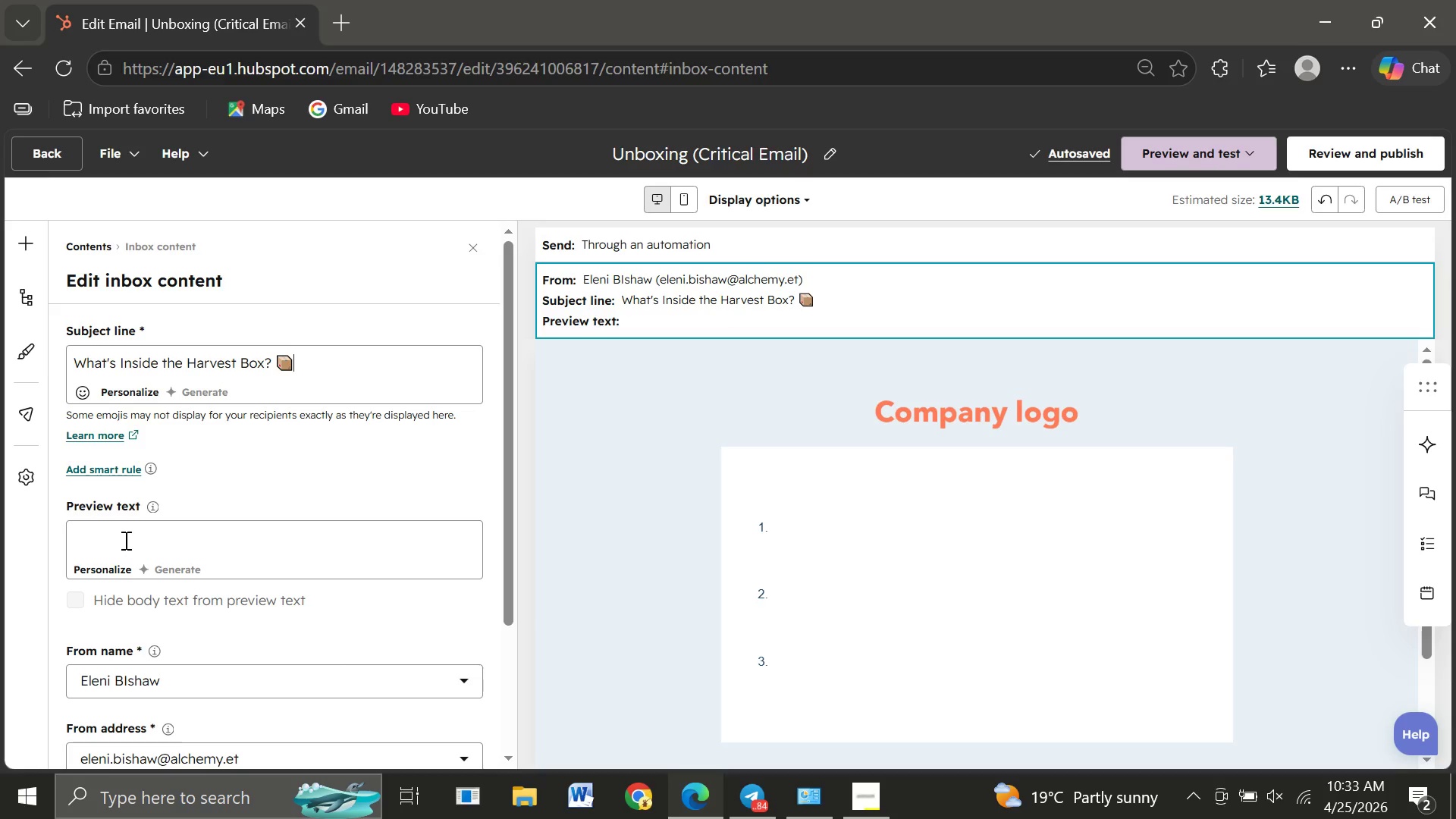 
left_click([124, 540])
 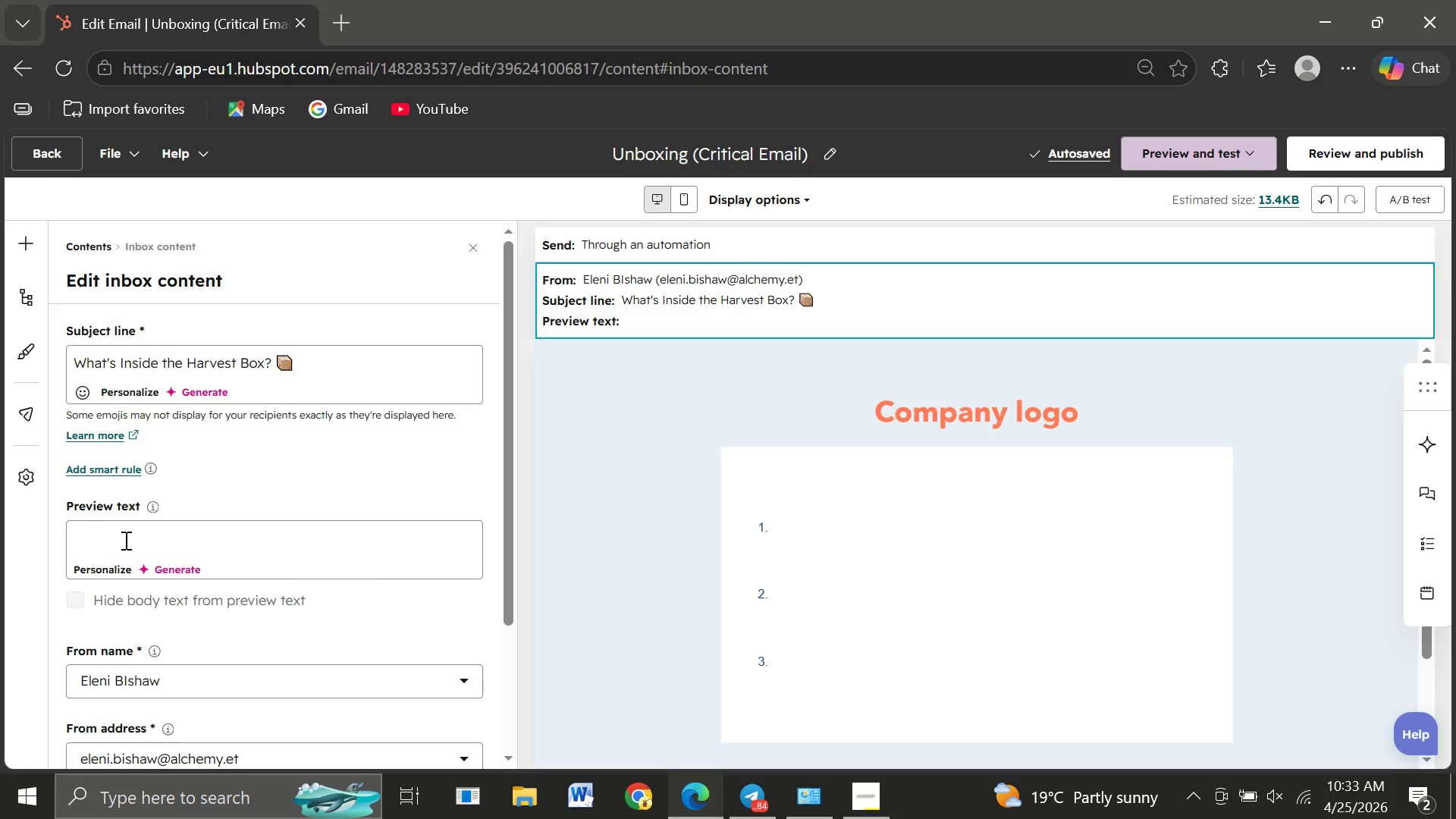 
type(Take )
 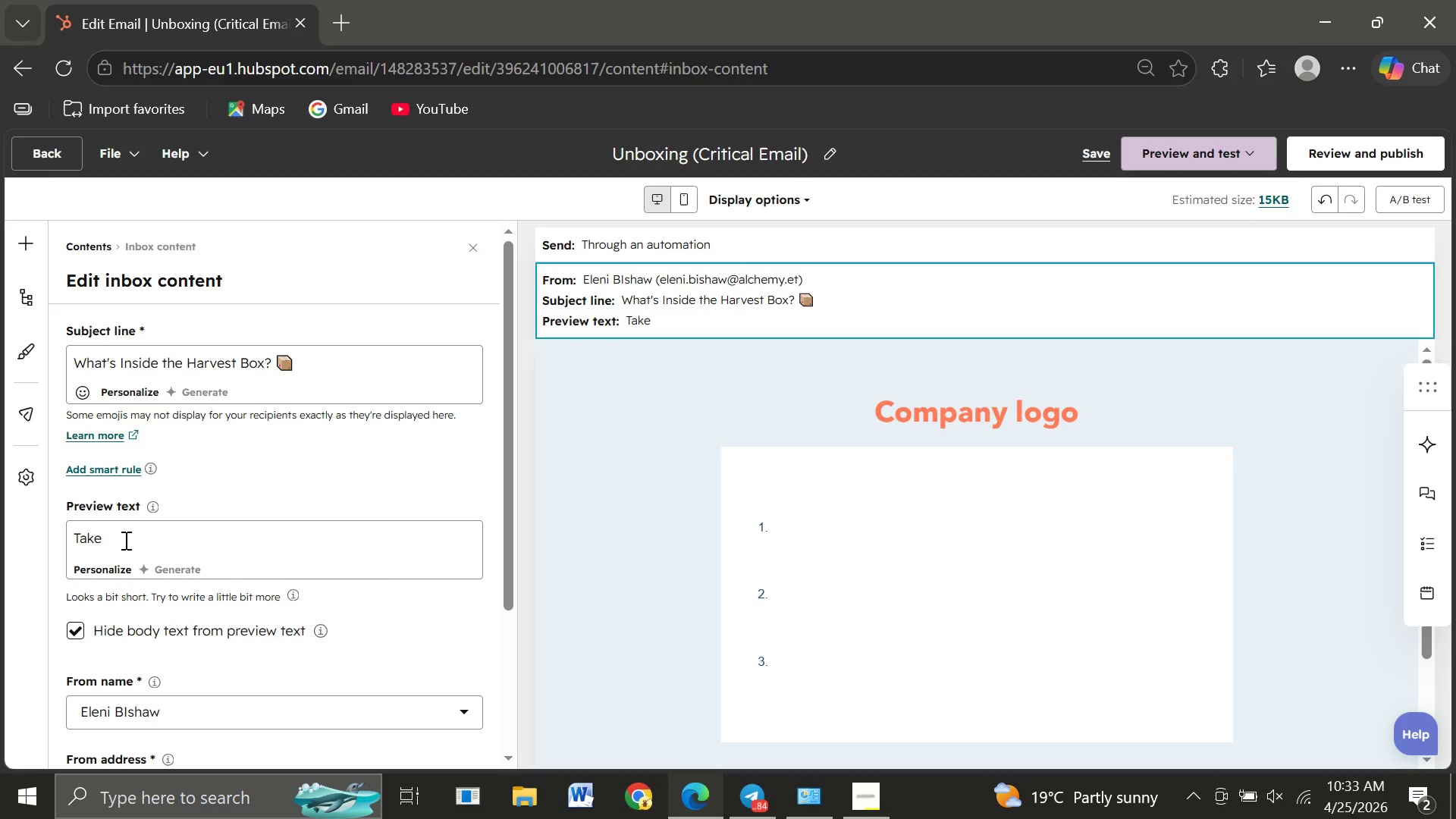 
type(a look inside this week's )
 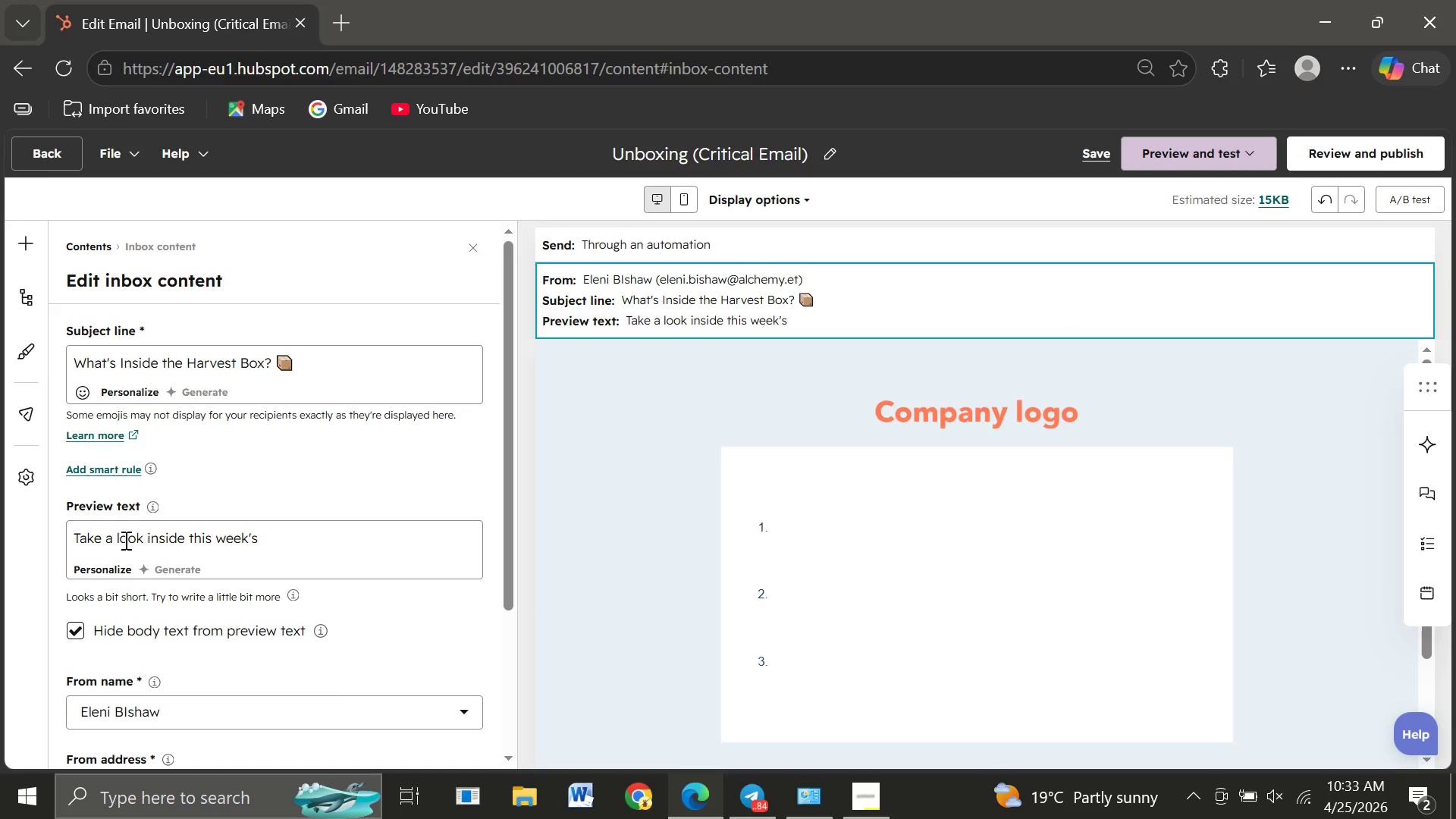 
type(curated)
 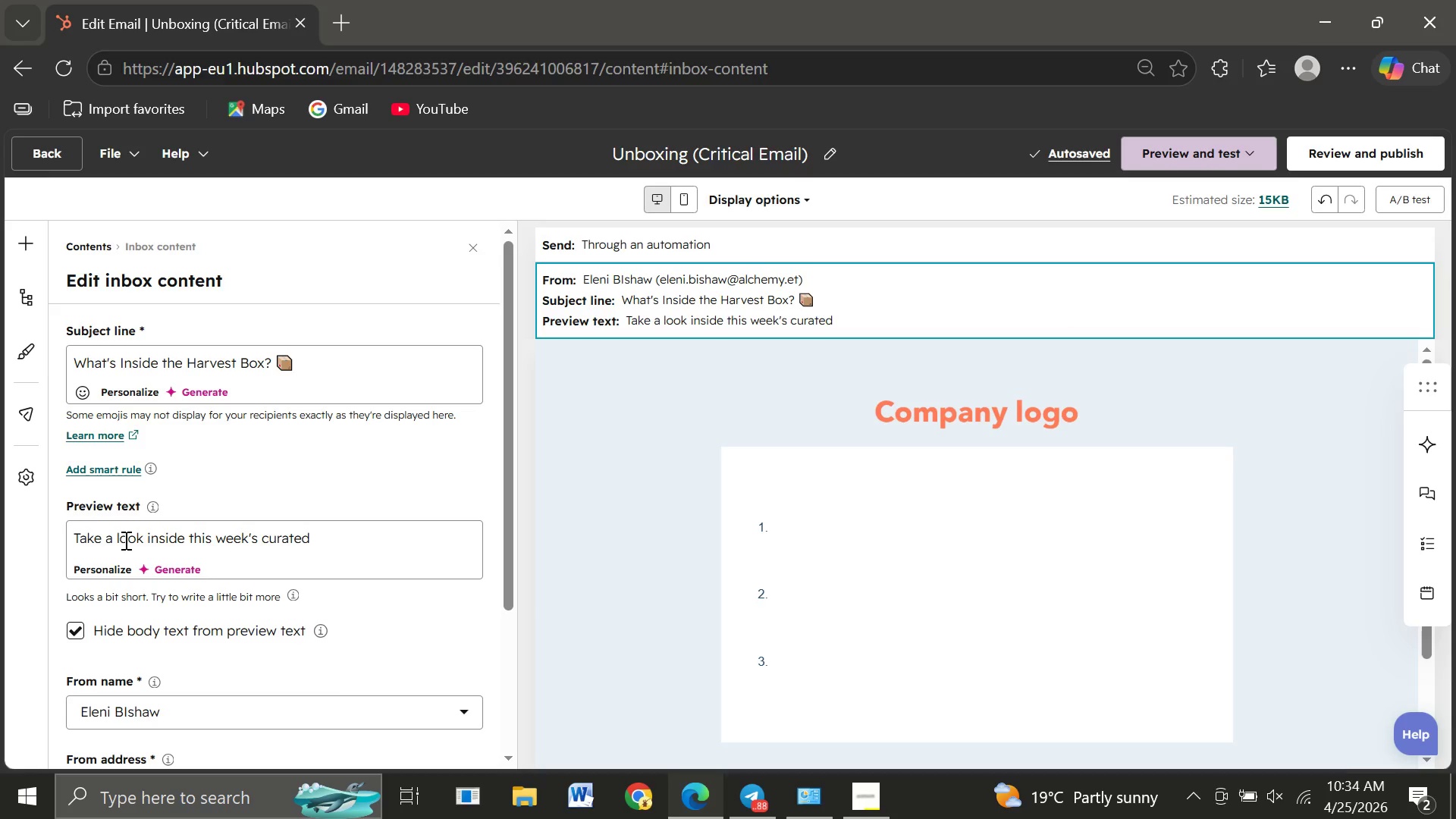 
wait(6.14)
 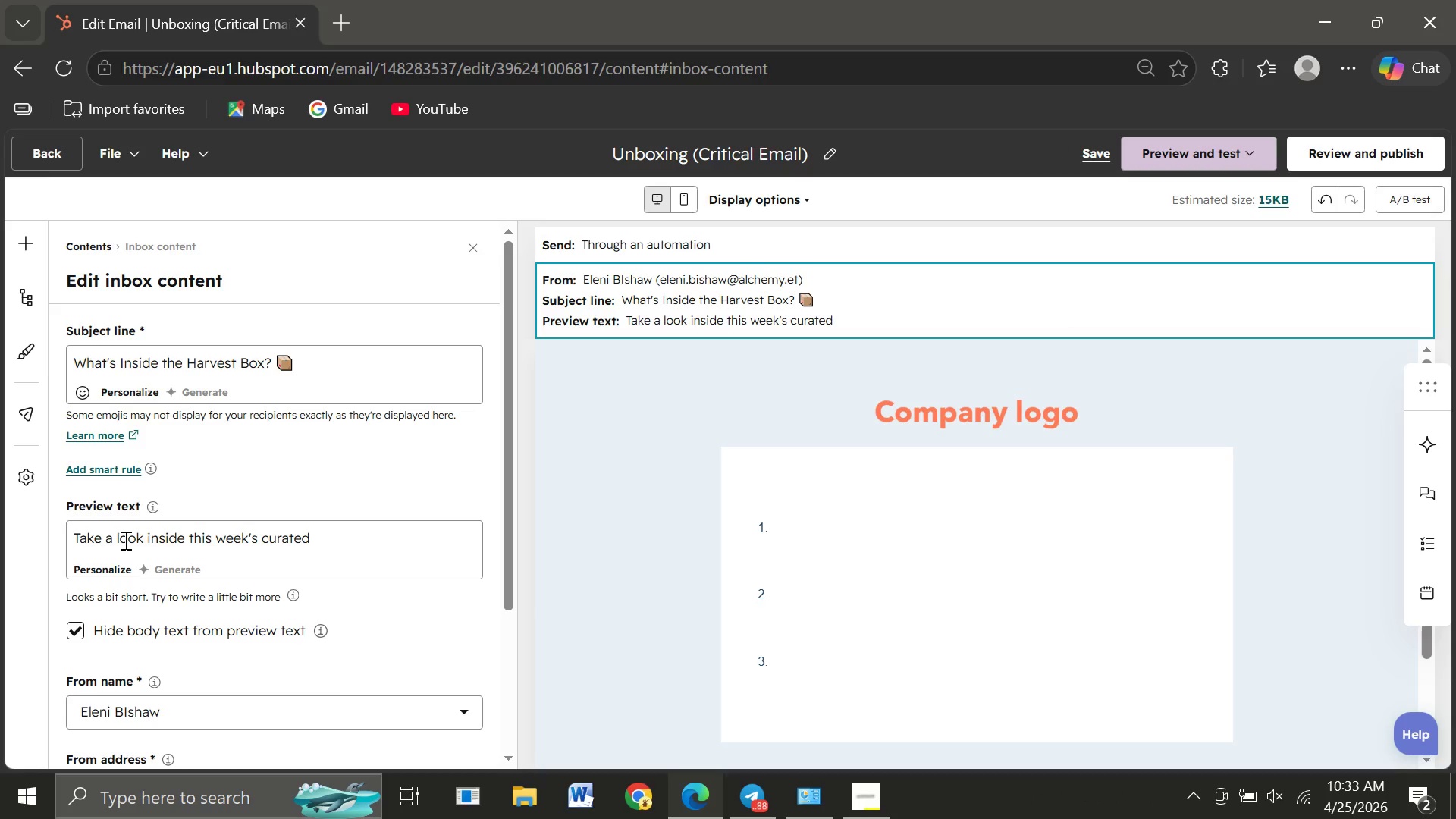 
type( selection)
 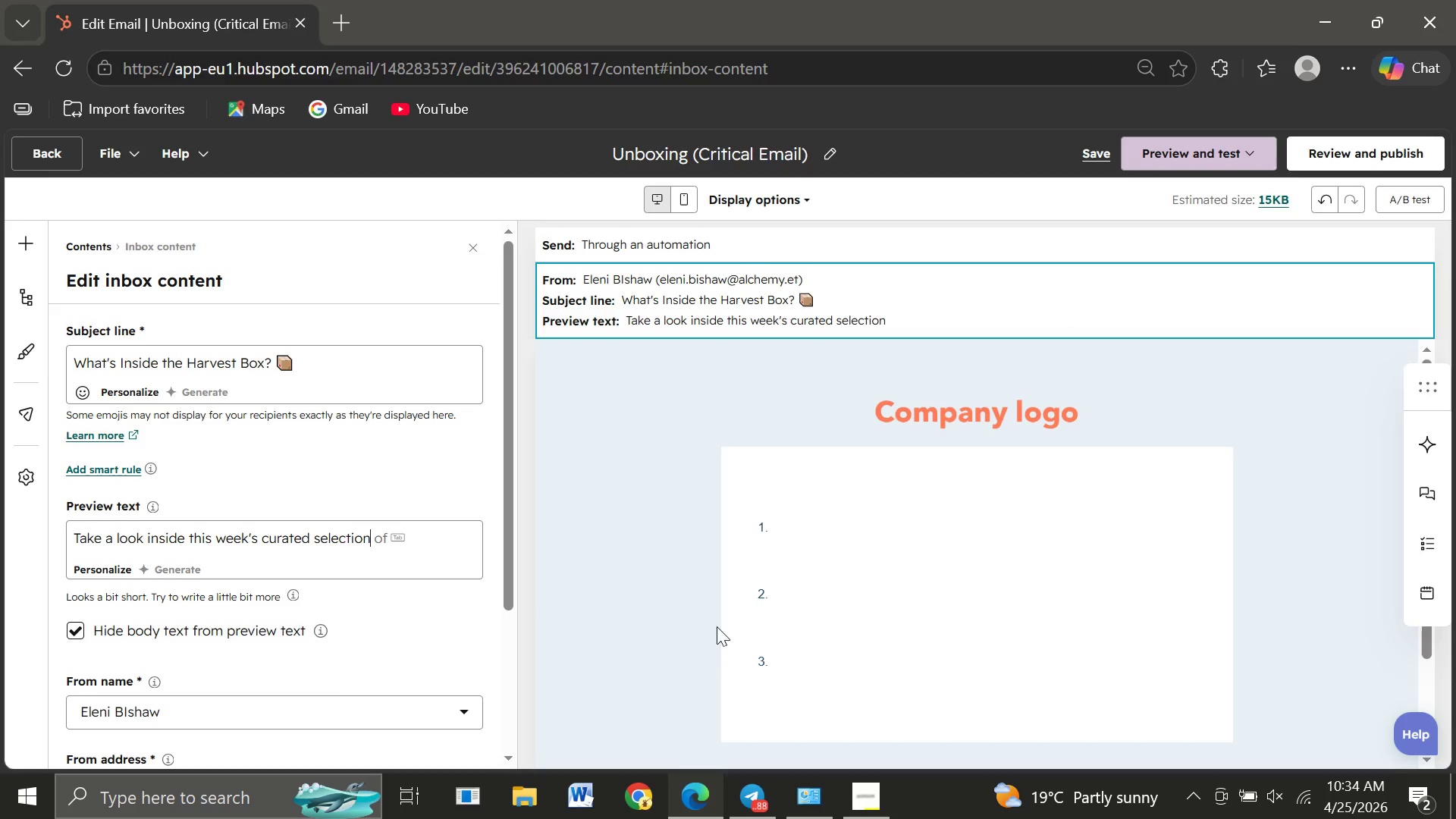 
left_click([840, 568])
 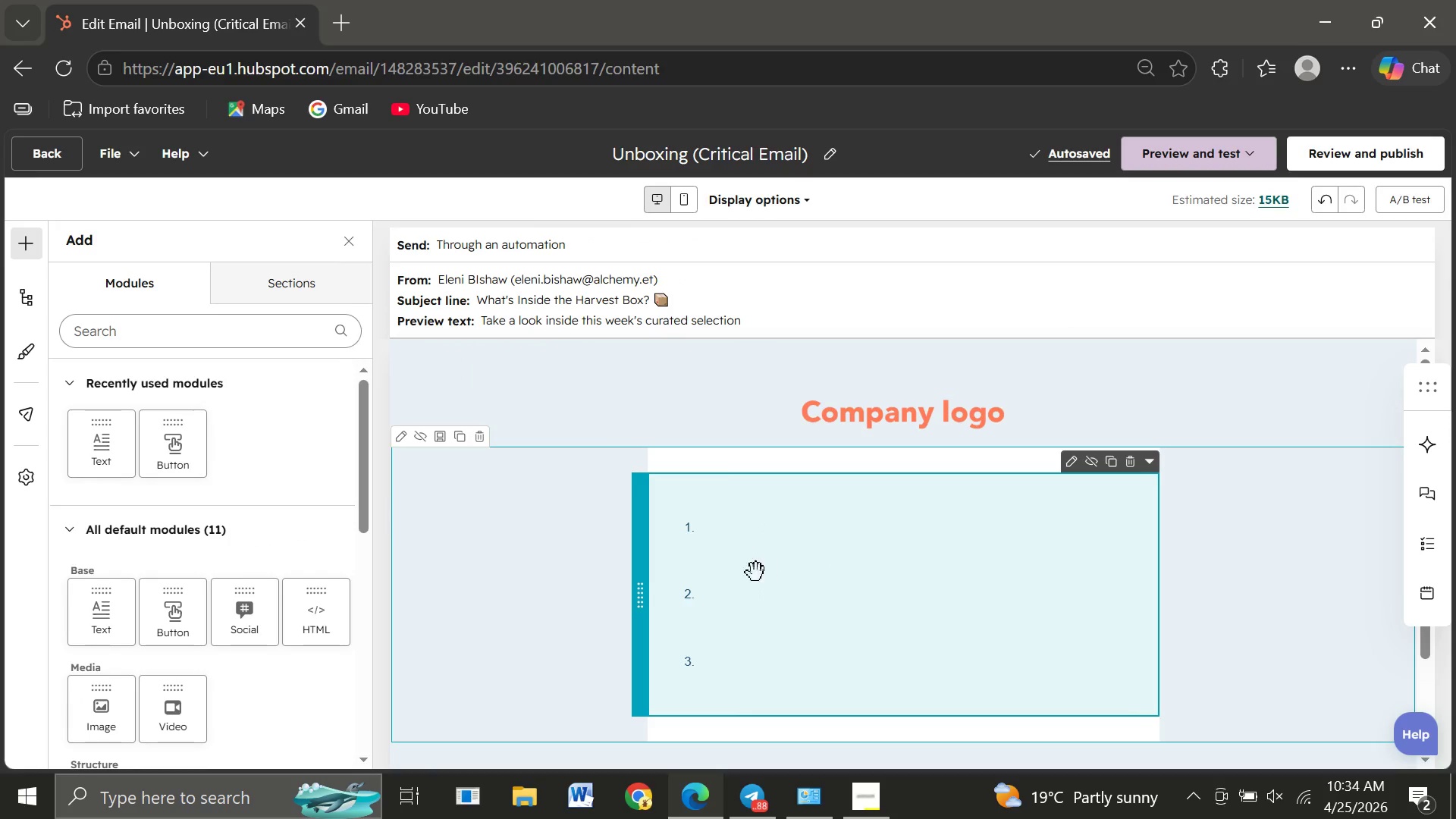 
left_click([739, 667])
 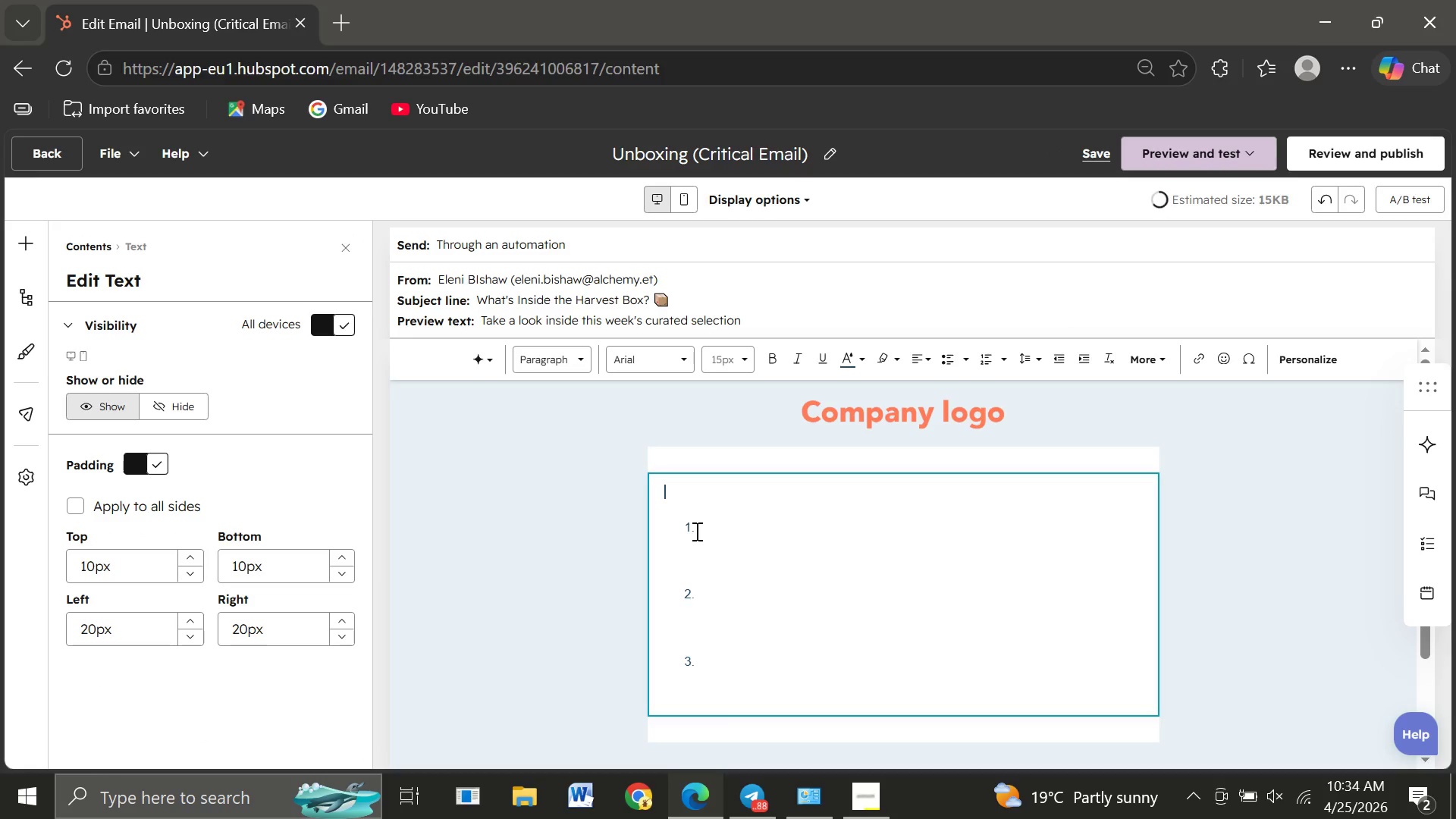 
left_click_drag(start_coordinate=[695, 531], to_coordinate=[694, 673])
 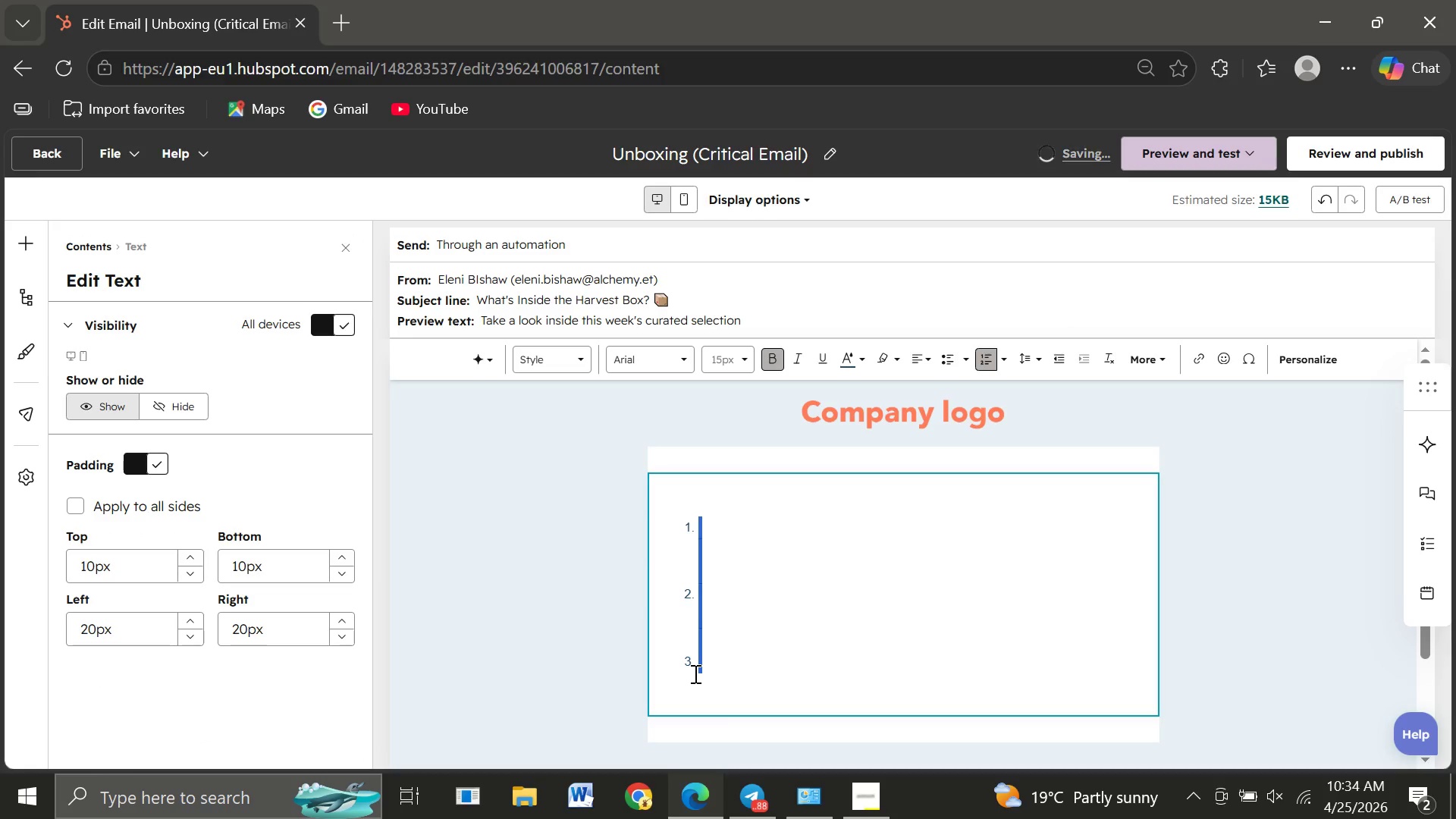 
key(Backspace)
key(Backspace)
key(Backspace)
type(Hi )
 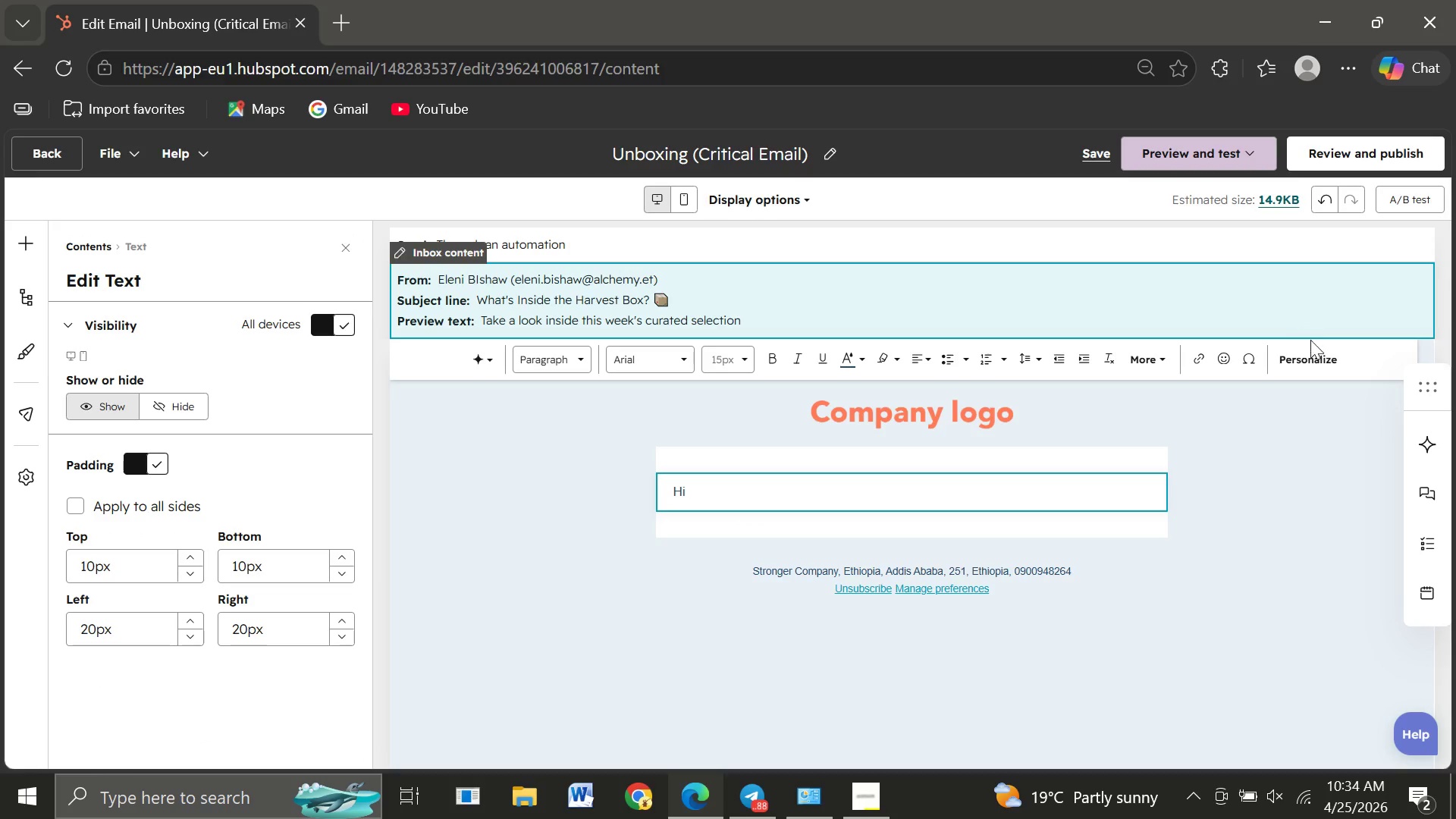 
left_click([1310, 355])
 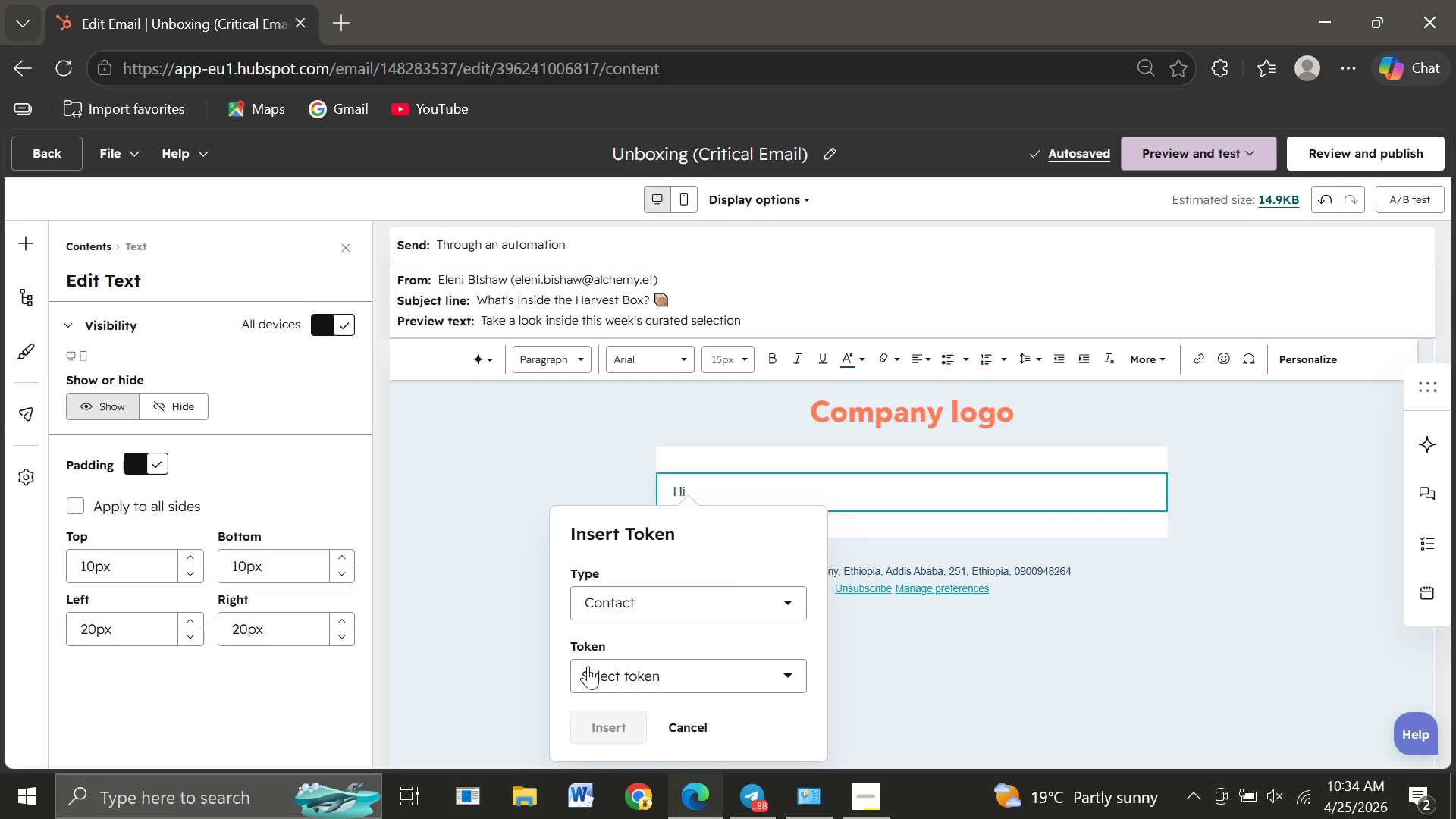 
left_click([592, 676])
 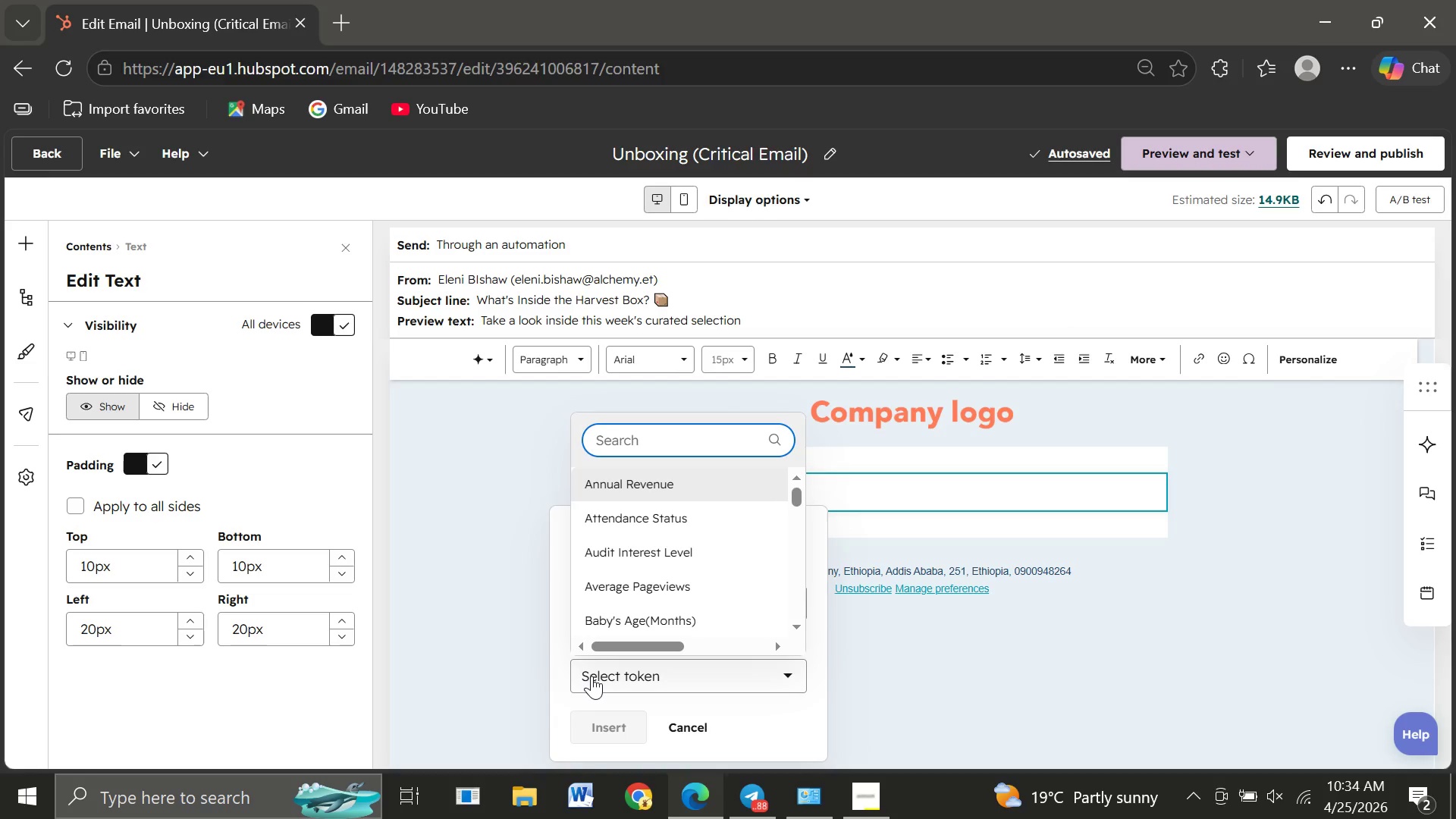 
type(first na)
 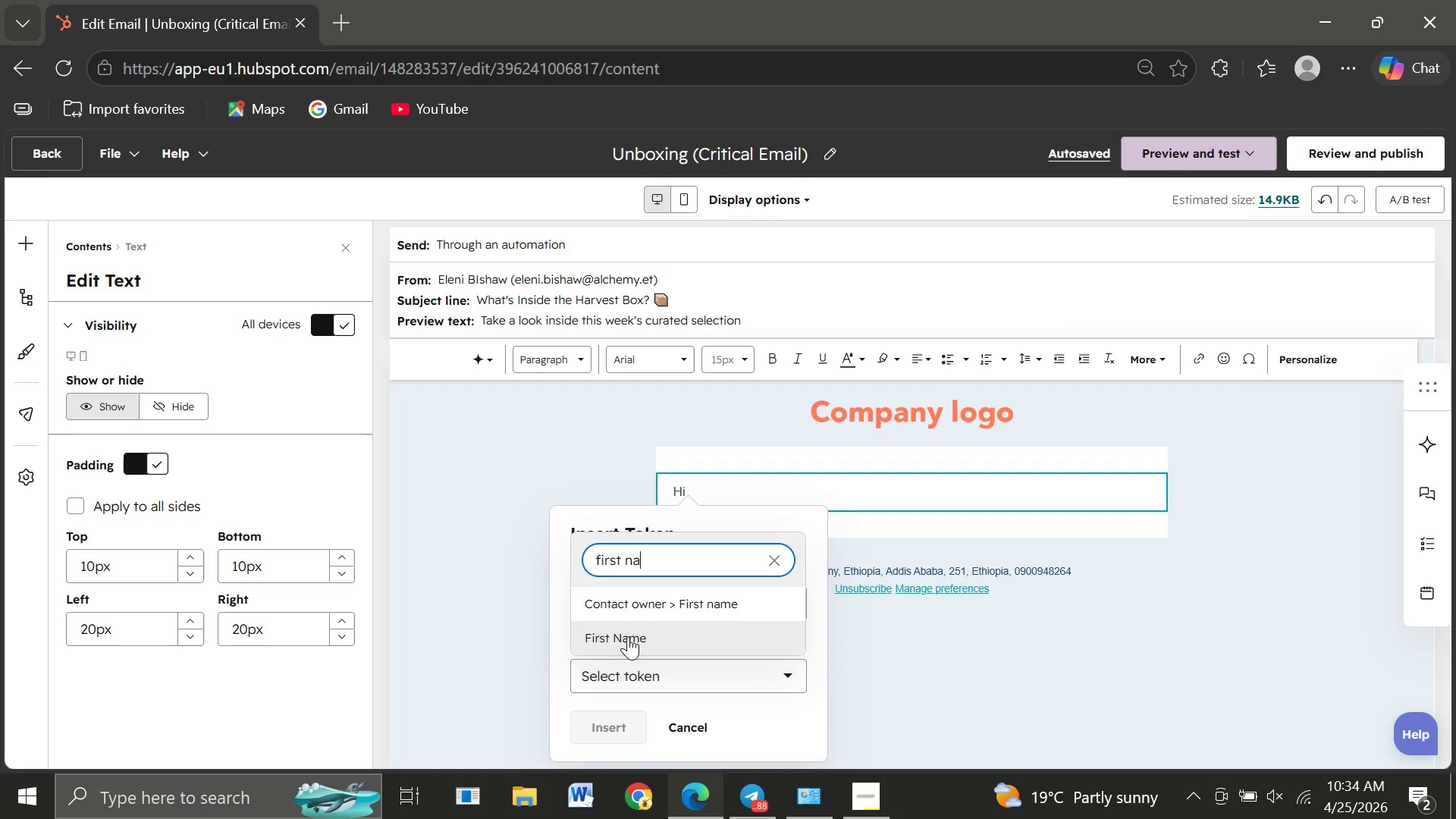 
left_click([626, 636])
 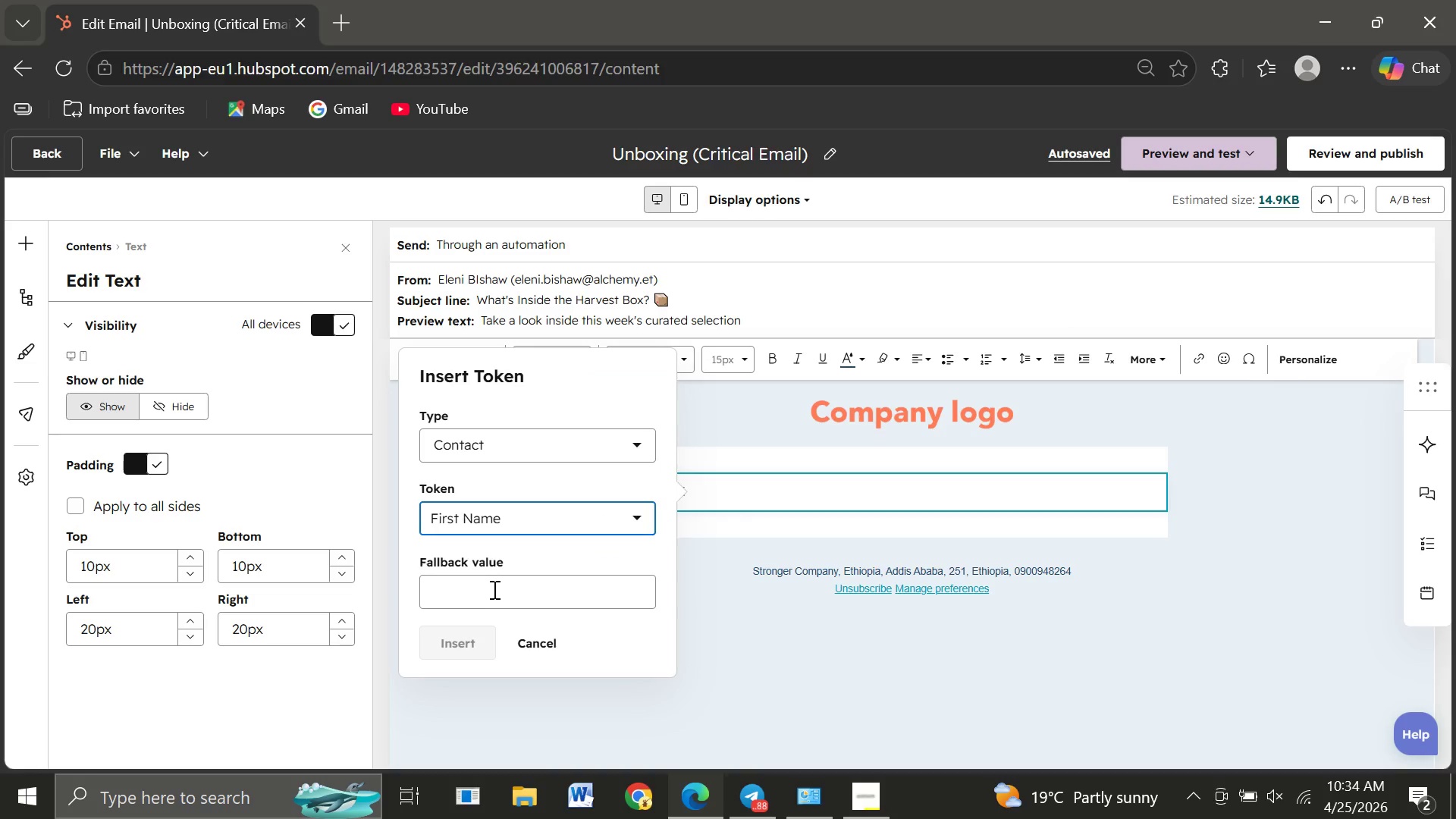 
left_click([477, 600])
 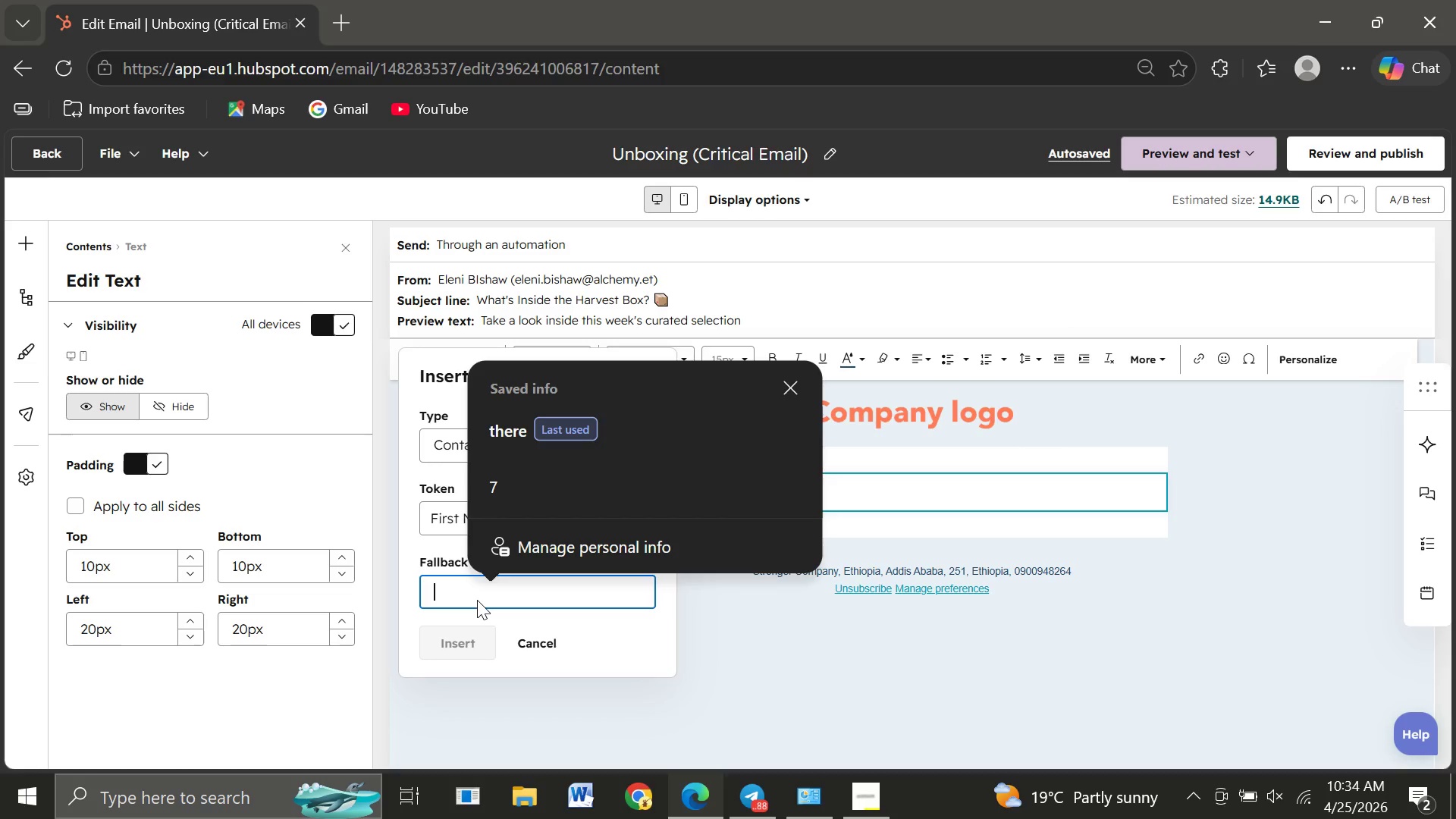 
type(there)
 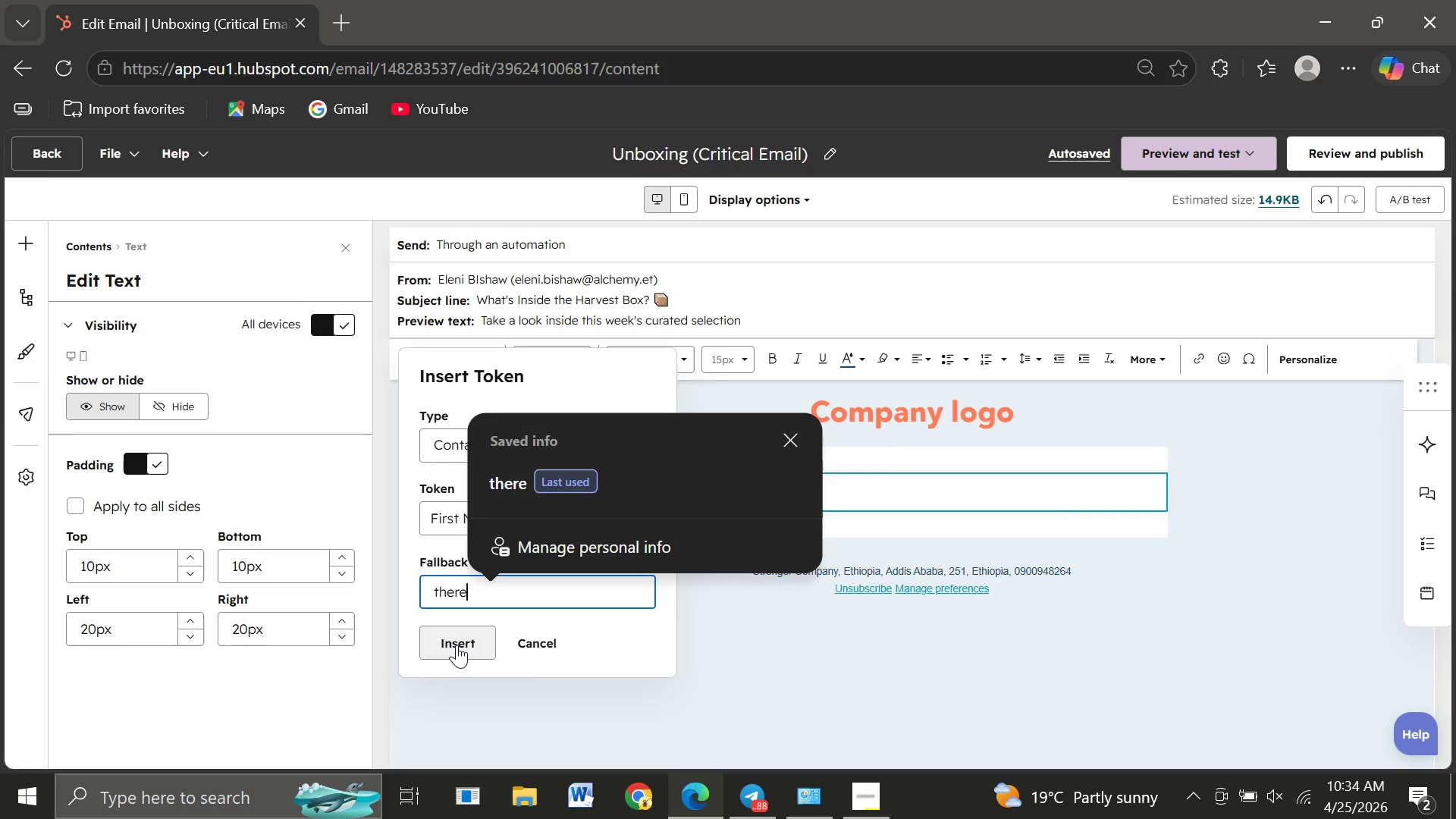 
left_click([457, 645])
 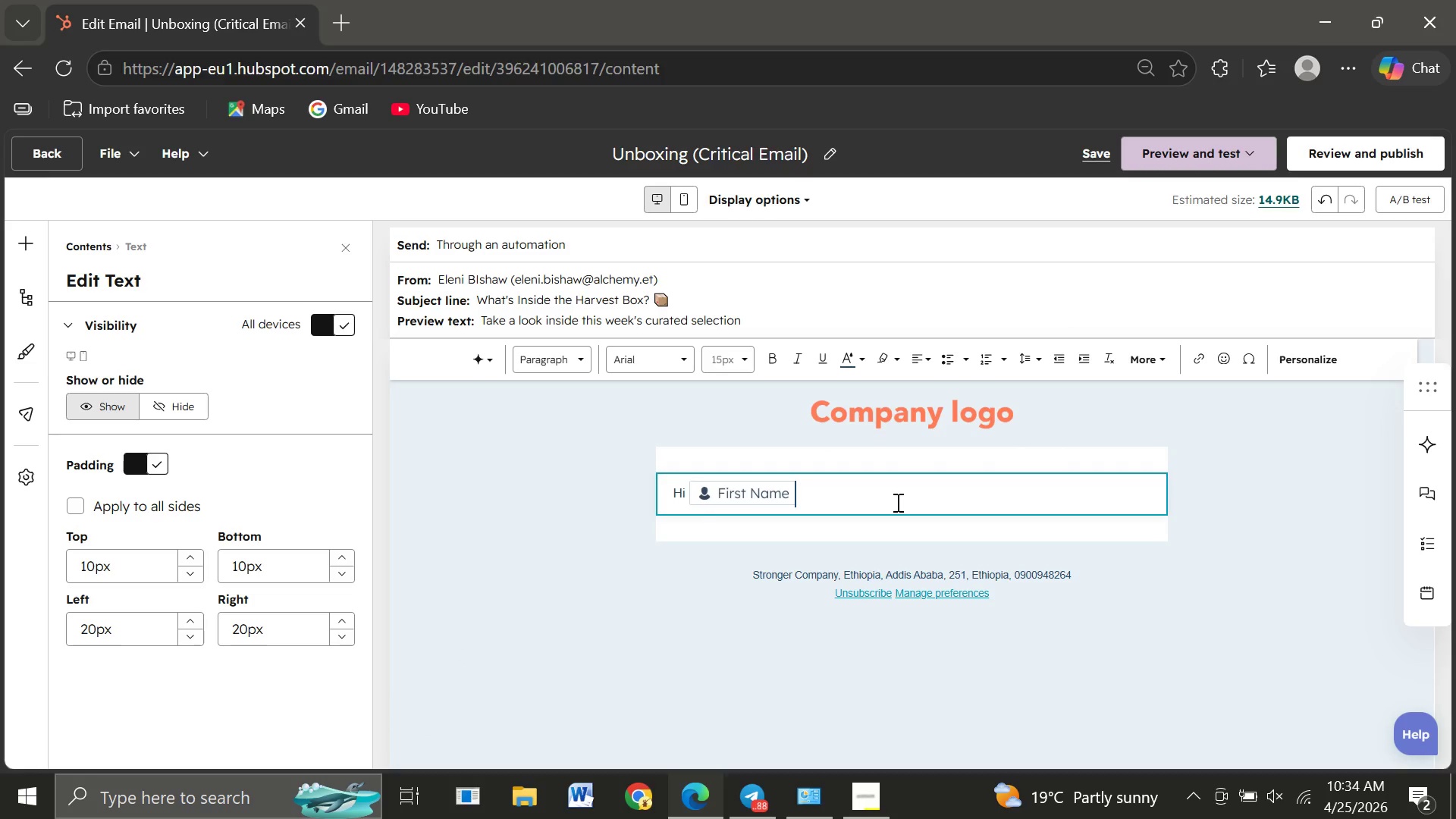 
key(Comma)
 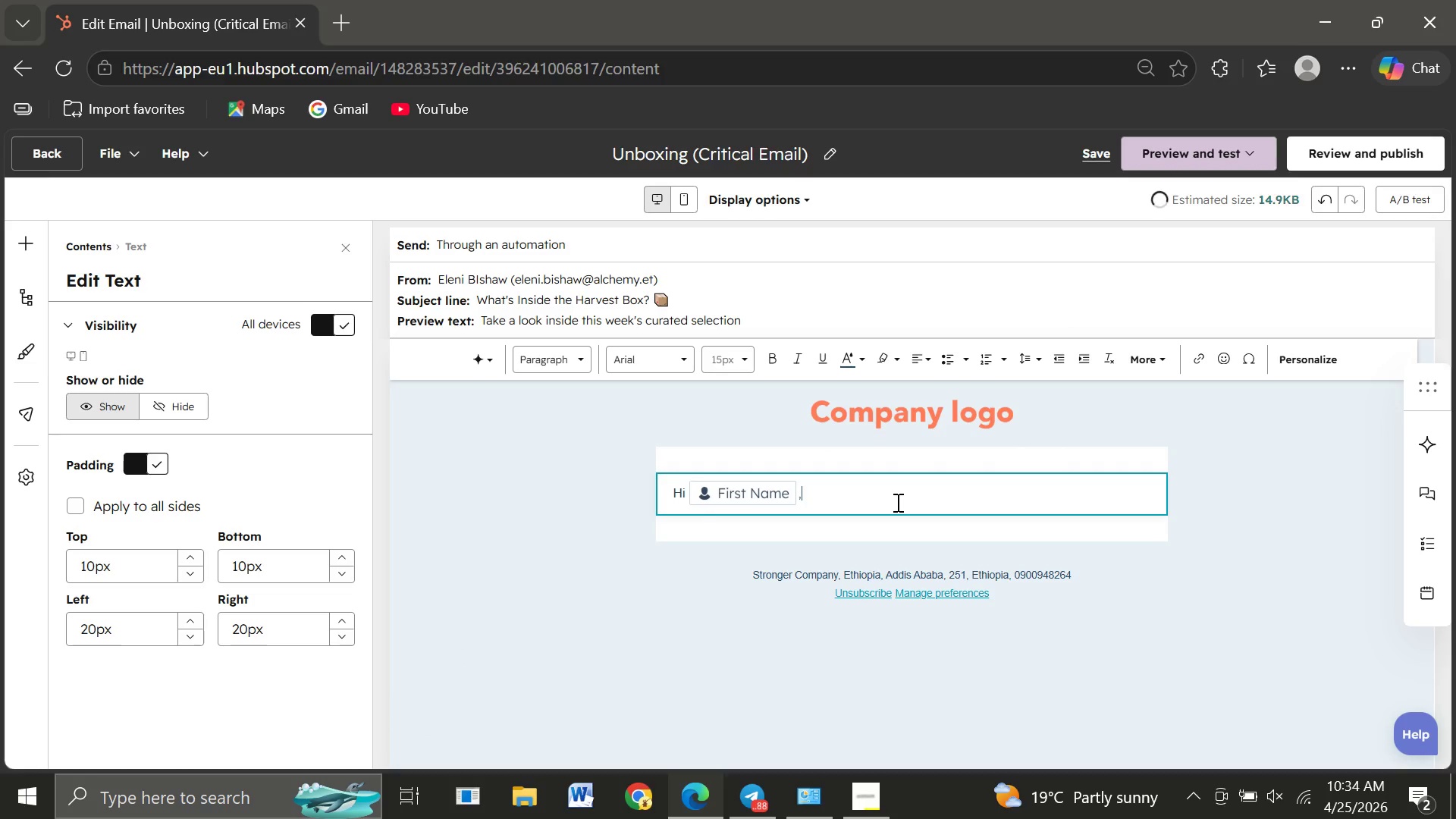 
key(Enter)
 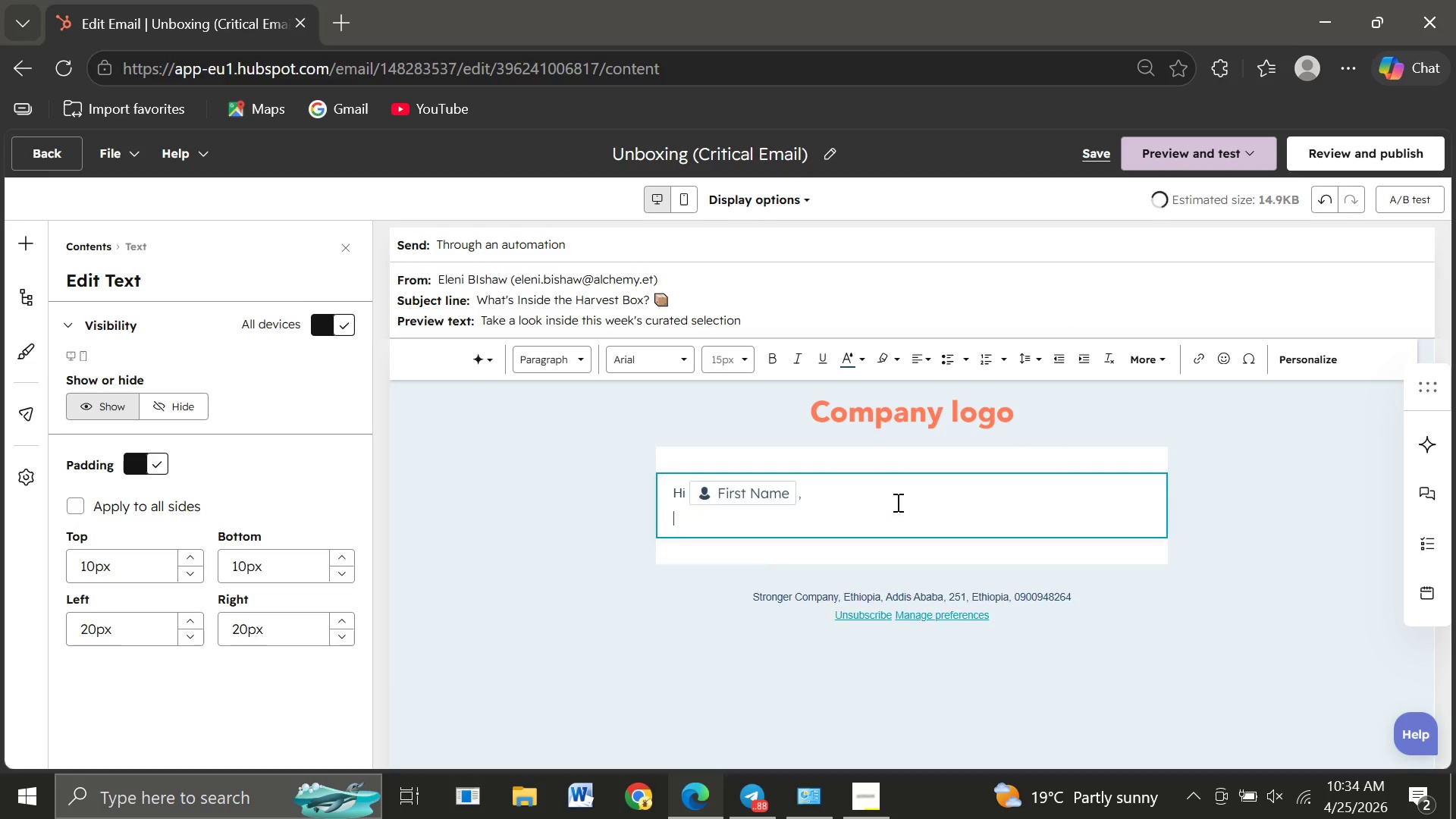 
key(Enter)
 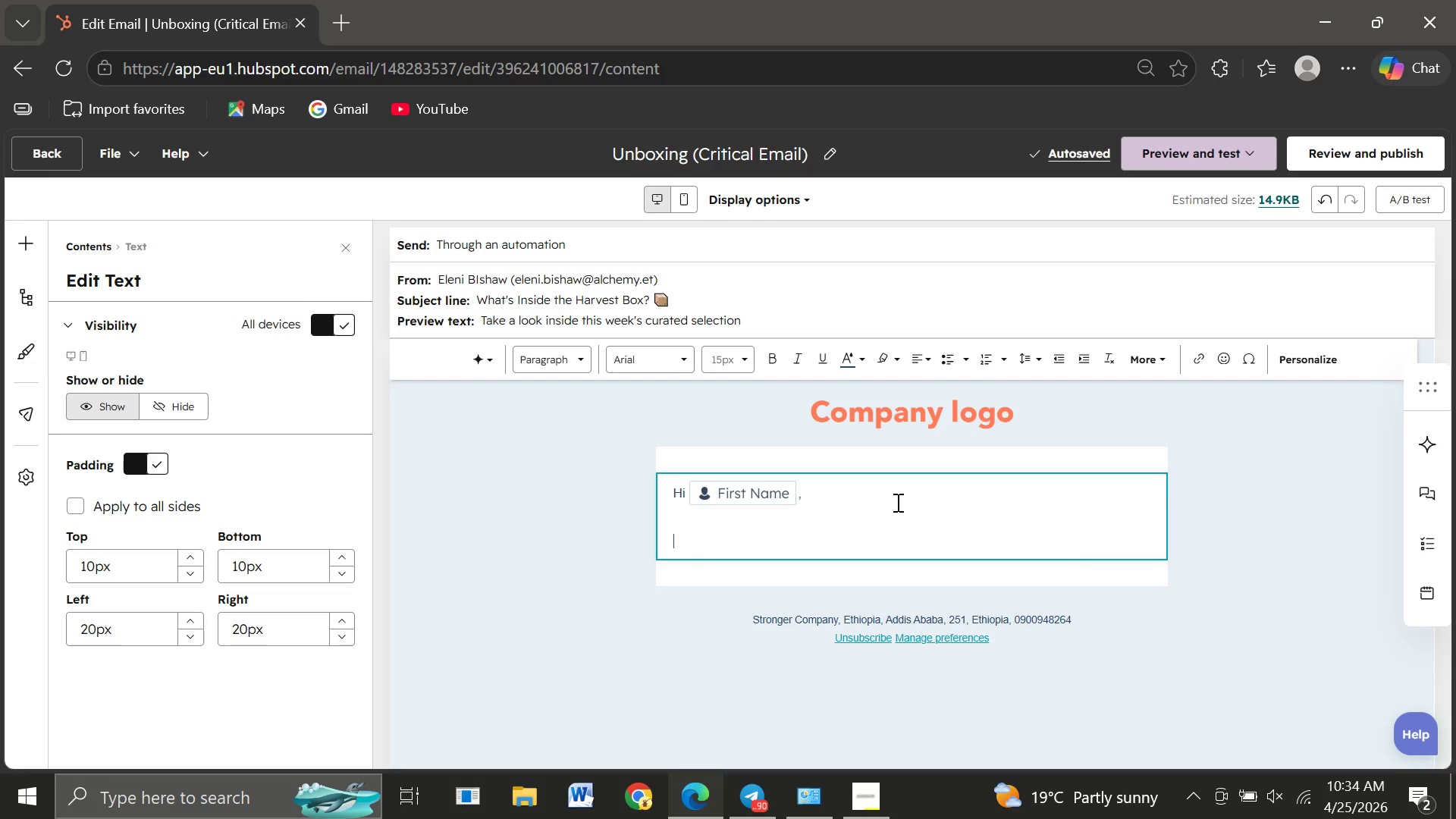 
wait(5.97)
 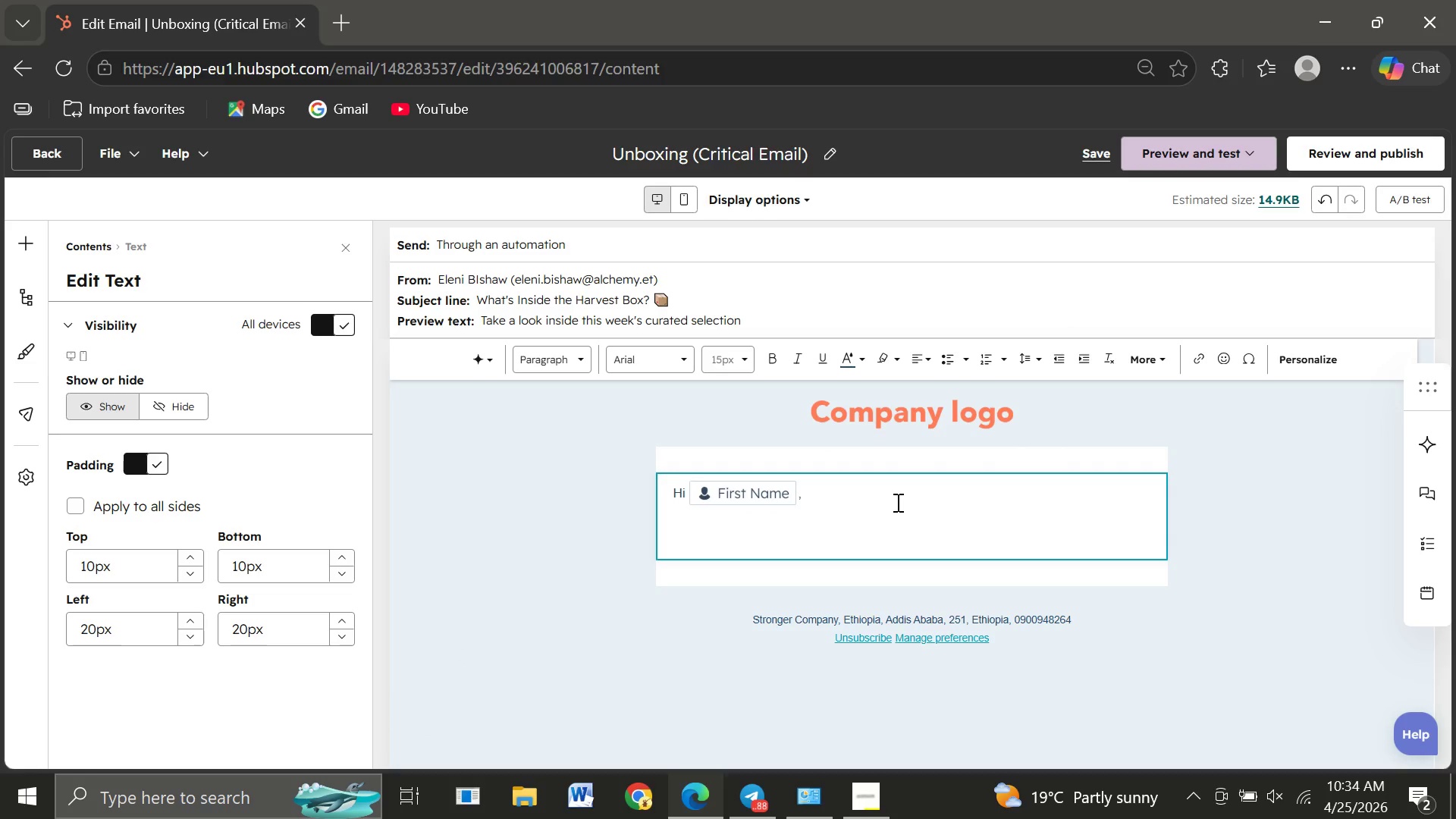 
type(Curious what a Hrvest)
key(Backspace)
key(Backspace)
key(Backspace)
key(Backspace)
key(Backspace)
type(arvest Boc )
key(Backspace)
key(Backspace)
type(x actually looks like)
 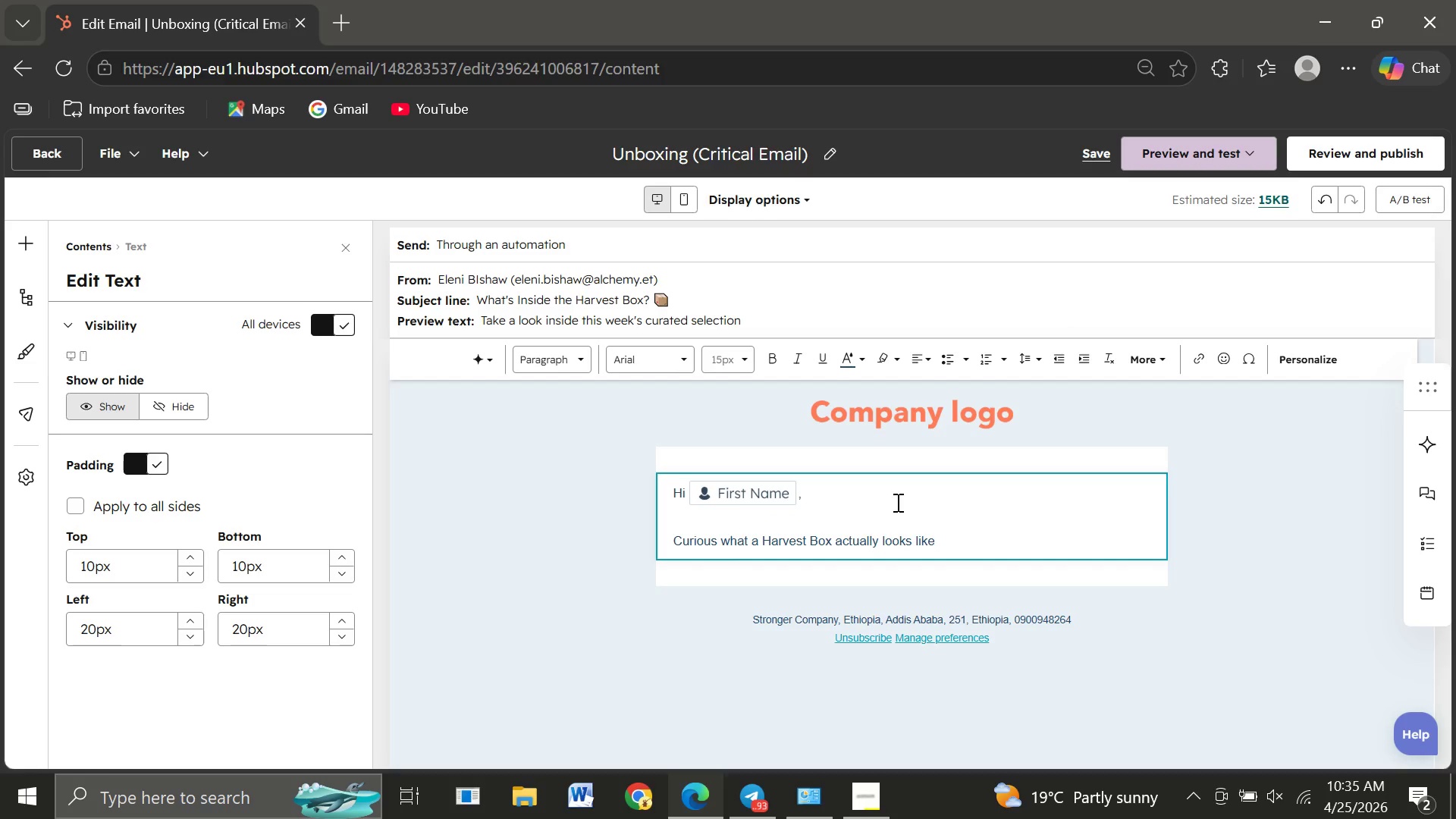 
key(Shift+Slash)
 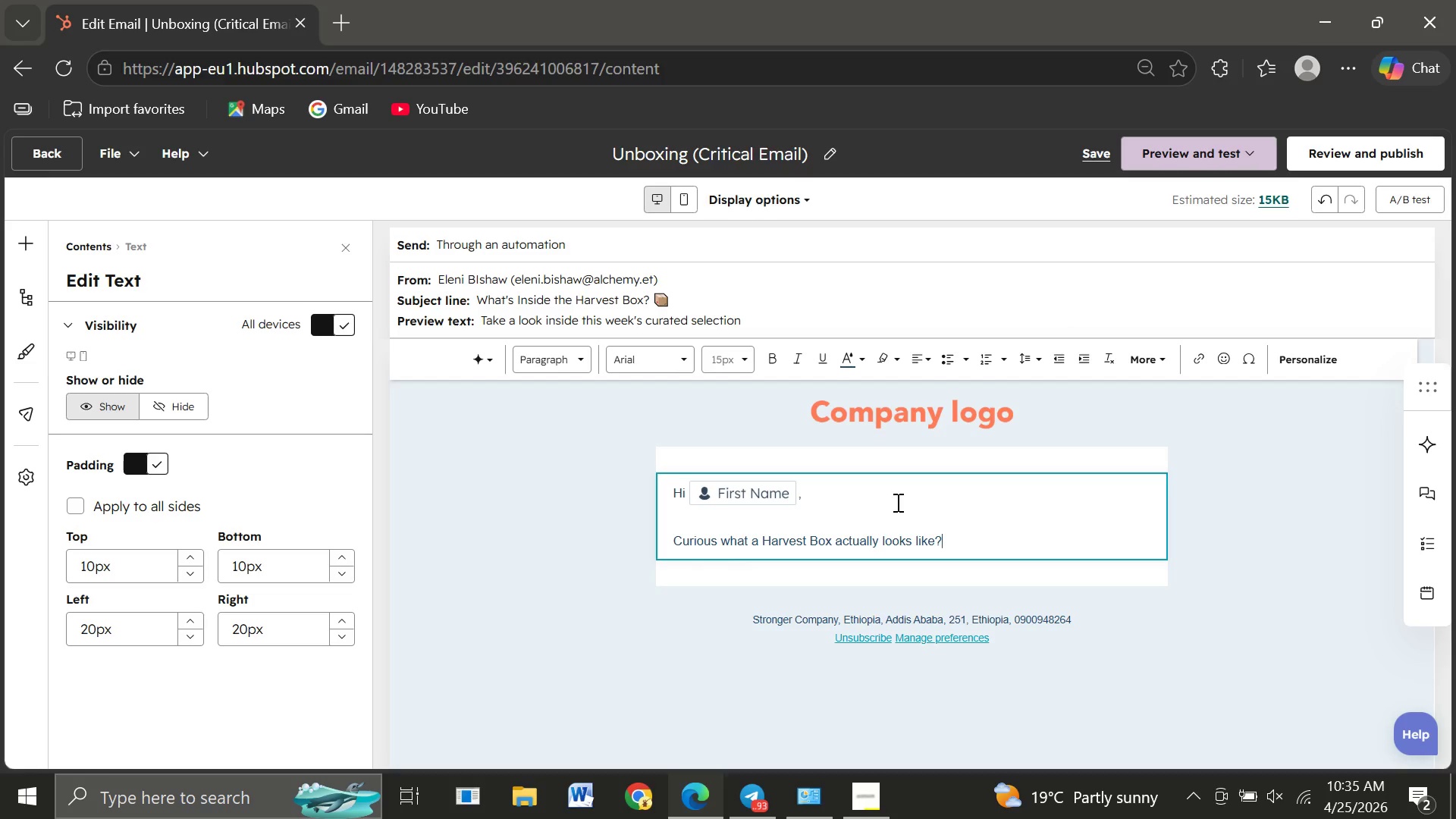 
key(Enter)
 